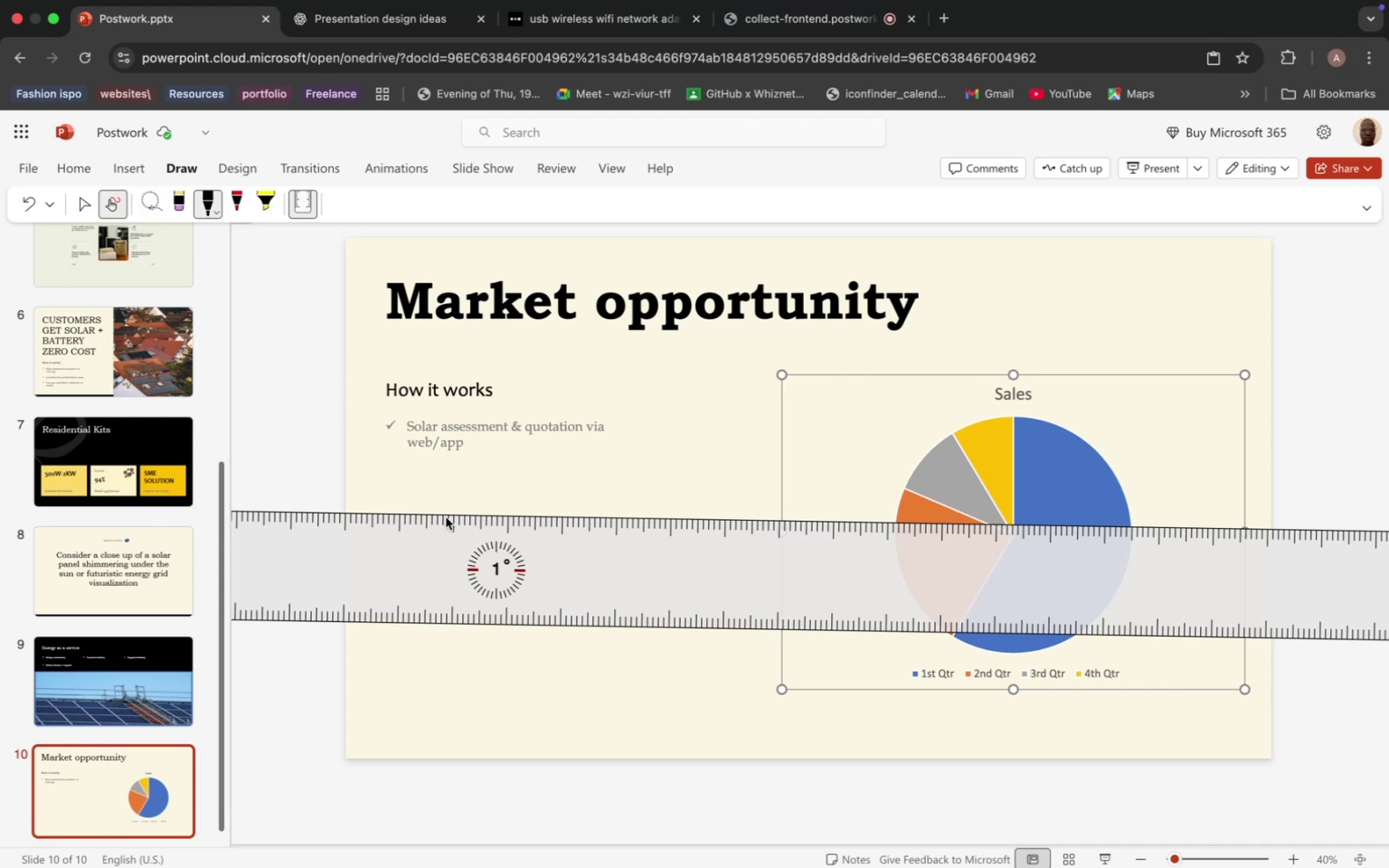 
wait(10.67)
 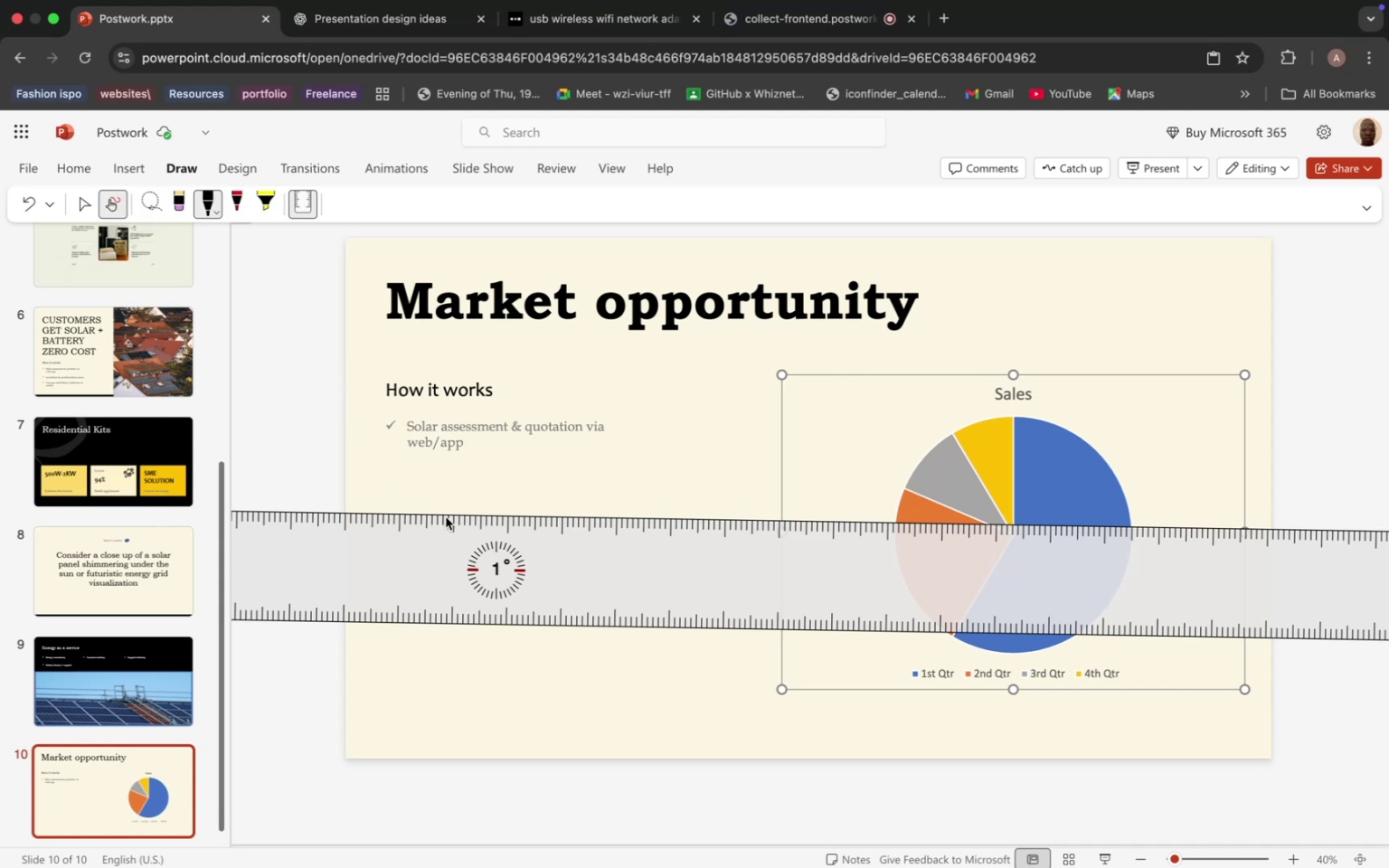 
left_click_drag(start_coordinate=[455, 512], to_coordinate=[906, 543])
 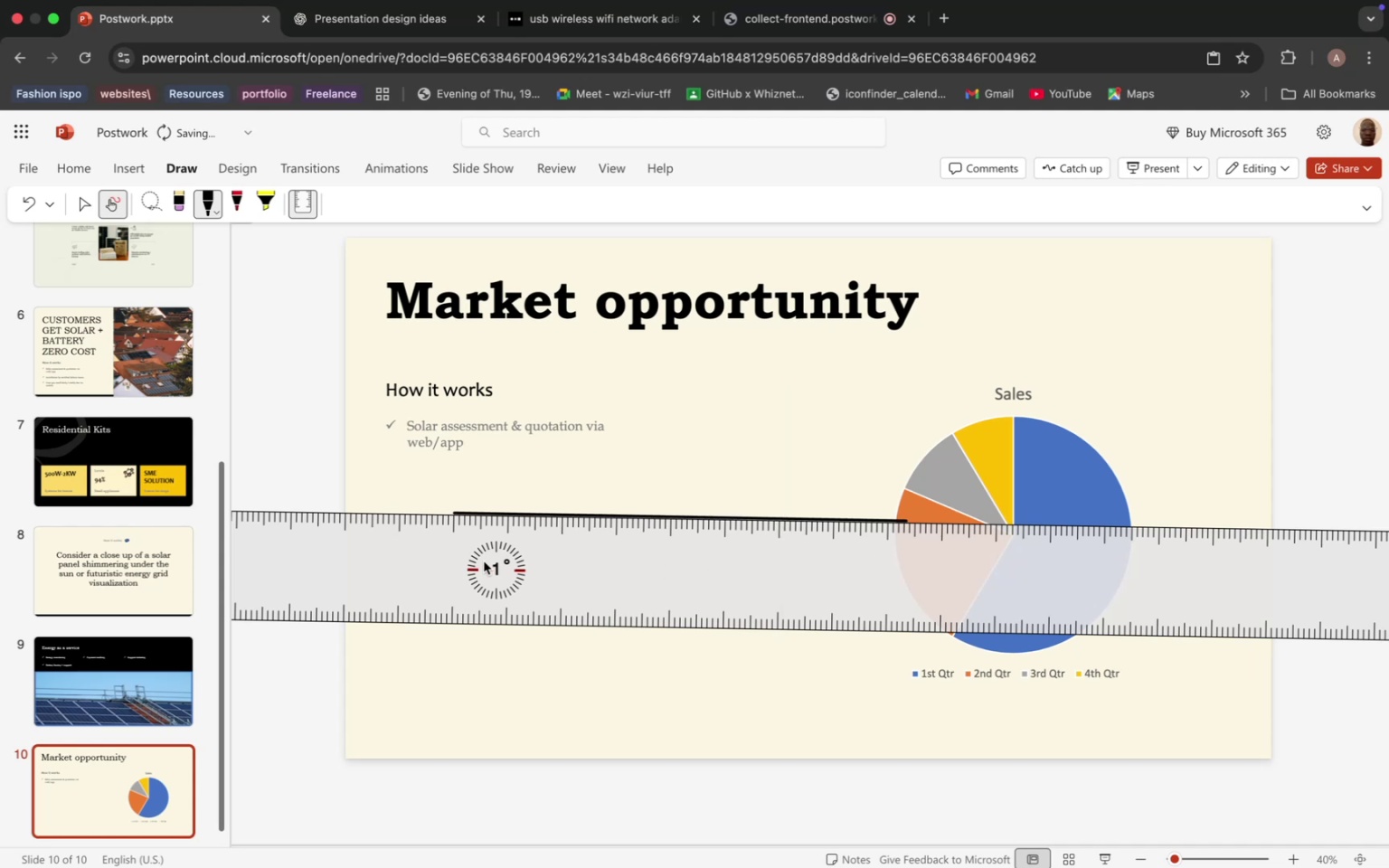 
scroll: coordinate [490, 556], scroll_direction: down, amount: 10.0
 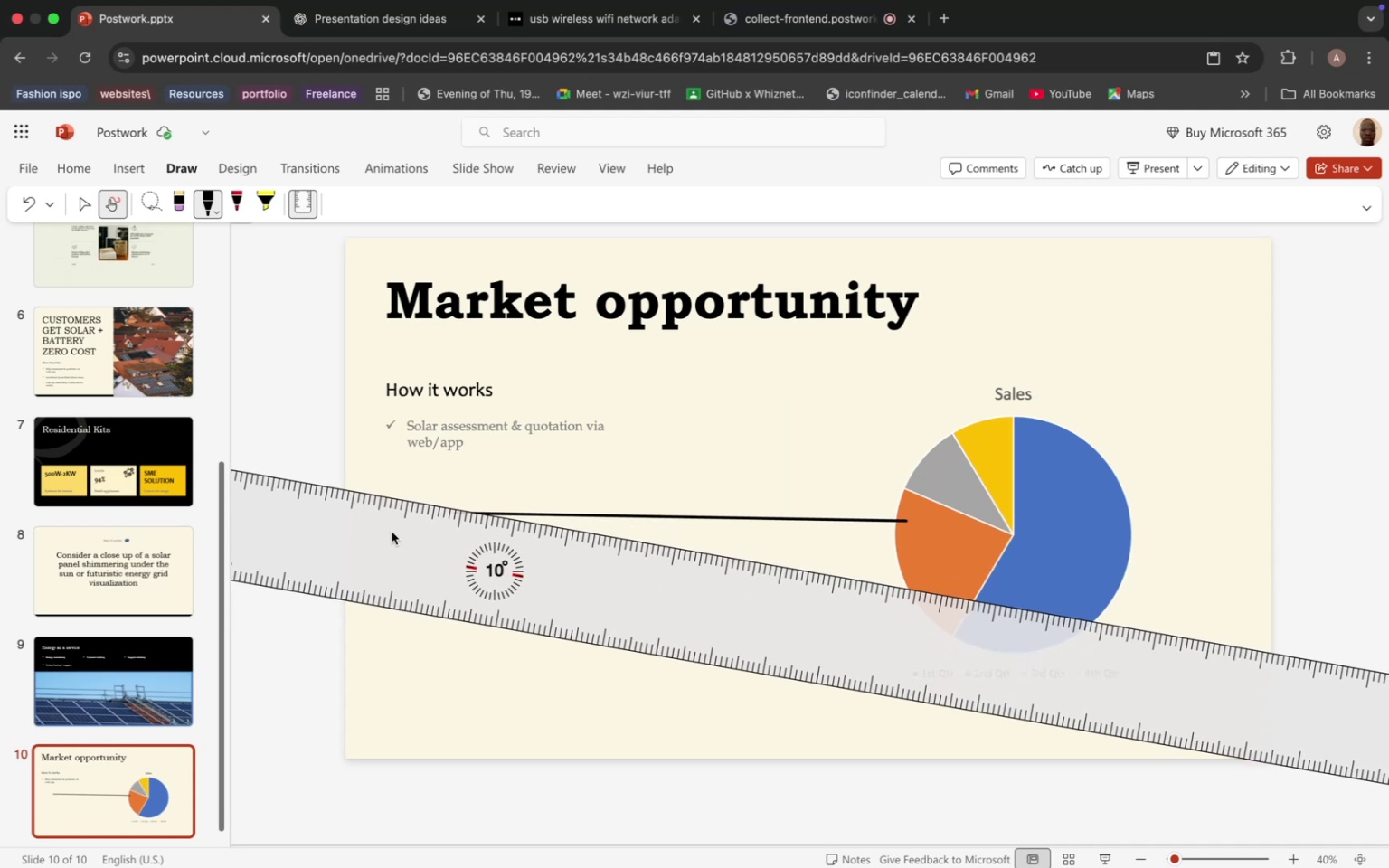 
left_click_drag(start_coordinate=[392, 532], to_coordinate=[393, 587])
 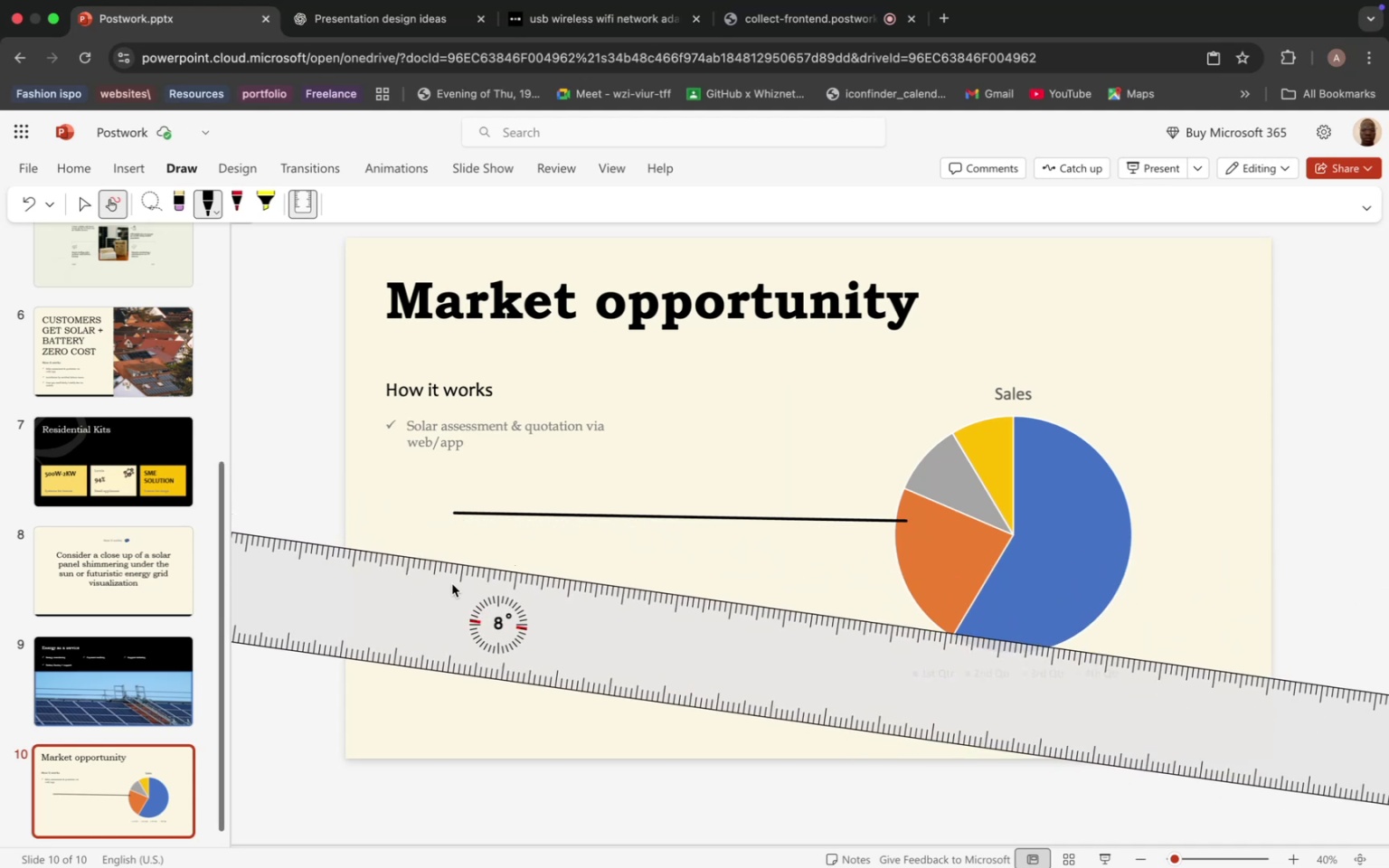 
scroll: coordinate [452, 578], scroll_direction: up, amount: 19.0
 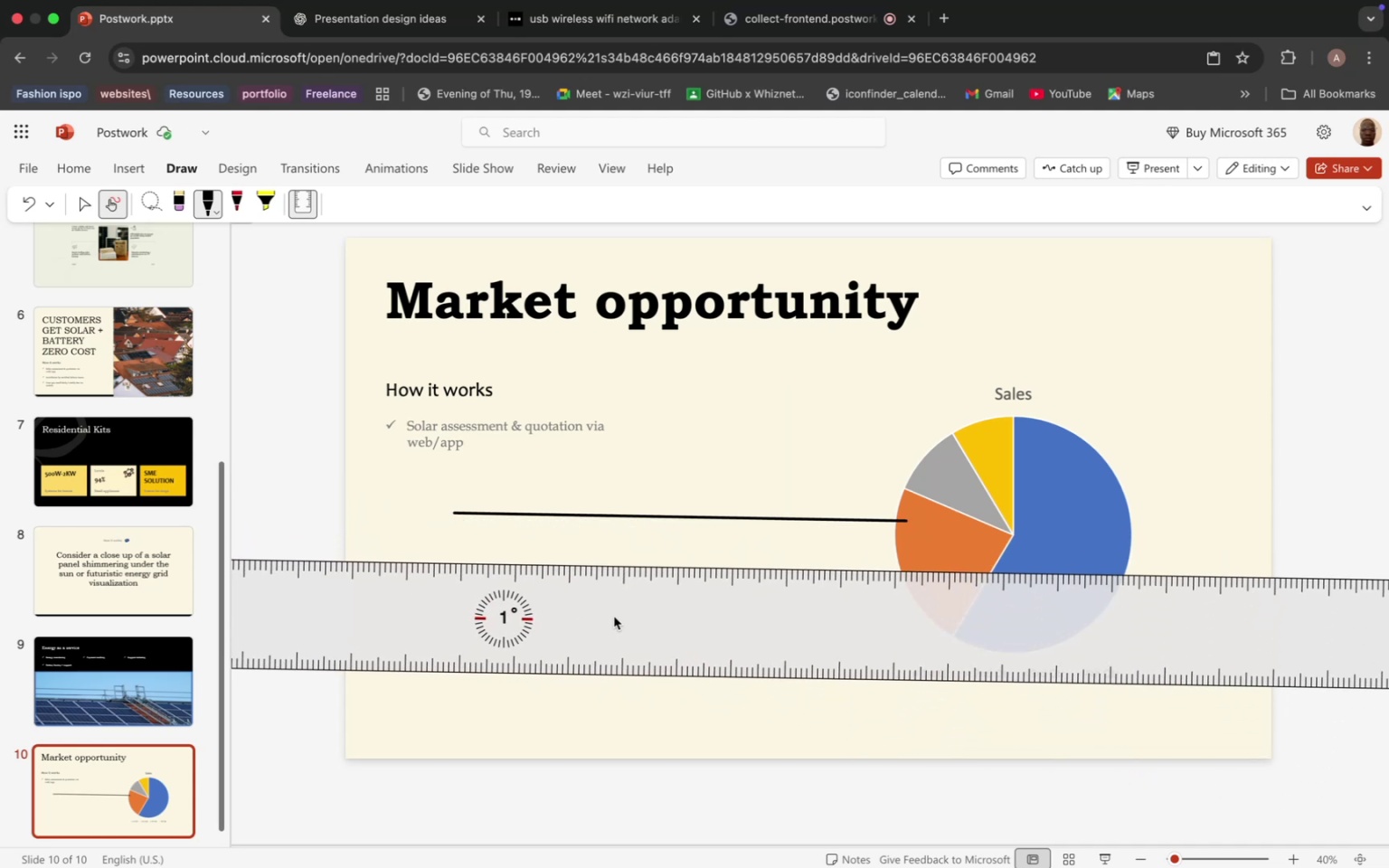 
left_click_drag(start_coordinate=[614, 617], to_coordinate=[846, 660])
 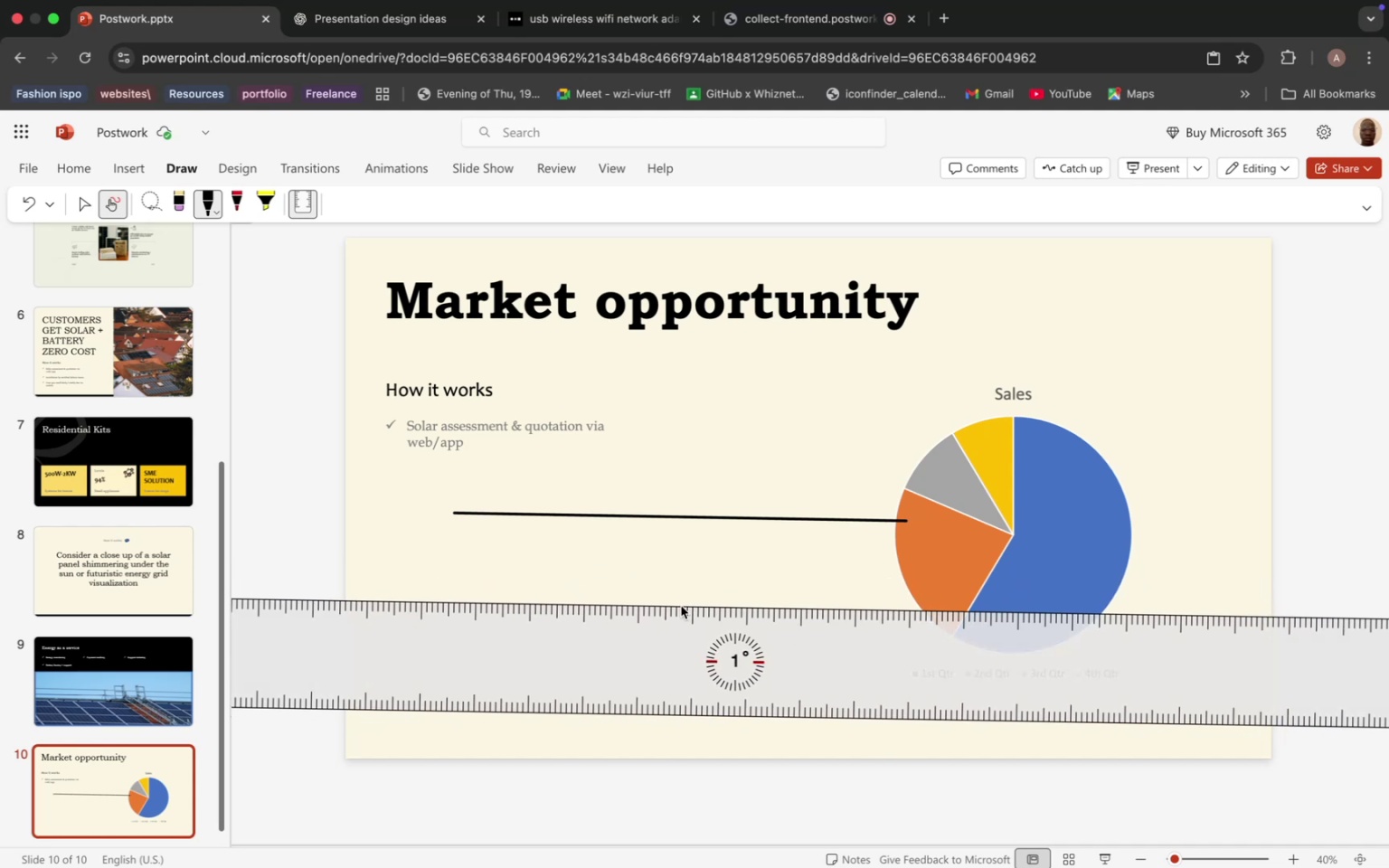 
left_click_drag(start_coordinate=[680, 605], to_coordinate=[1011, 618])
 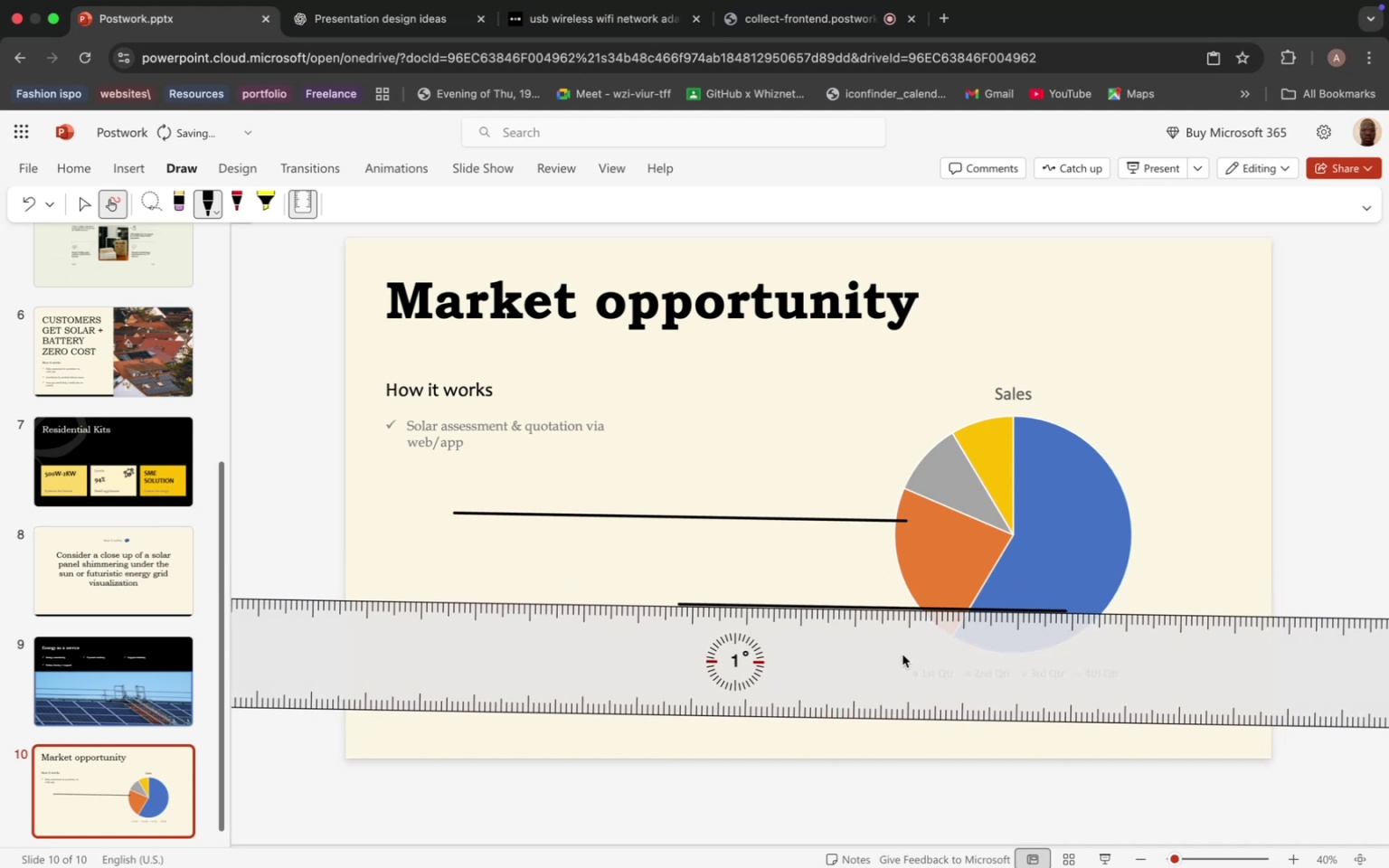 
left_click_drag(start_coordinate=[902, 655], to_coordinate=[855, 532])
 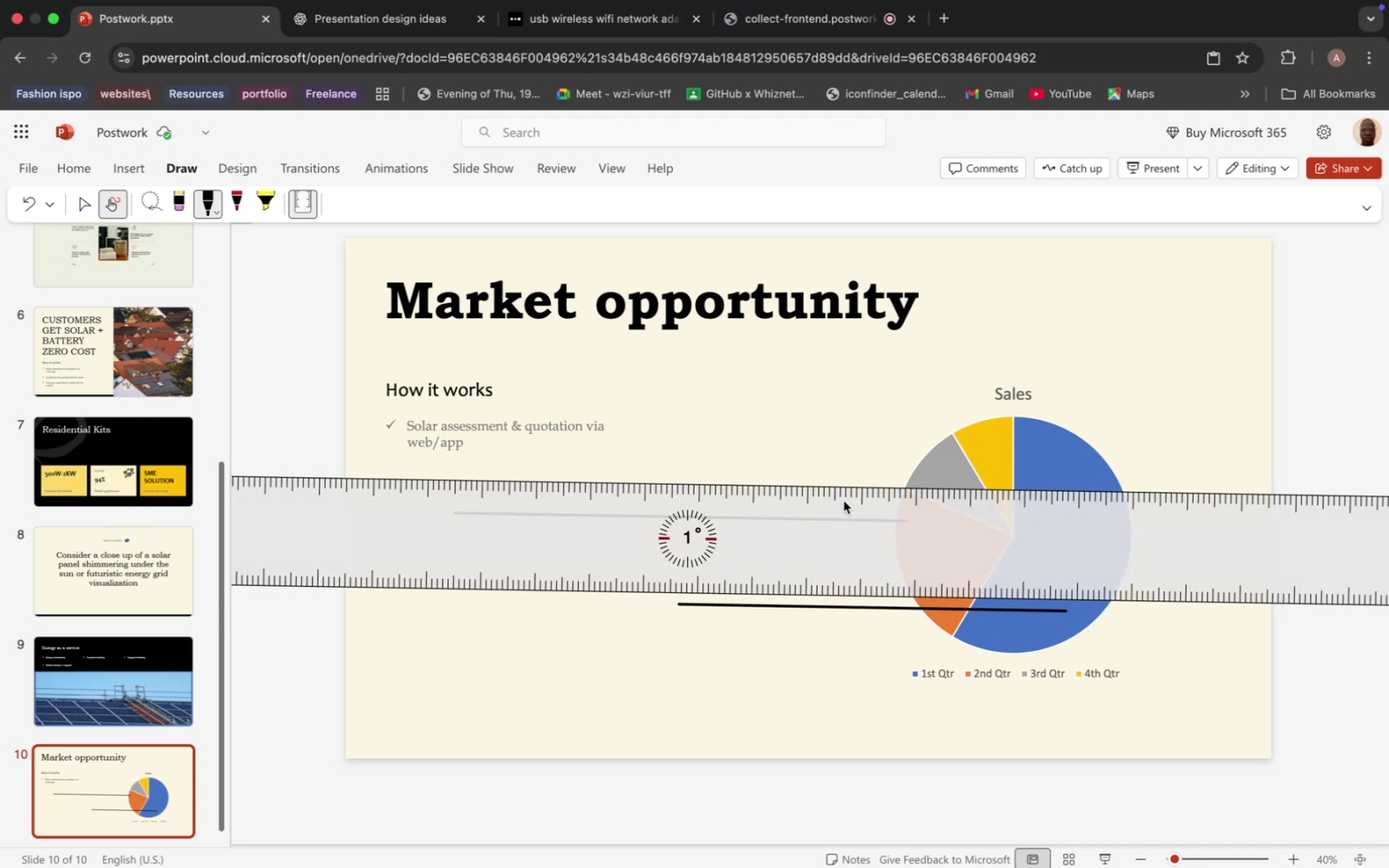 
left_click_drag(start_coordinate=[862, 527], to_coordinate=[856, 505])
 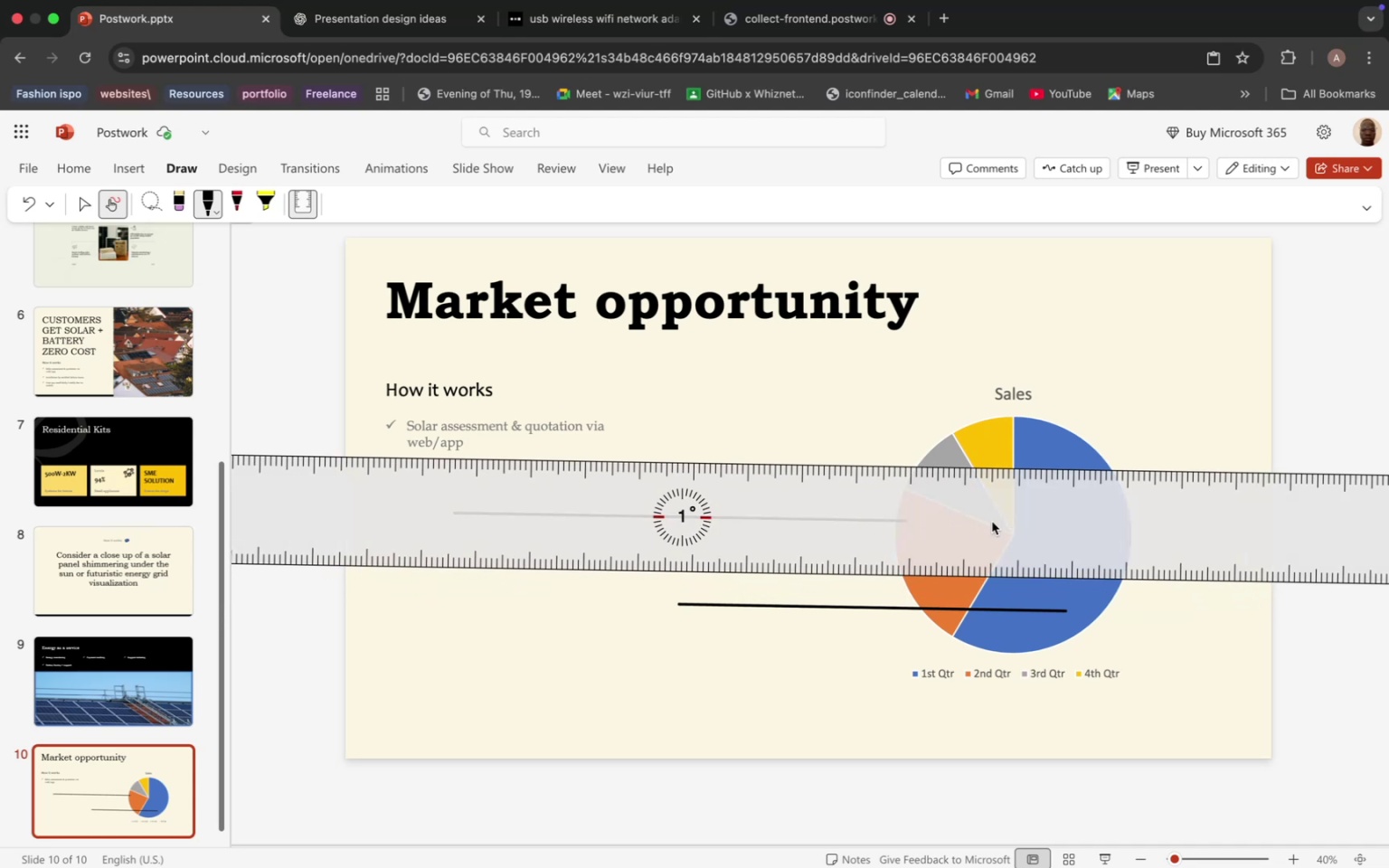 
scroll: coordinate [968, 529], scroll_direction: down, amount: 28.0
 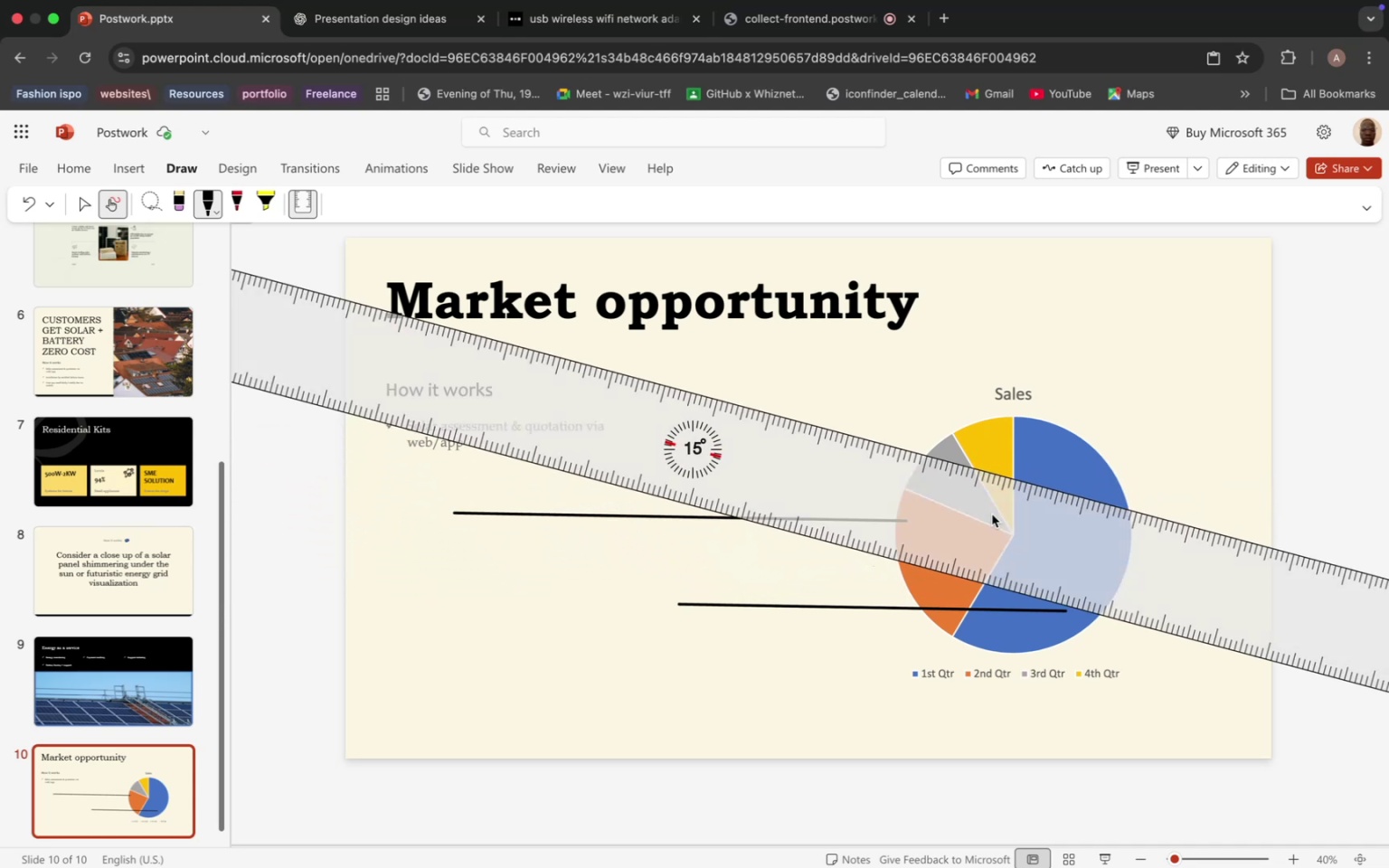 
left_click_drag(start_coordinate=[994, 513], to_coordinate=[978, 529])
 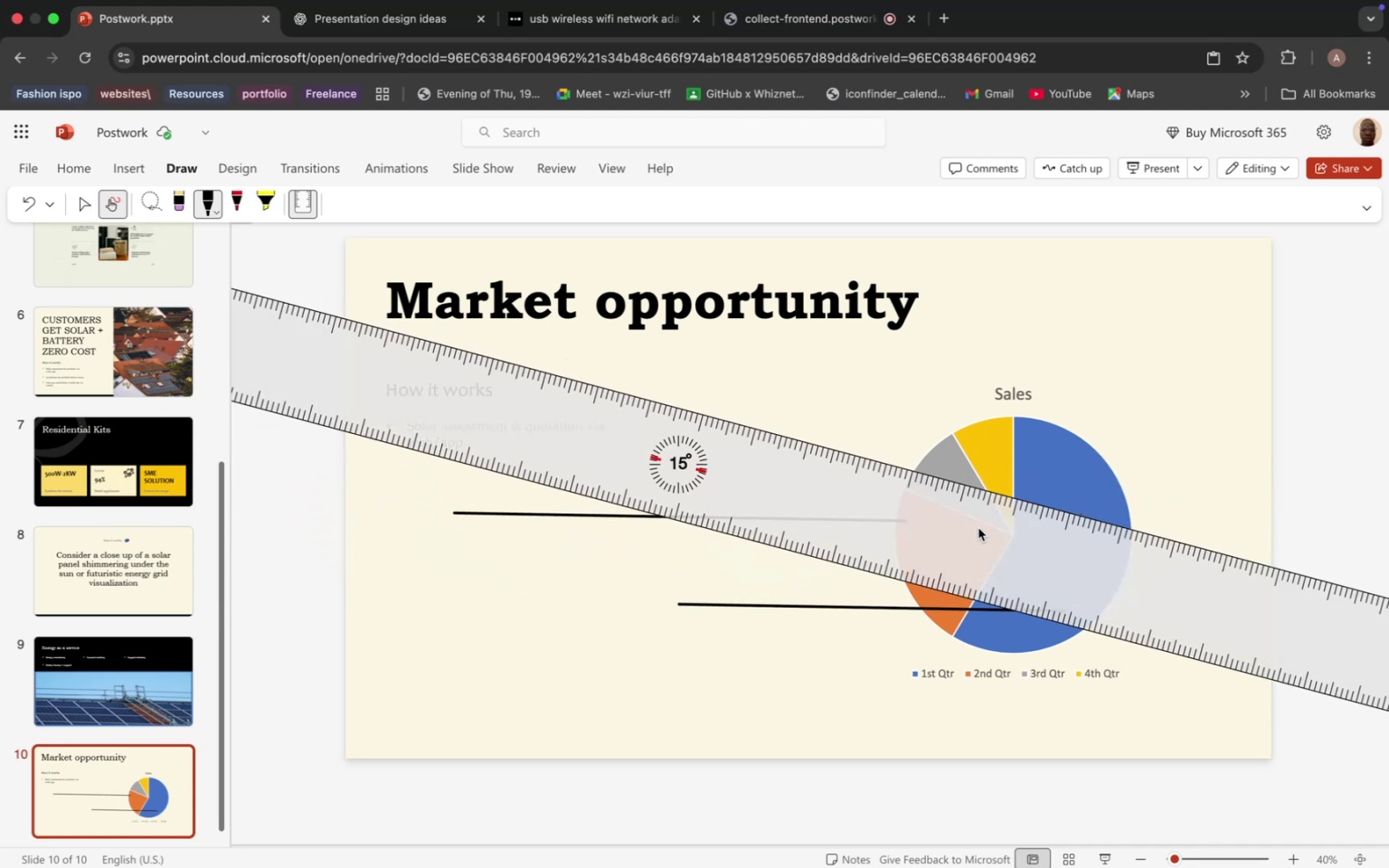 
left_click([978, 528])
 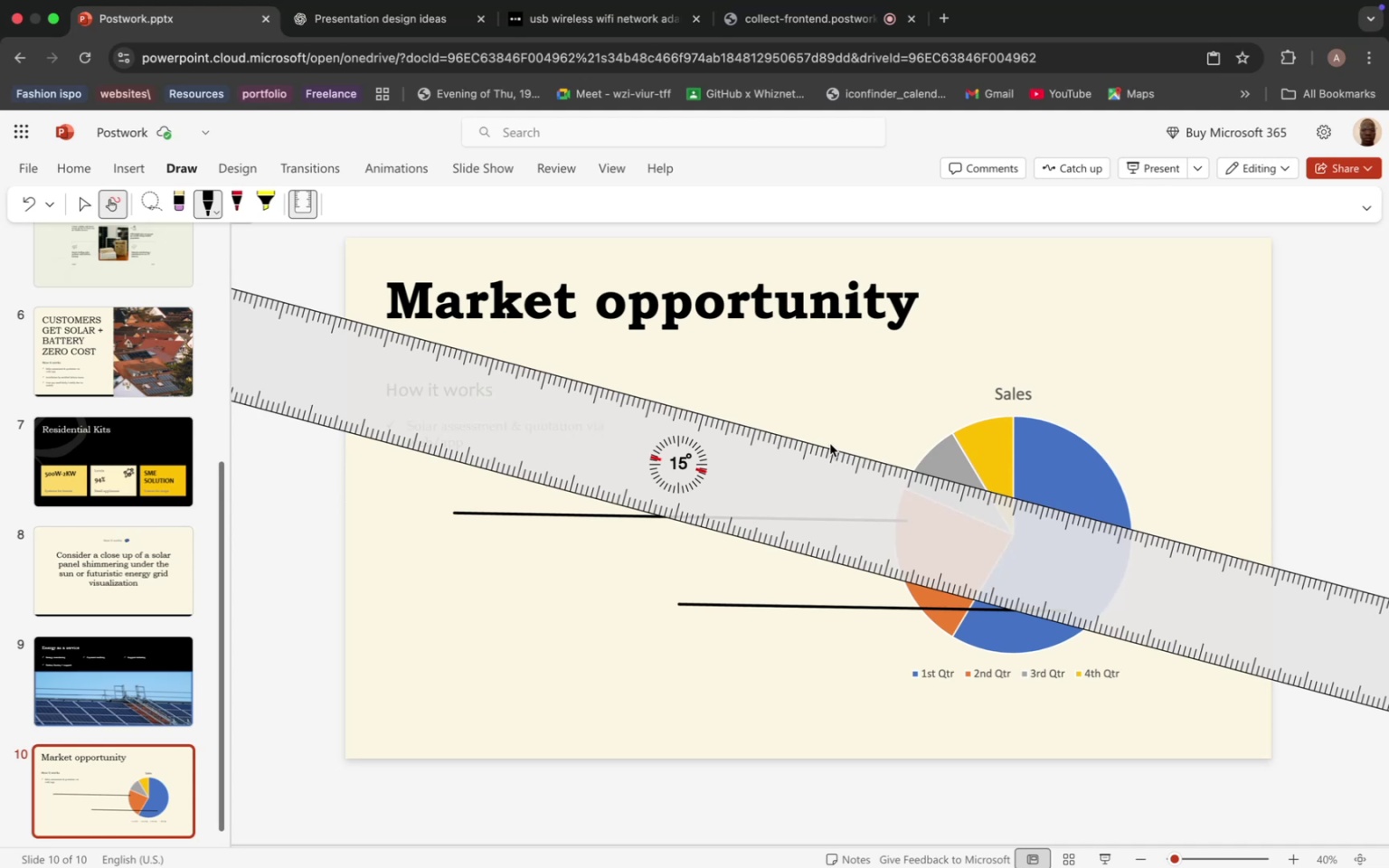 
left_click_drag(start_coordinate=[824, 442], to_coordinate=[936, 476])
 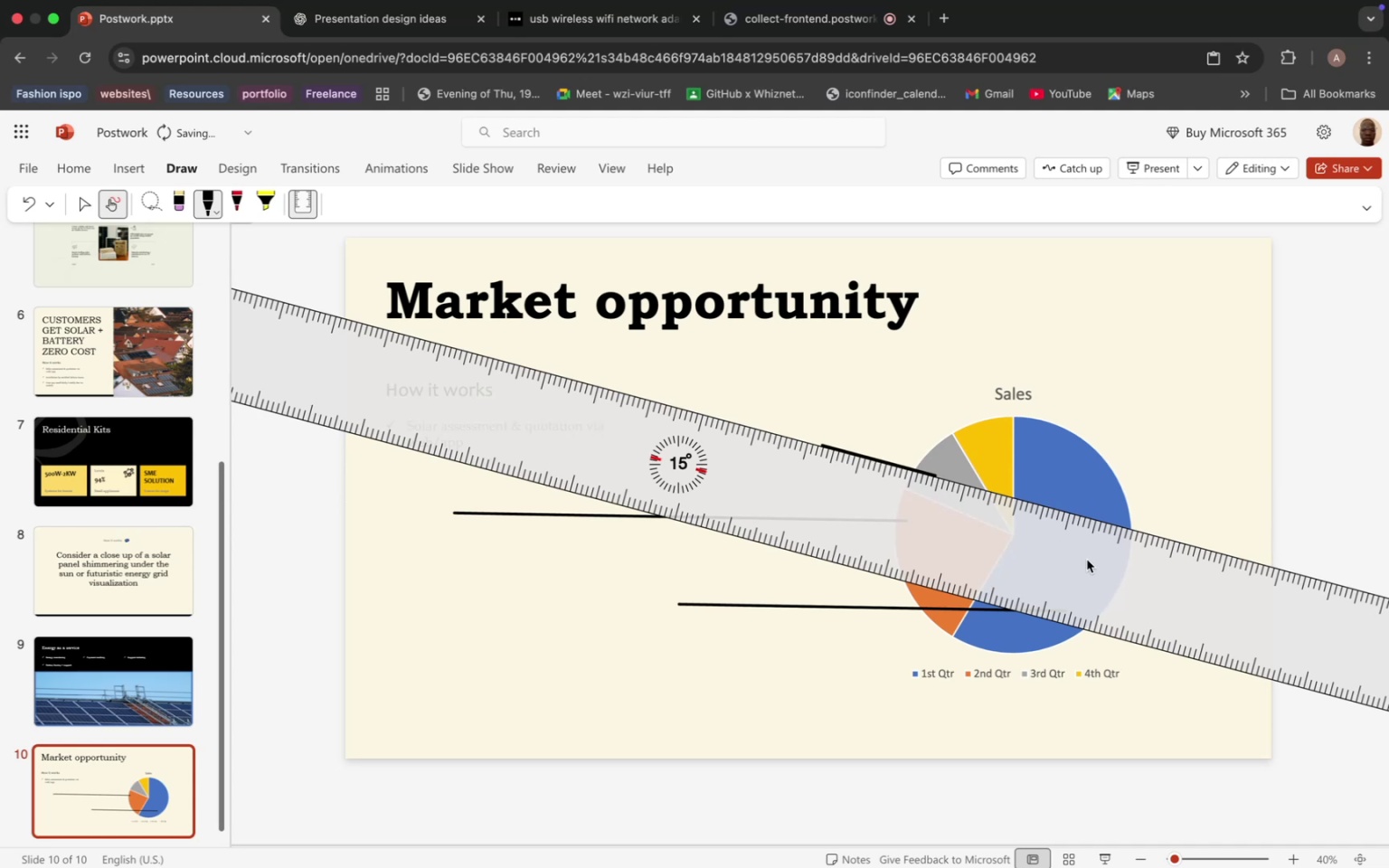 
scroll: coordinate [1102, 592], scroll_direction: down, amount: 138.0
 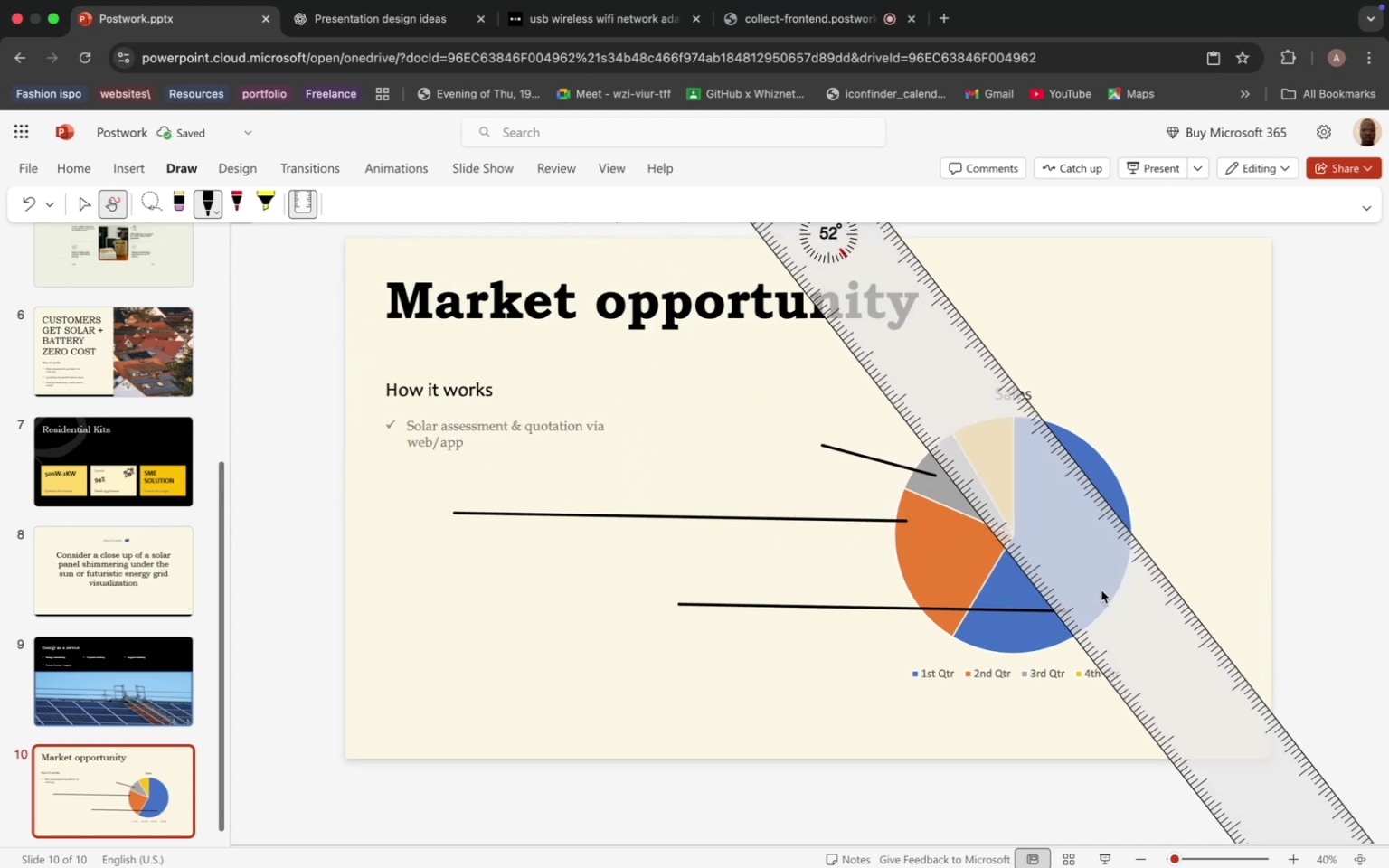 
left_click_drag(start_coordinate=[1101, 590], to_coordinate=[1043, 608])
 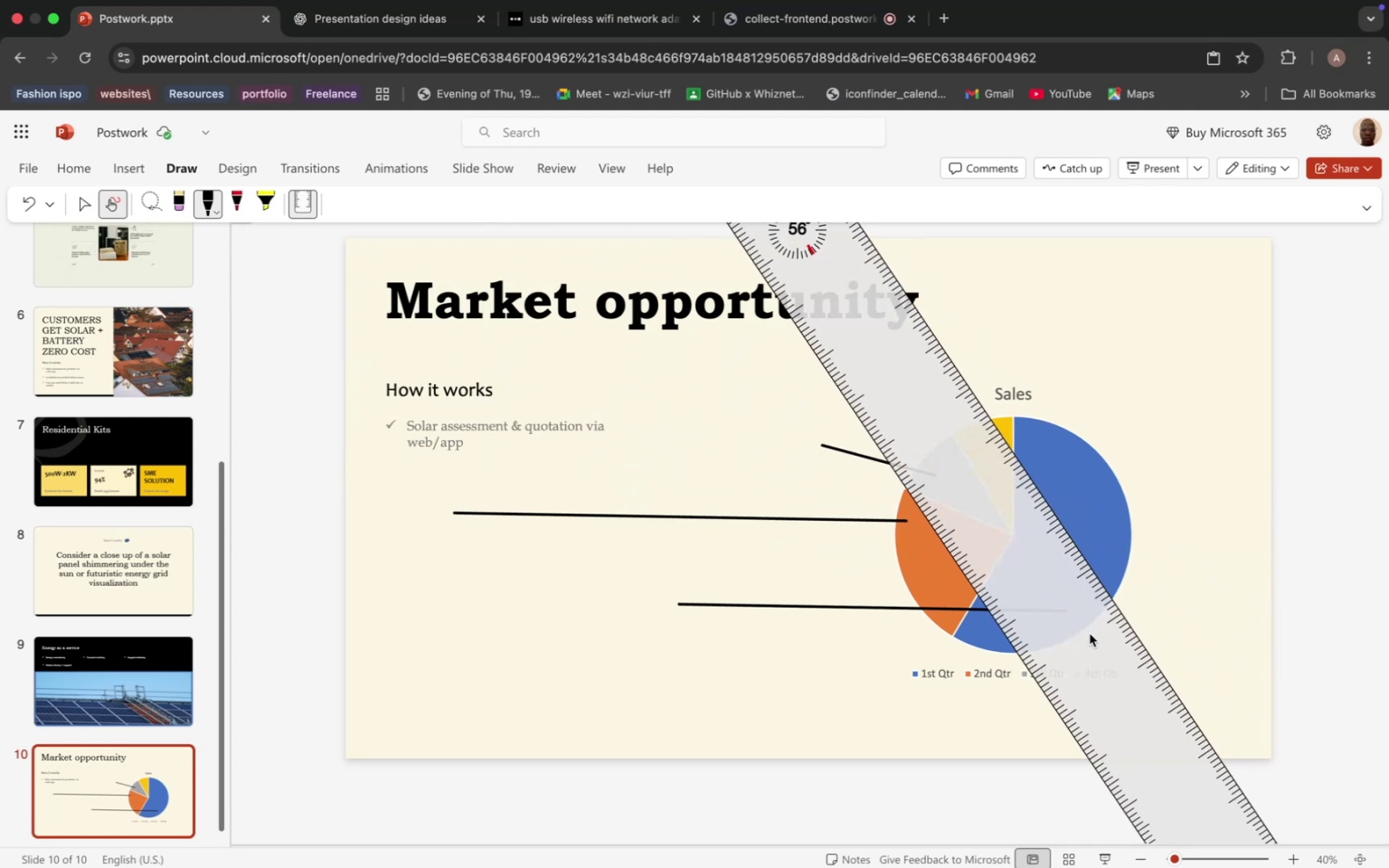 
scroll: coordinate [1095, 627], scroll_direction: down, amount: 249.0
 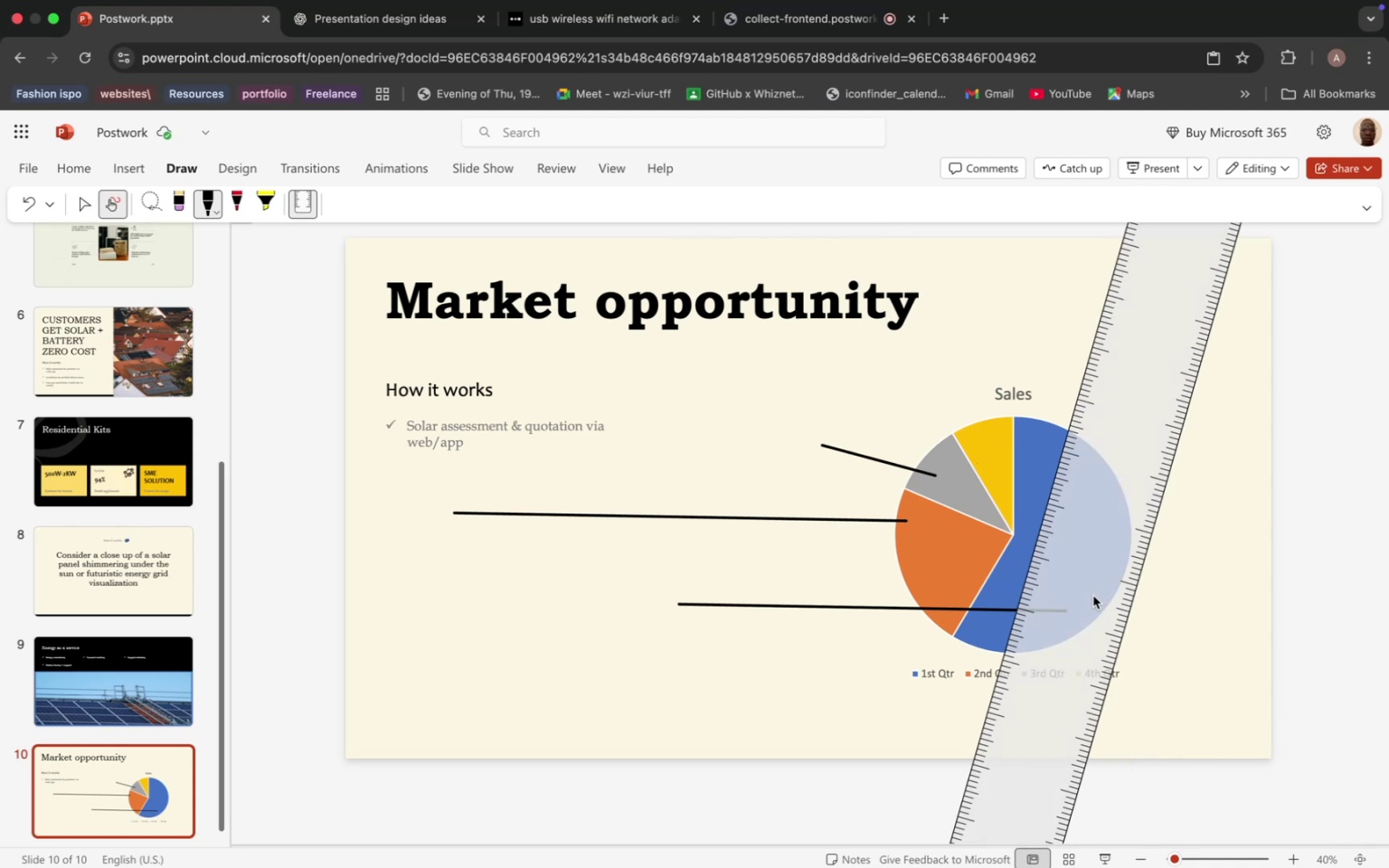 
left_click_drag(start_coordinate=[1102, 596], to_coordinate=[936, 524])
 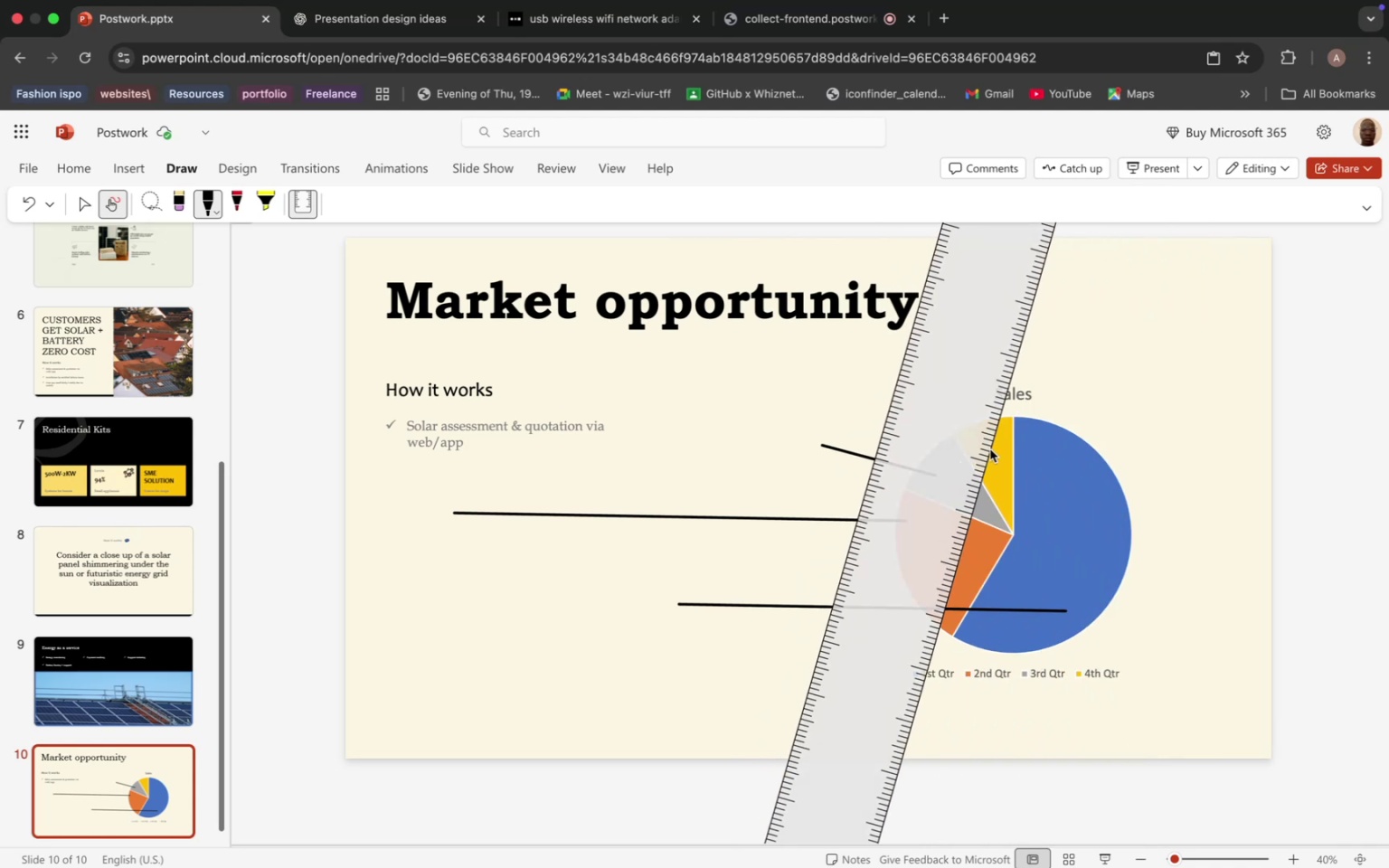 
left_click_drag(start_coordinate=[990, 449], to_coordinate=[997, 452])
 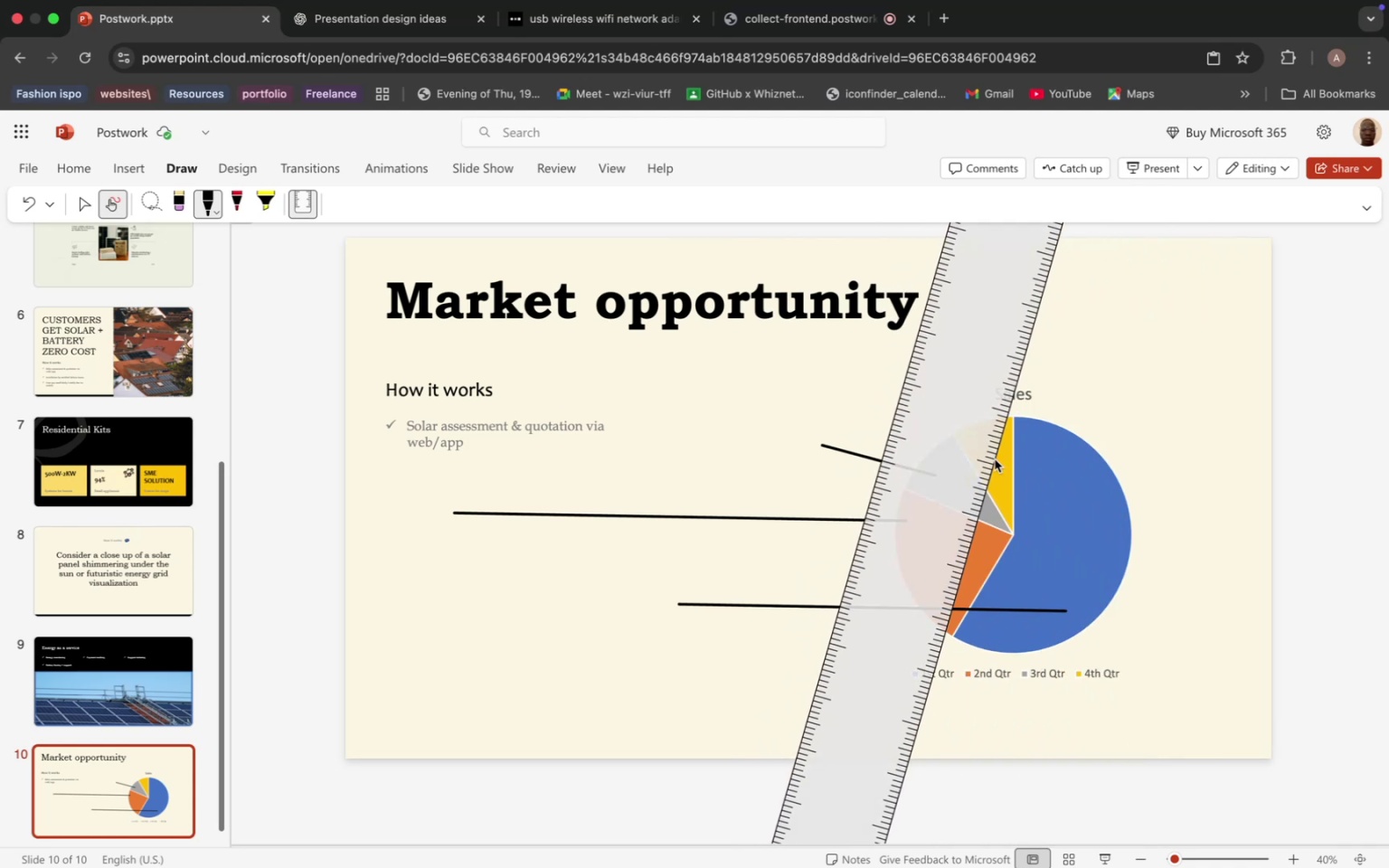 
left_click_drag(start_coordinate=[995, 459], to_coordinate=[995, 451])
 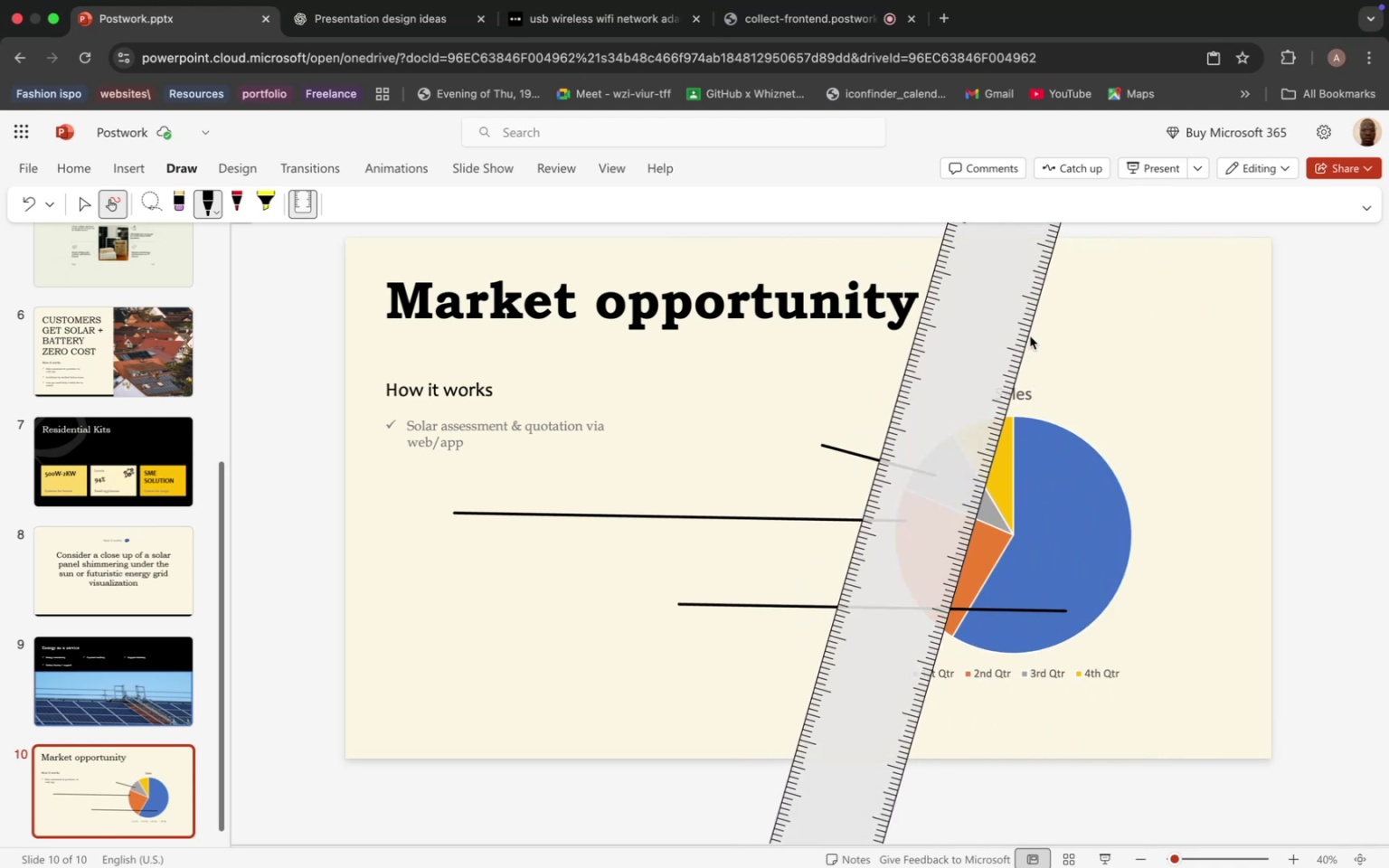 
left_click_drag(start_coordinate=[1030, 336], to_coordinate=[997, 443])
 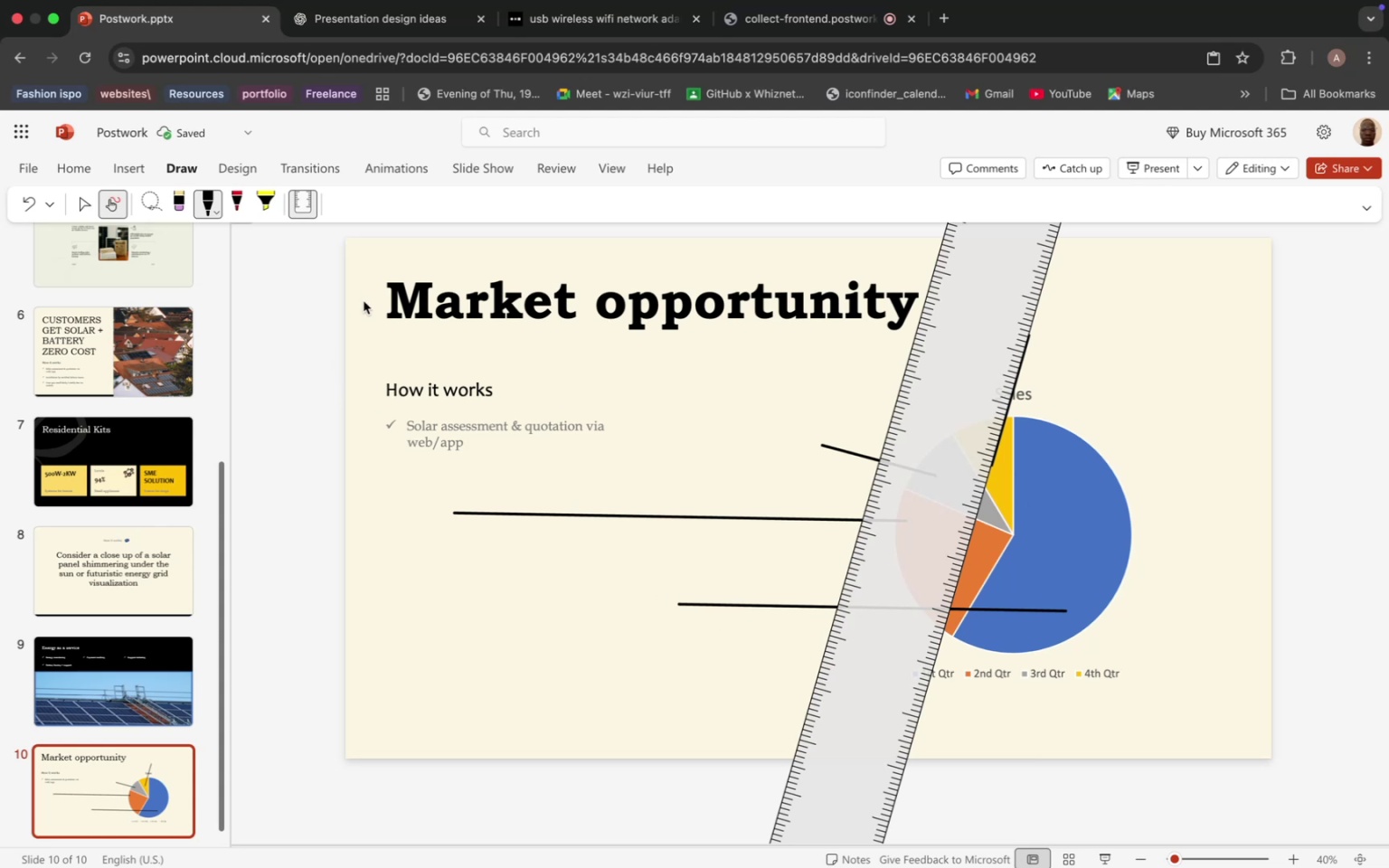 
left_click([307, 203])
 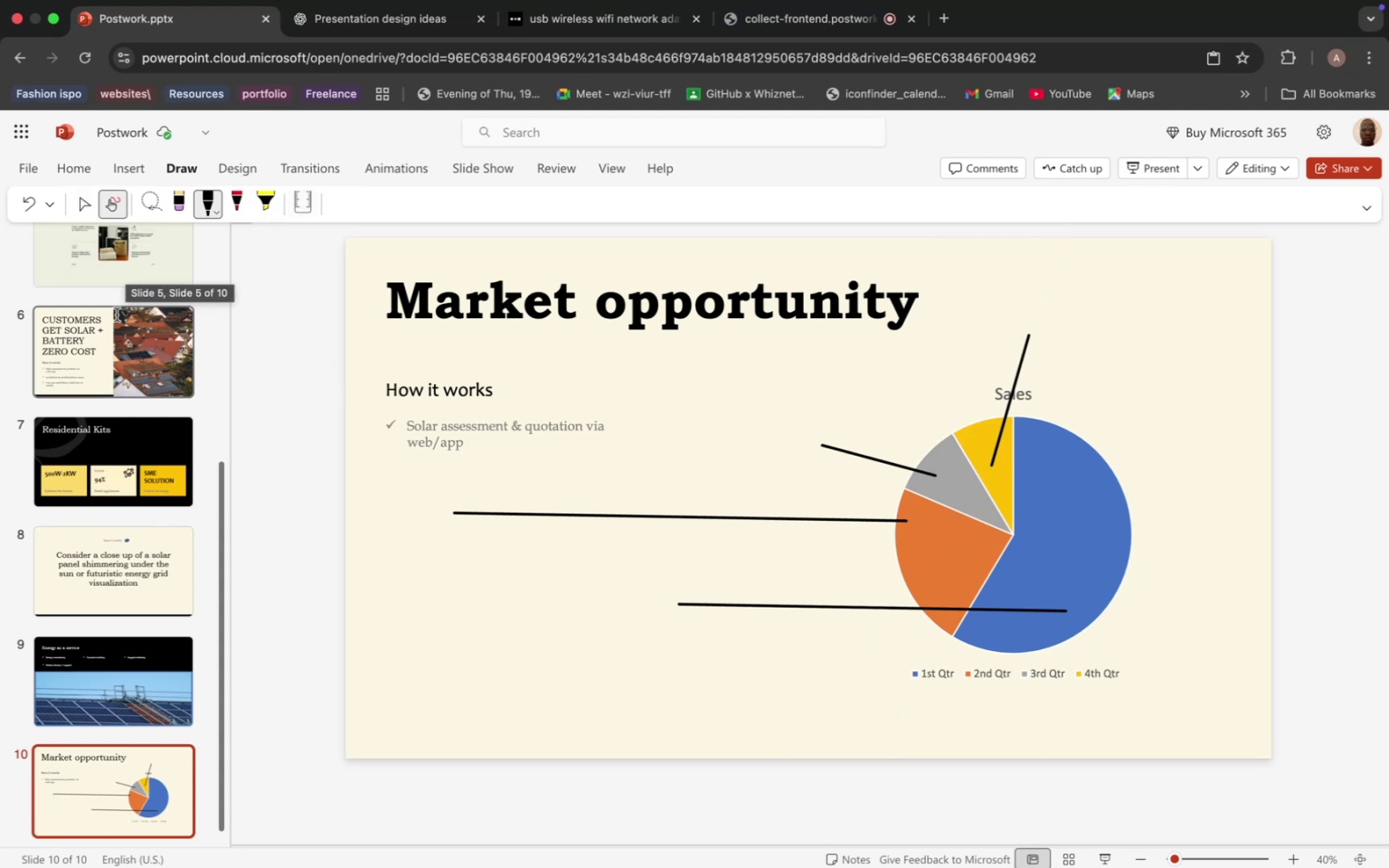 
wait(5.65)
 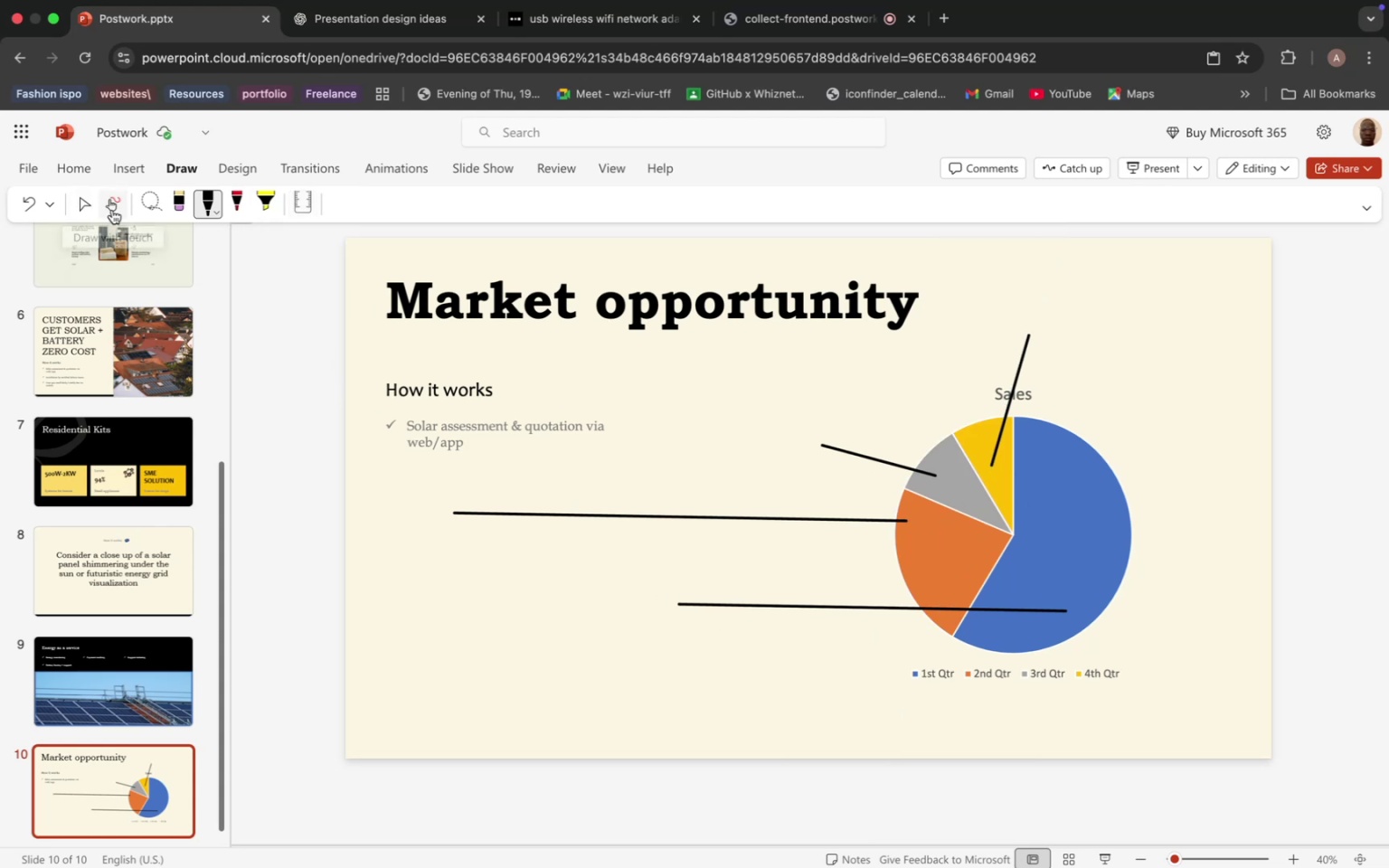 
left_click([439, 429])
 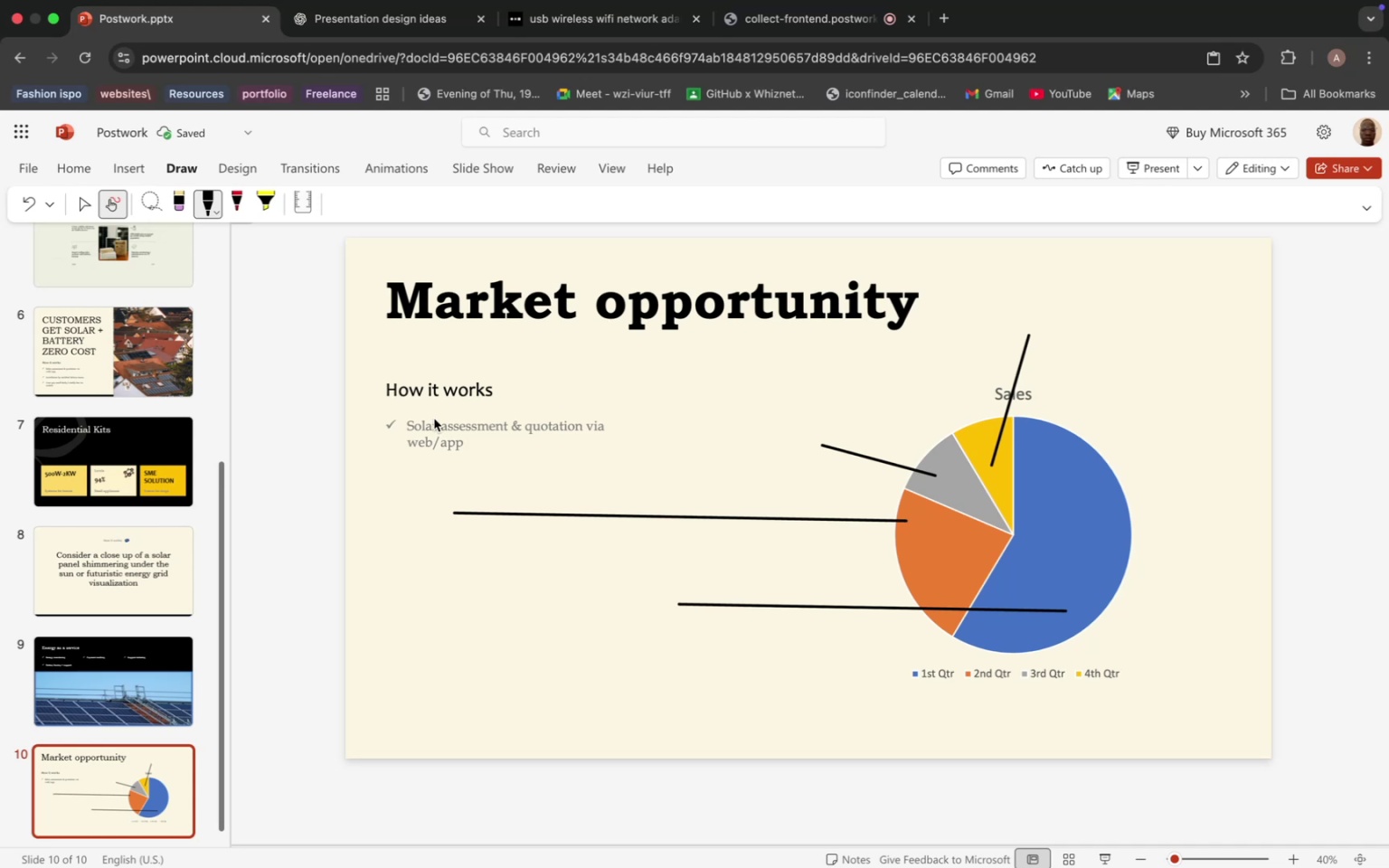 
wait(8.28)
 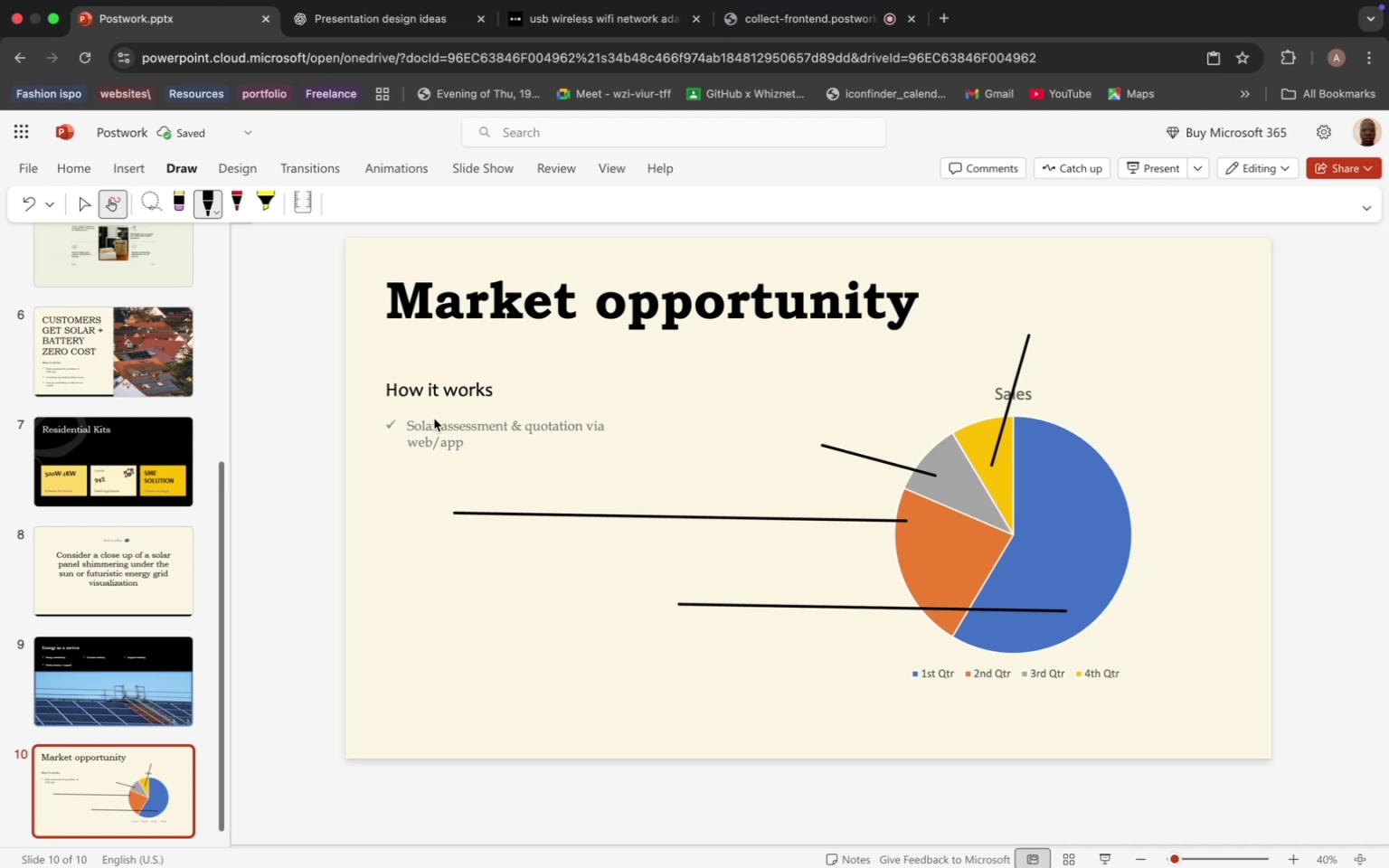 
double_click([453, 435])
 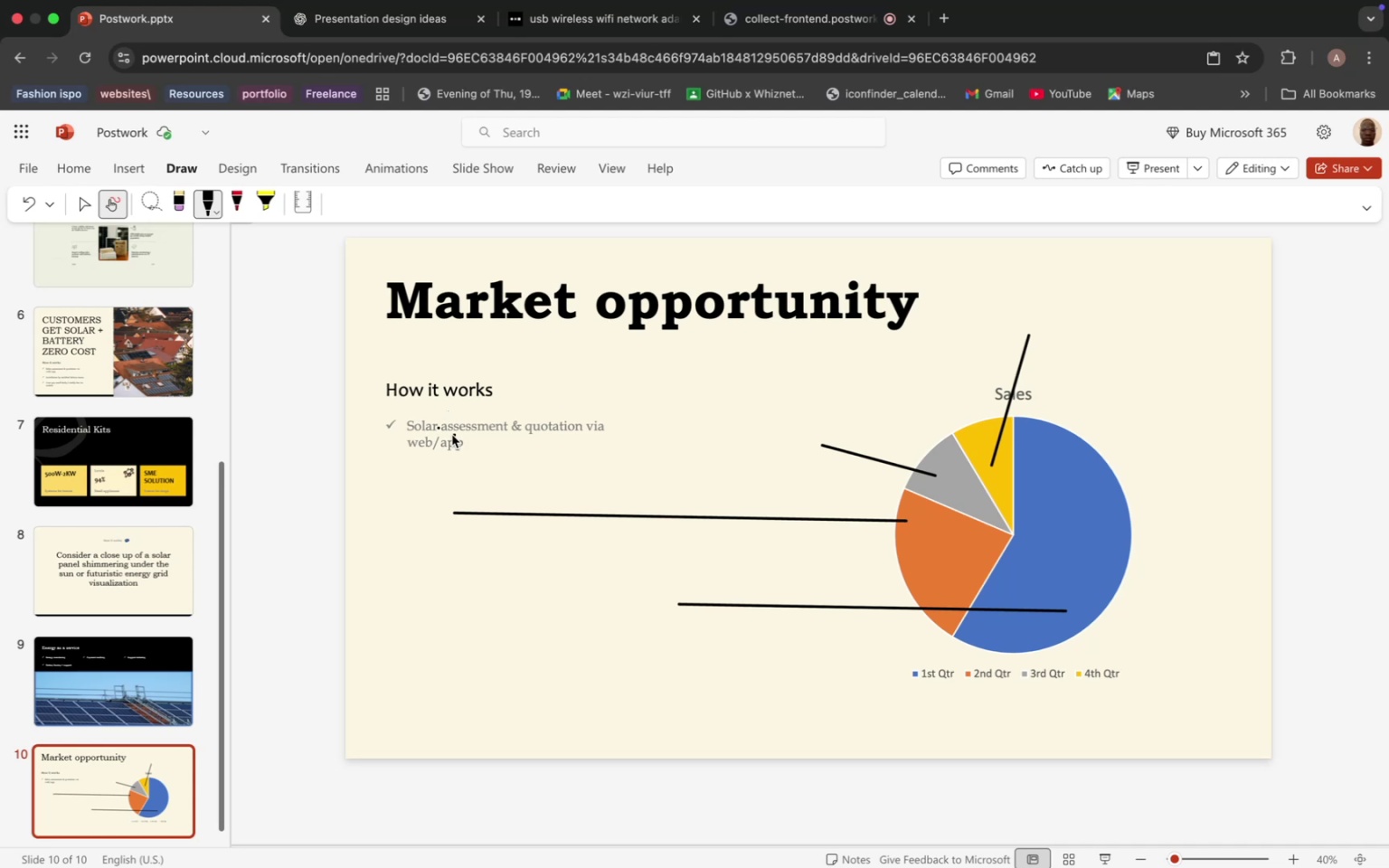 
triple_click([453, 435])
 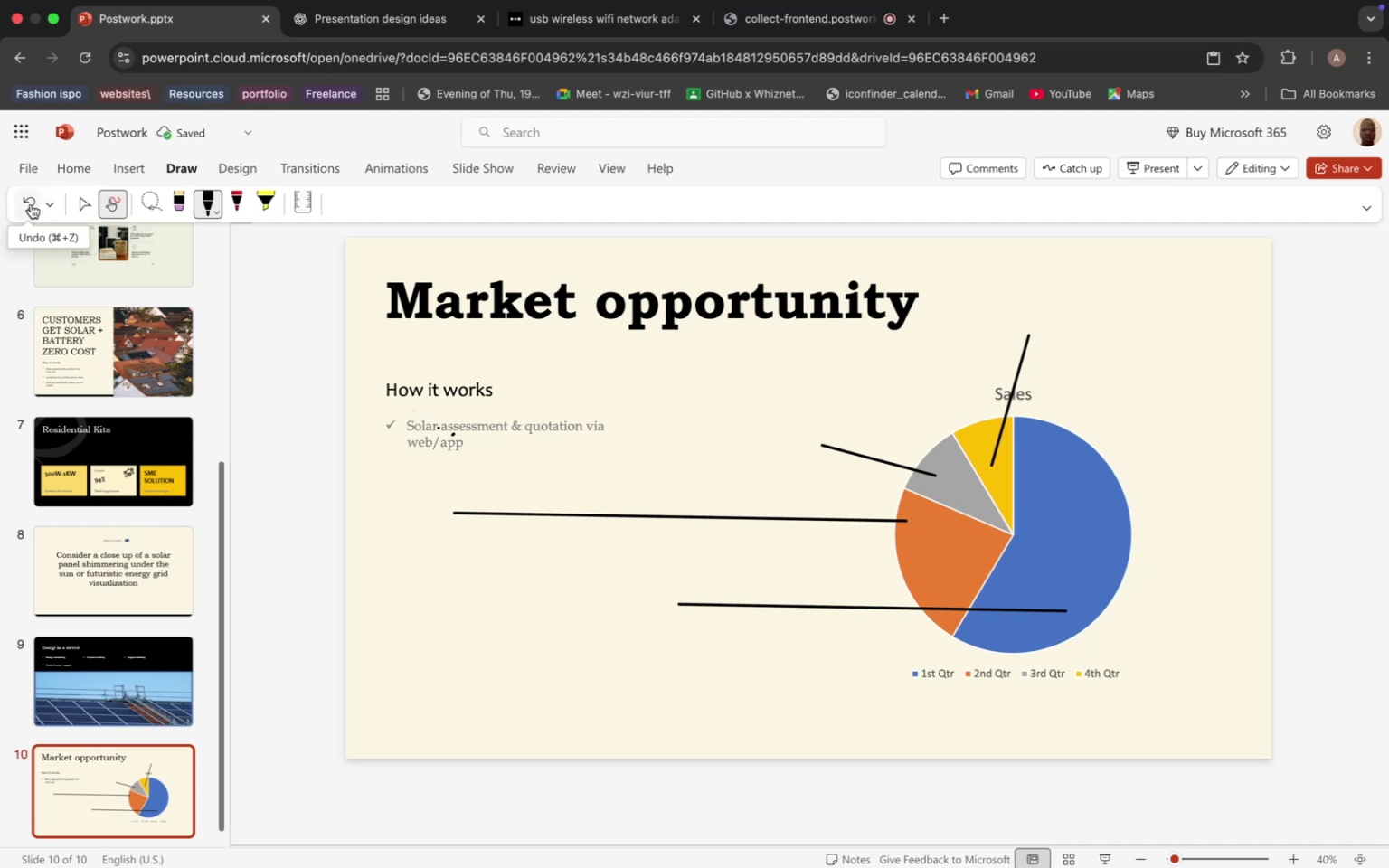 
left_click([31, 204])
 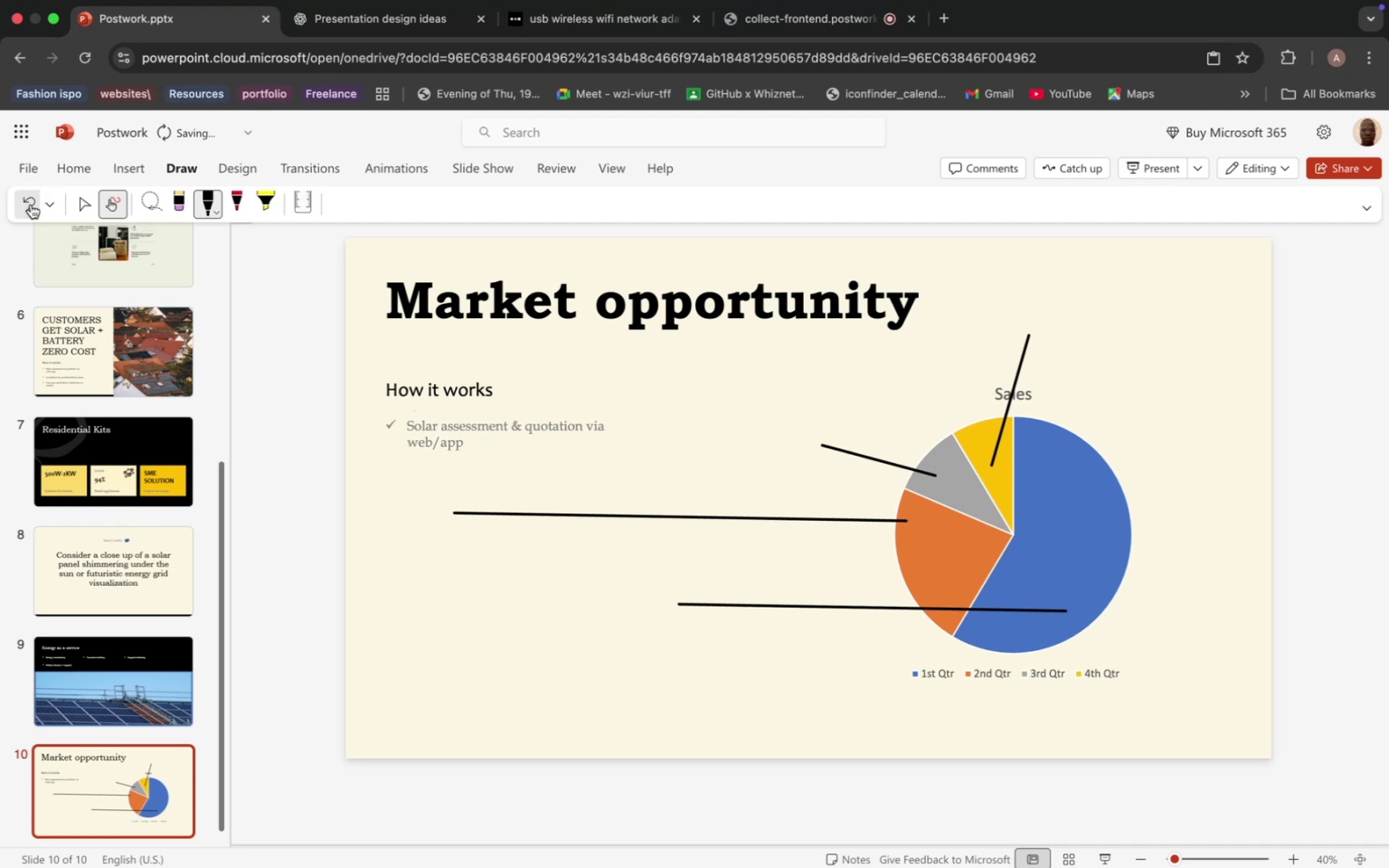 
left_click([31, 204])
 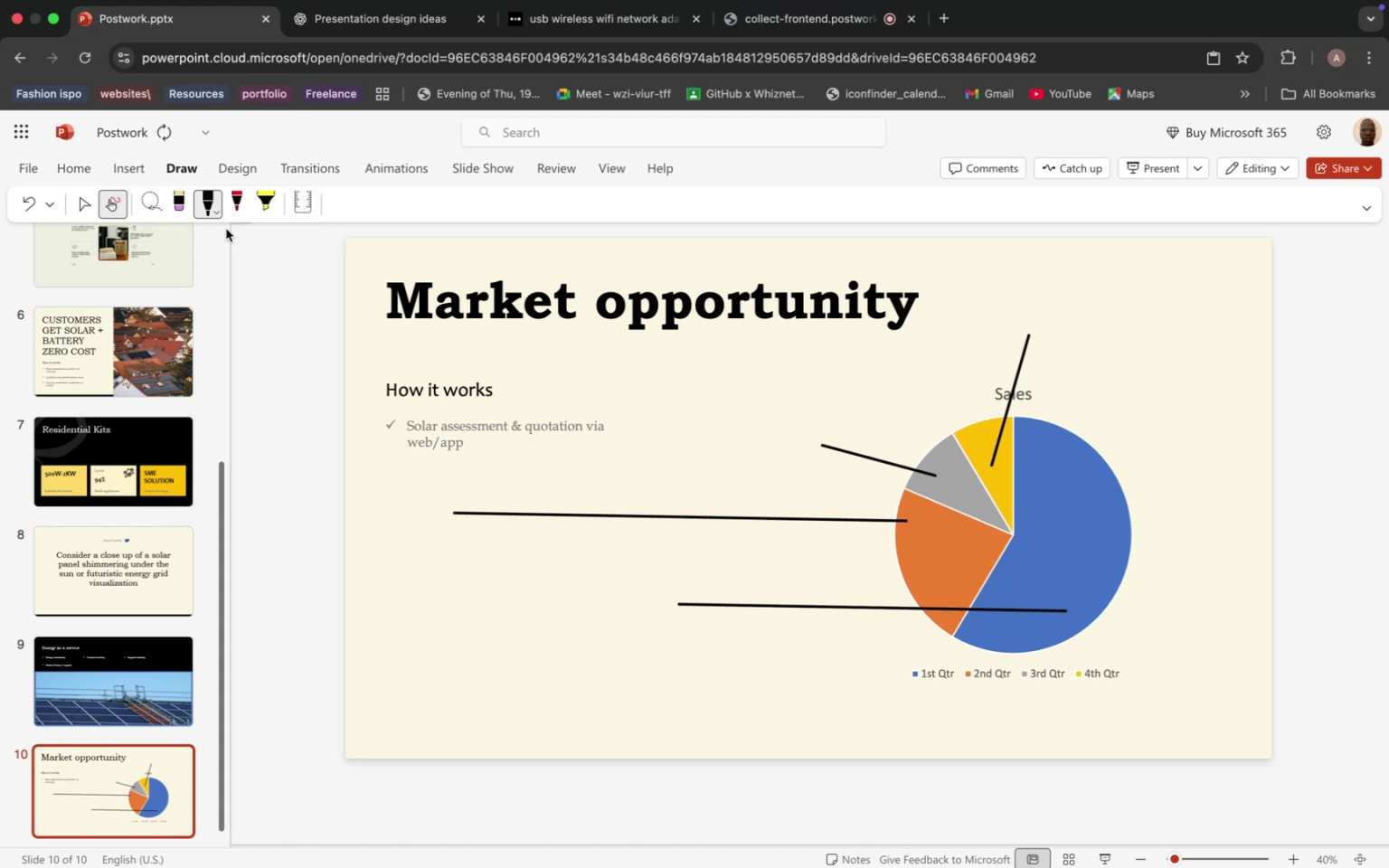 
wait(15.99)
 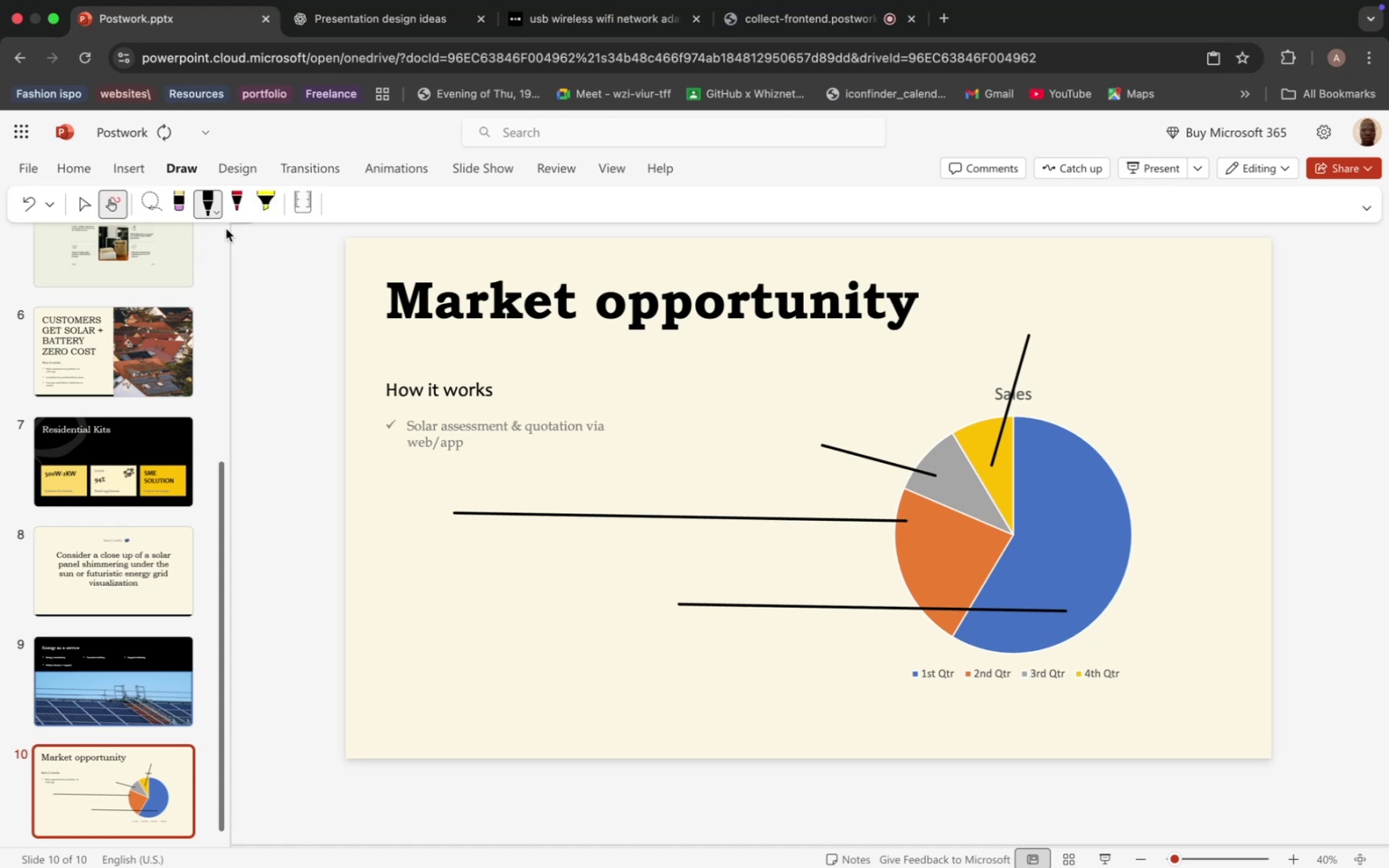 
left_click([123, 168])
 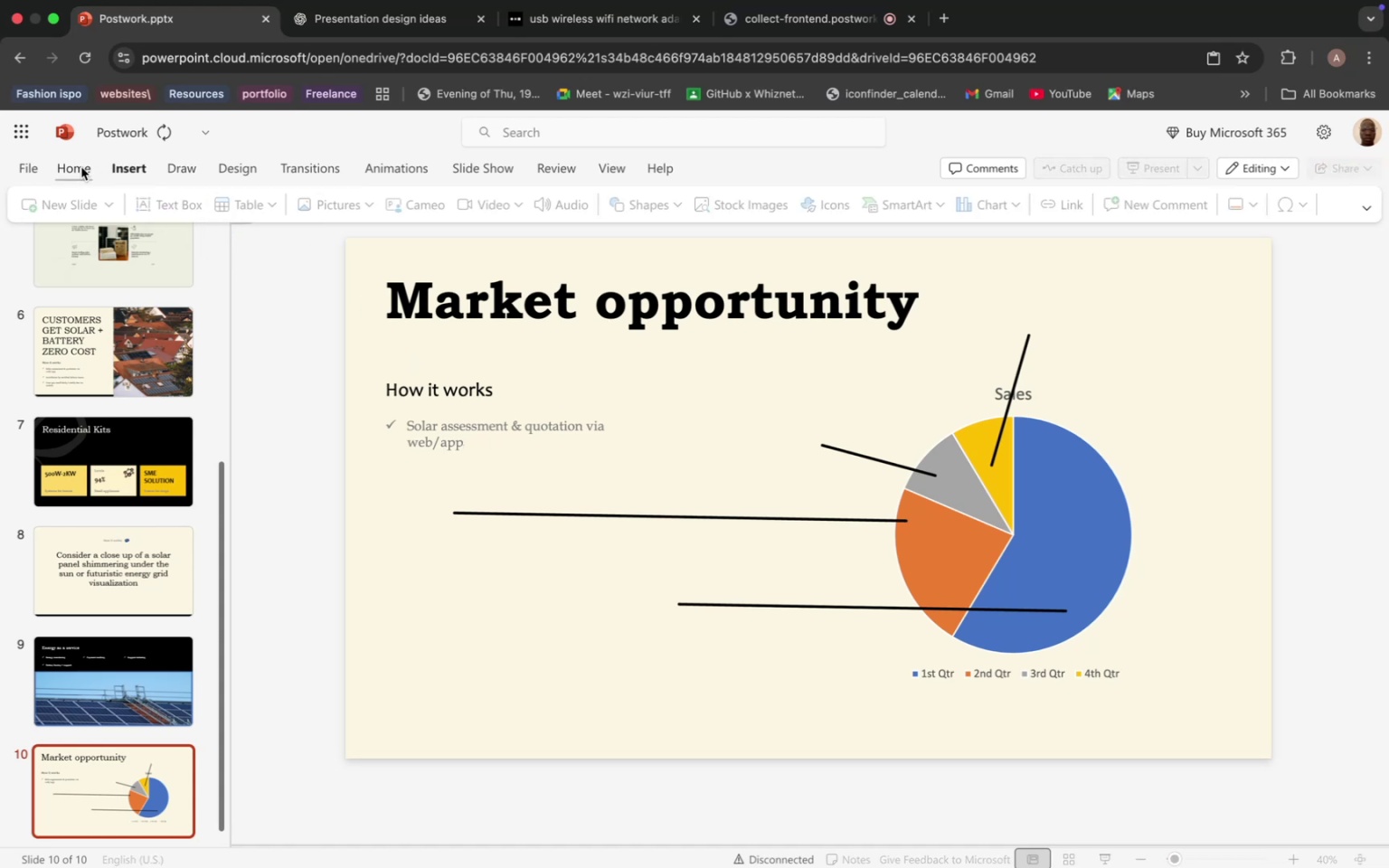 
left_click([81, 167])
 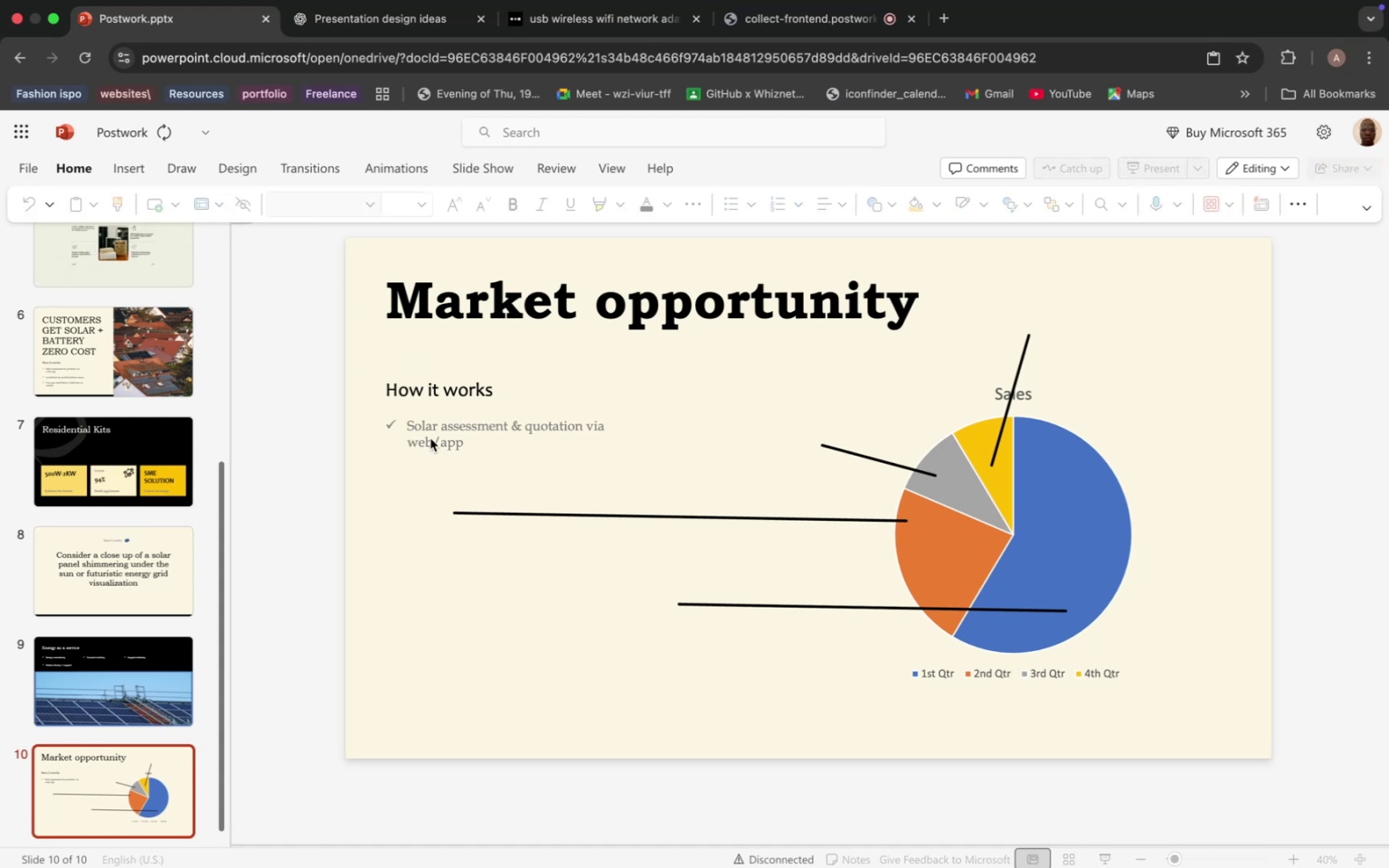 
double_click([430, 439])
 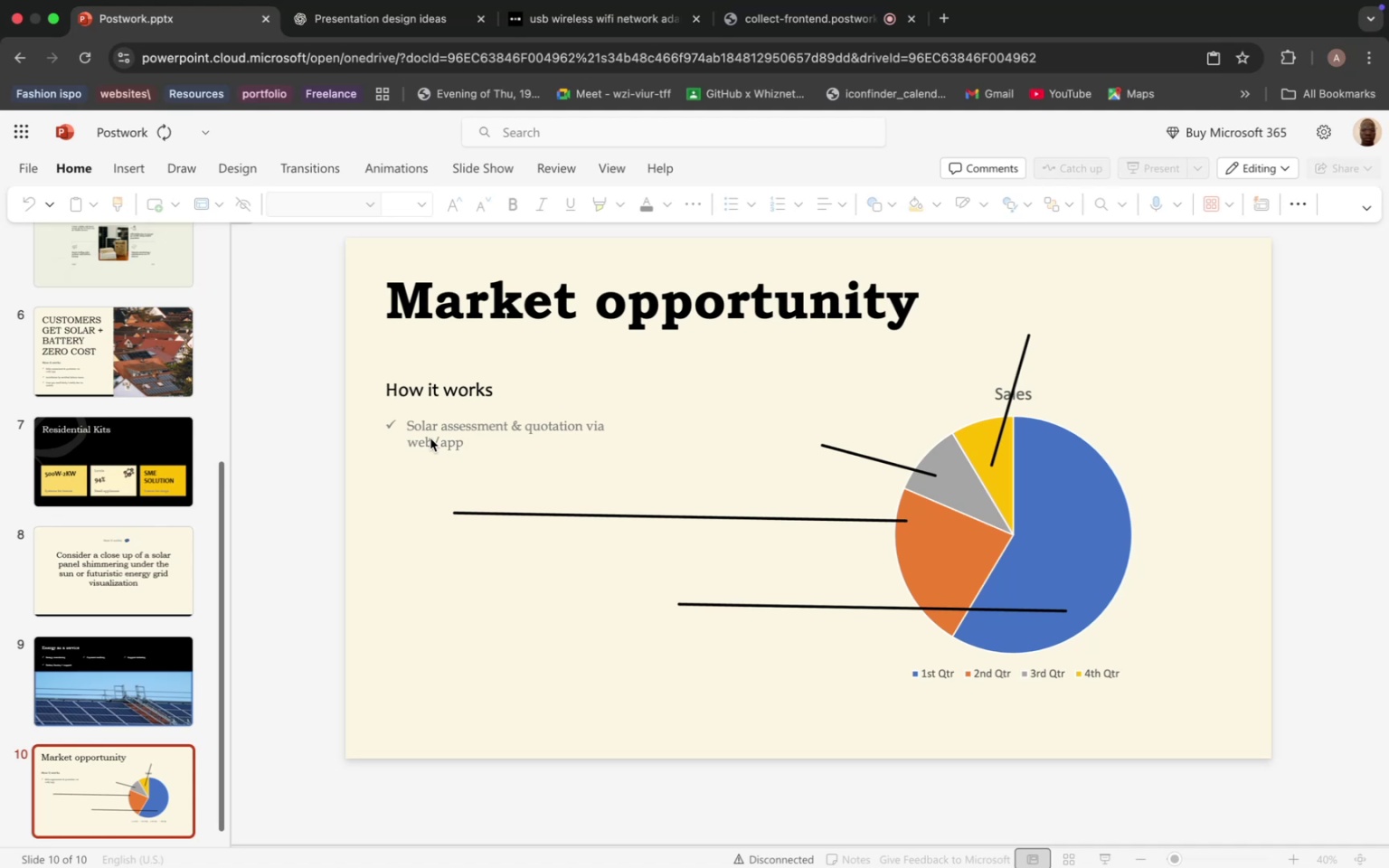 
triple_click([430, 439])
 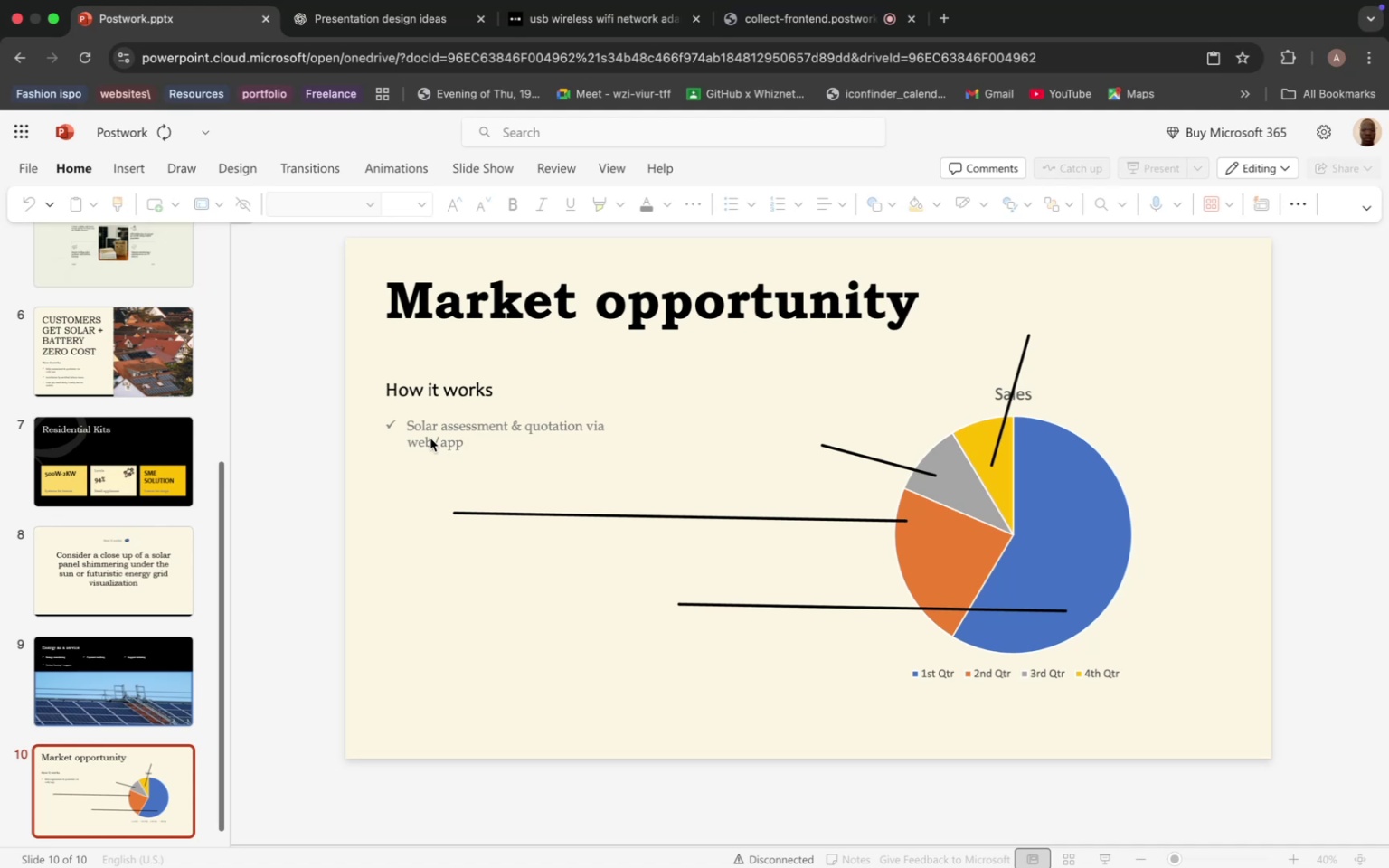 
triple_click([430, 439])
 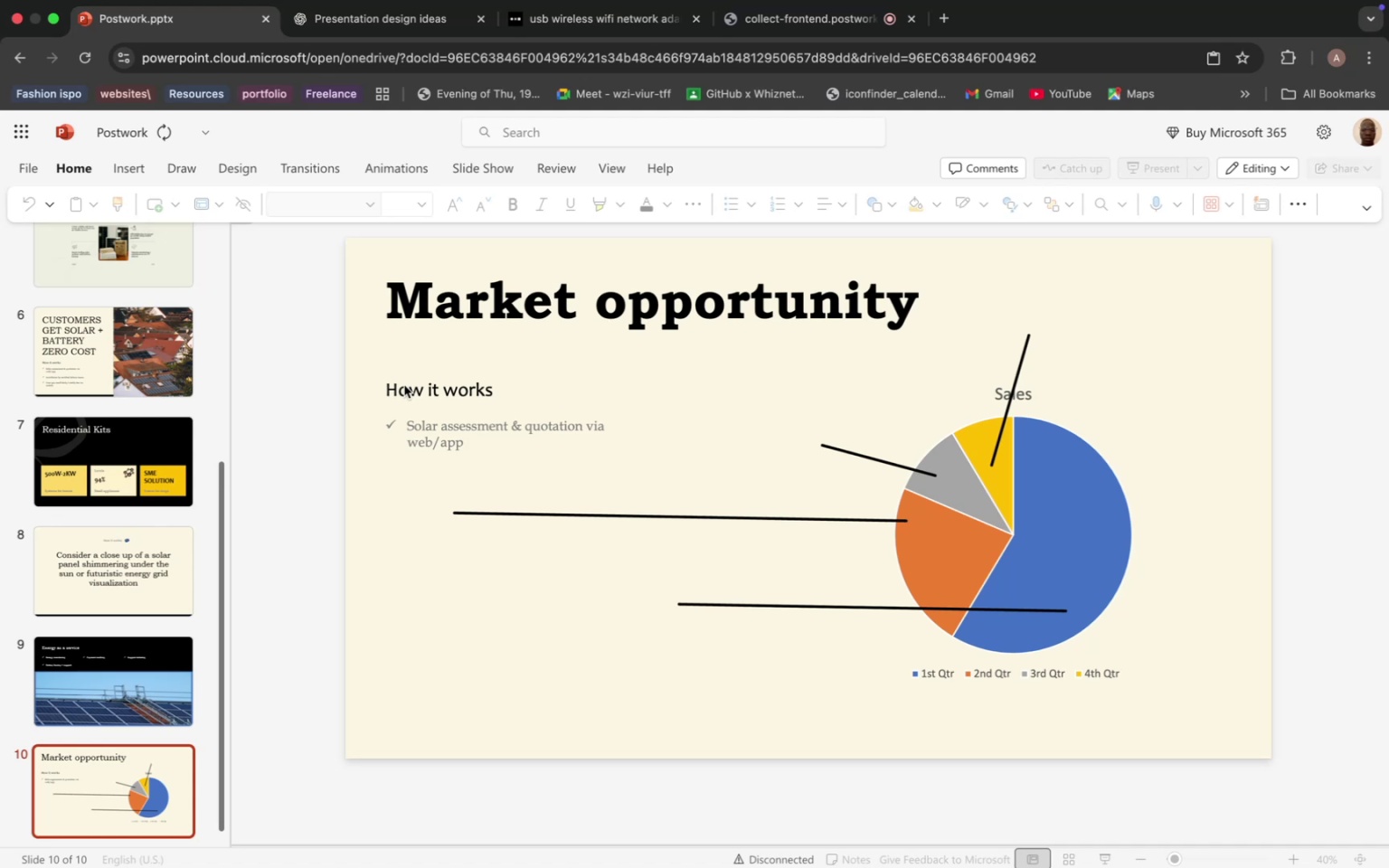 
wait(22.12)
 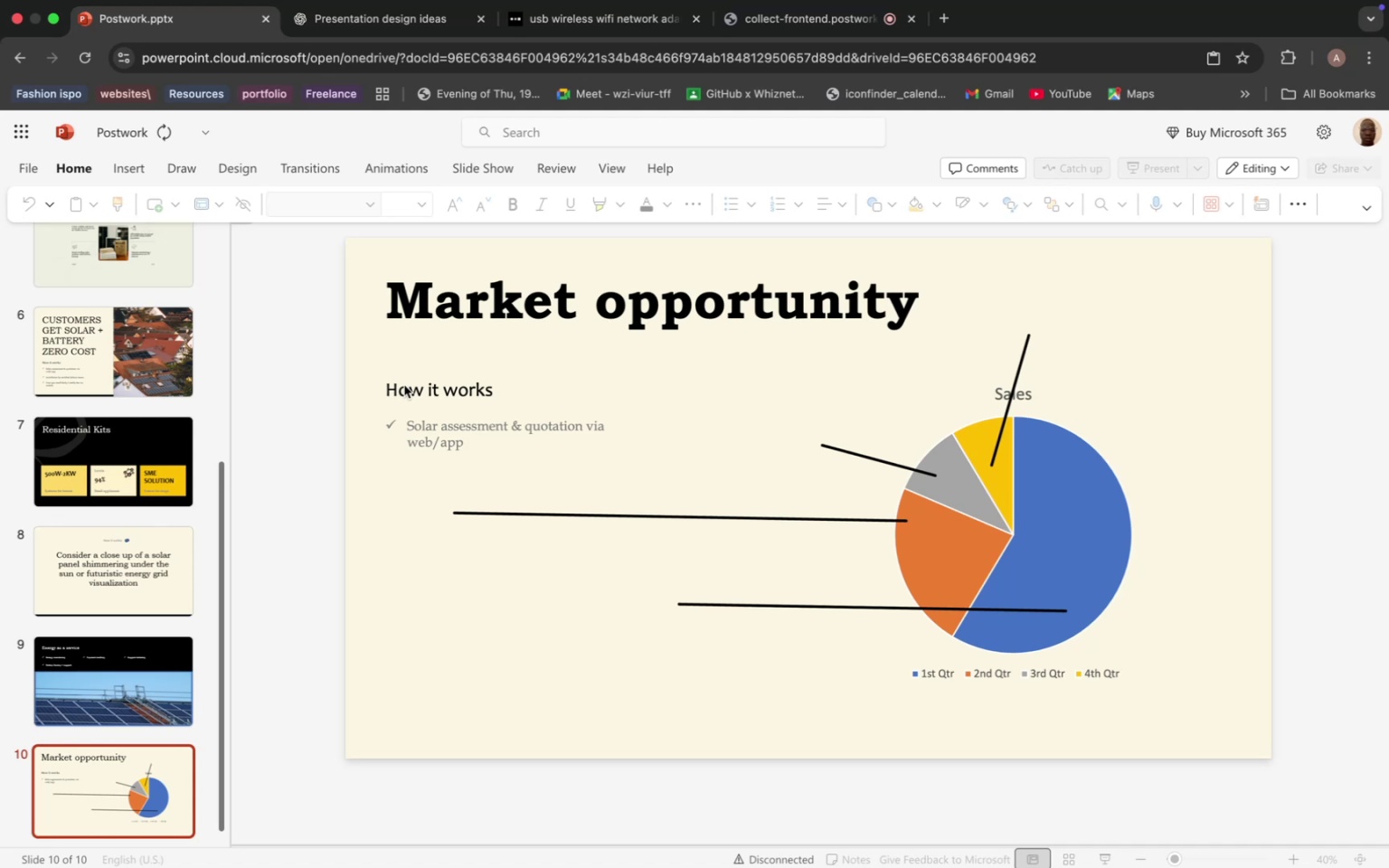 
left_click([1141, 8])
 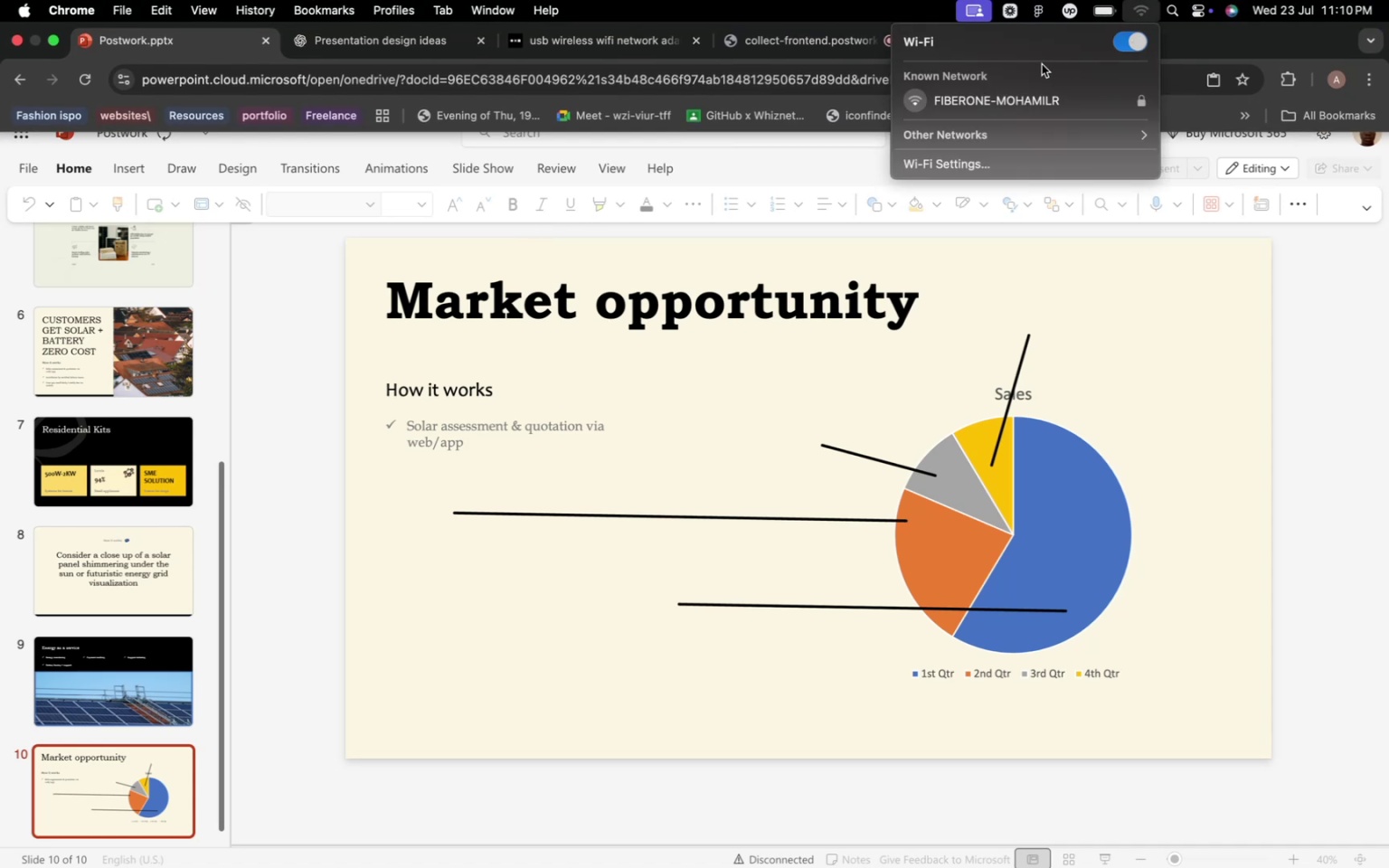 
mouse_move([1018, 69])
 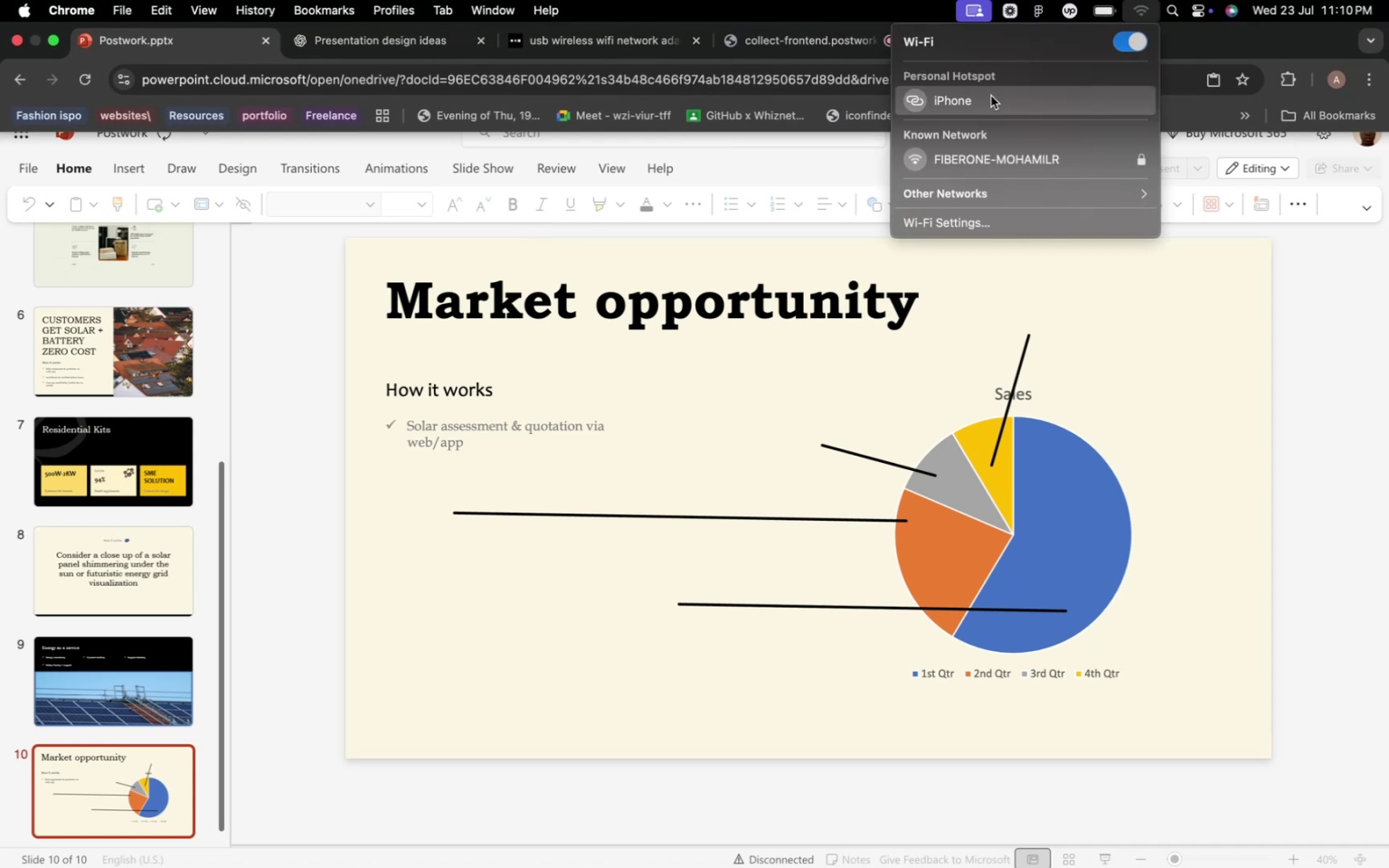 
left_click([991, 96])
 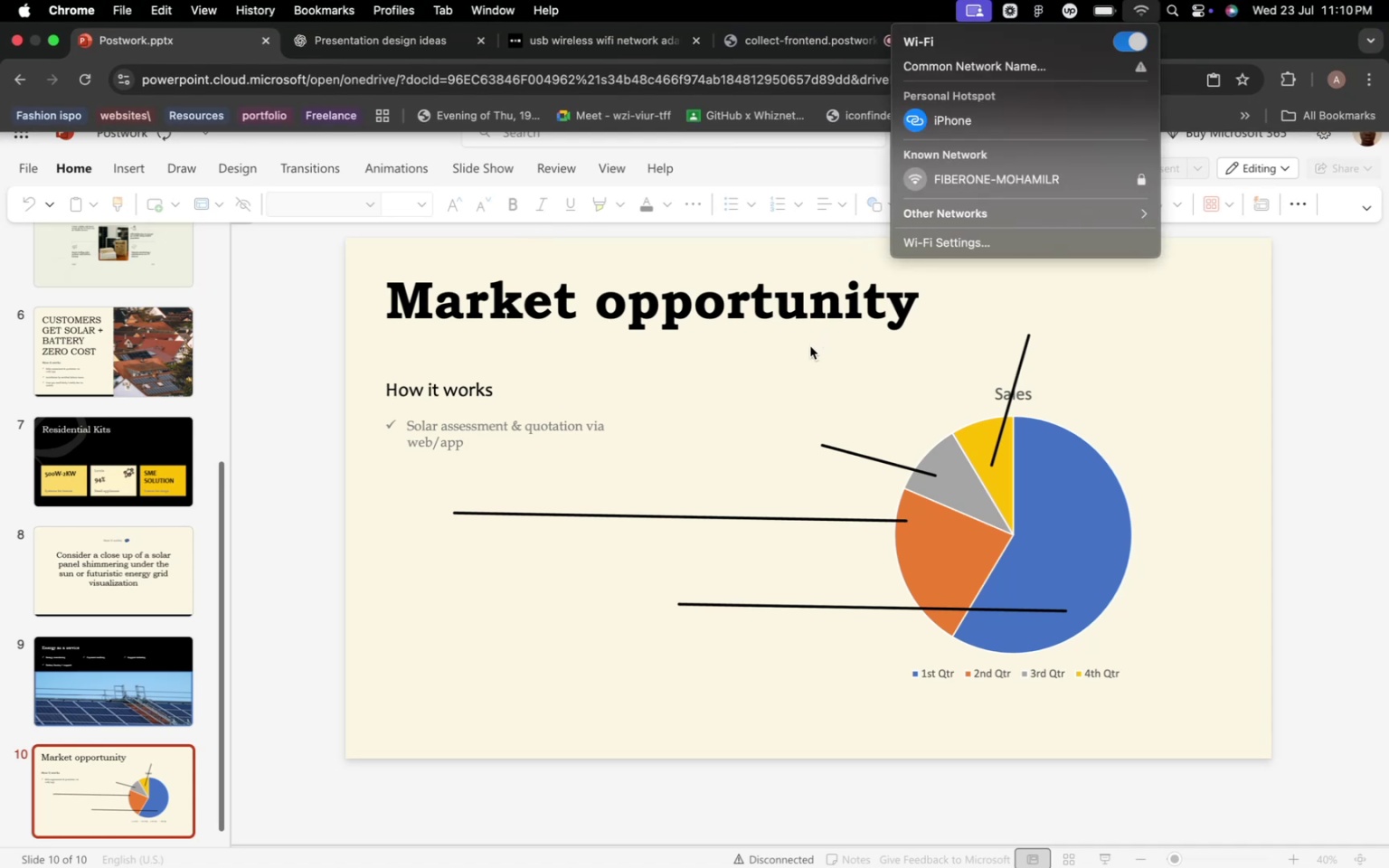 
left_click([810, 346])
 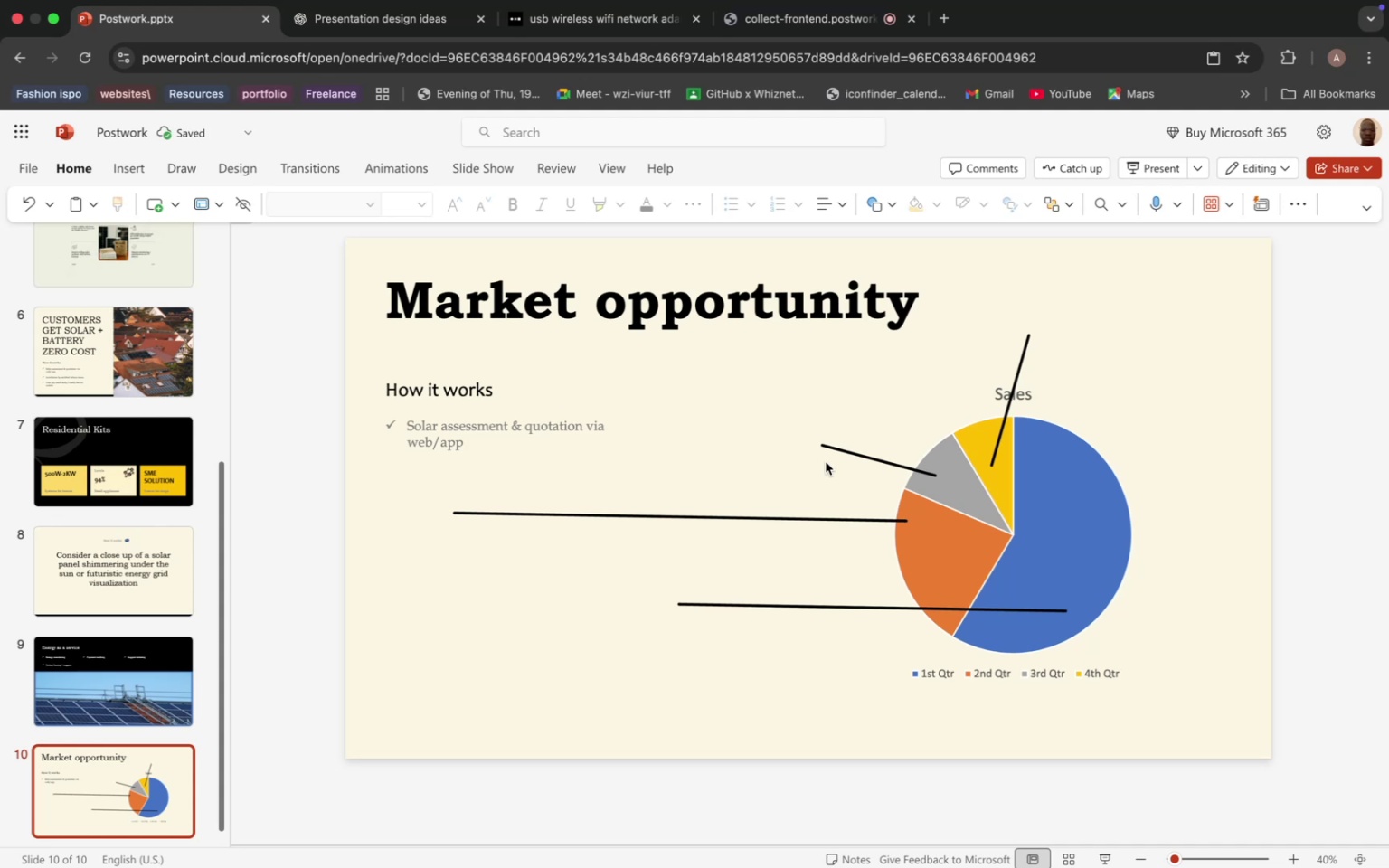 
wait(30.45)
 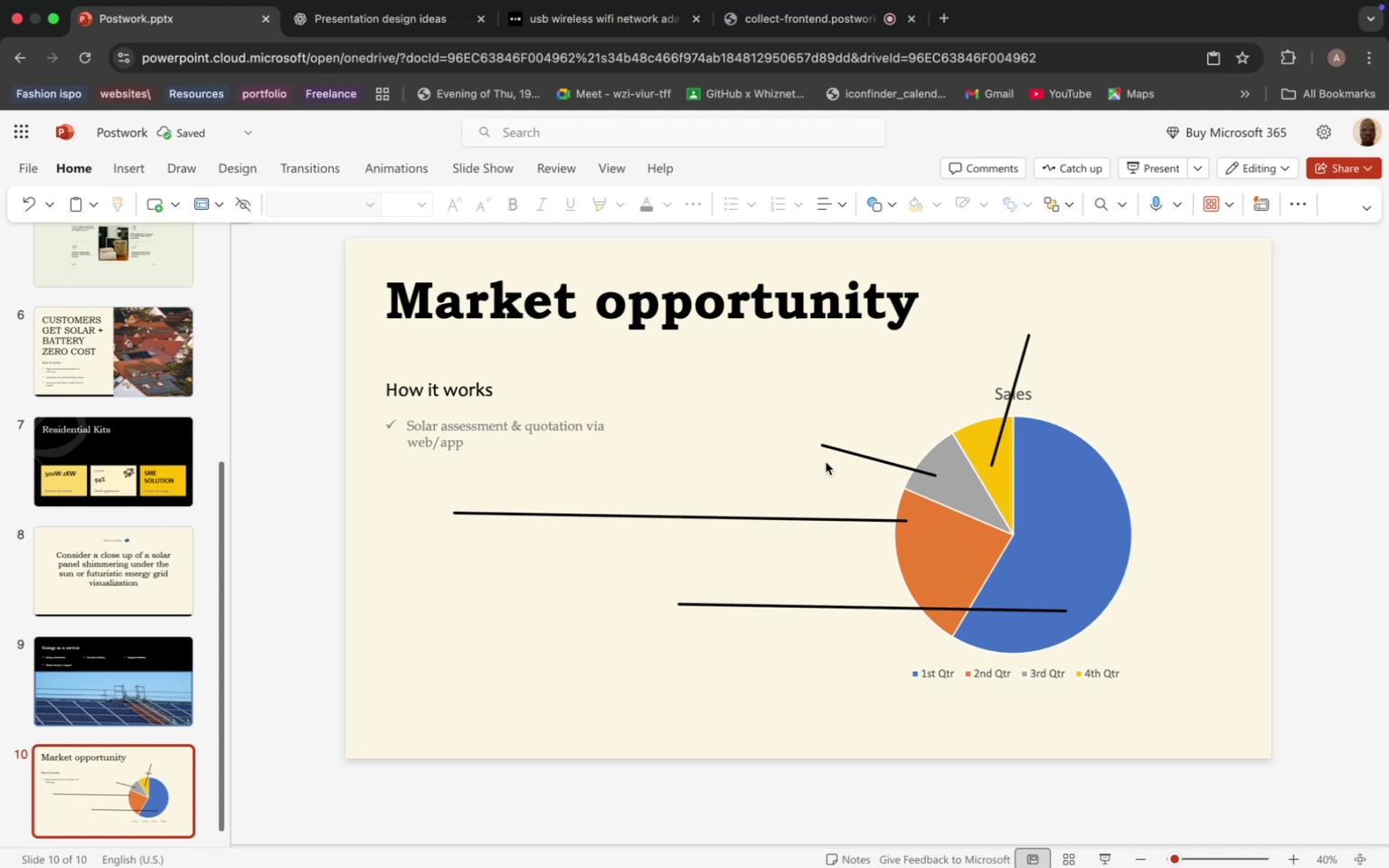 
double_click([454, 423])
 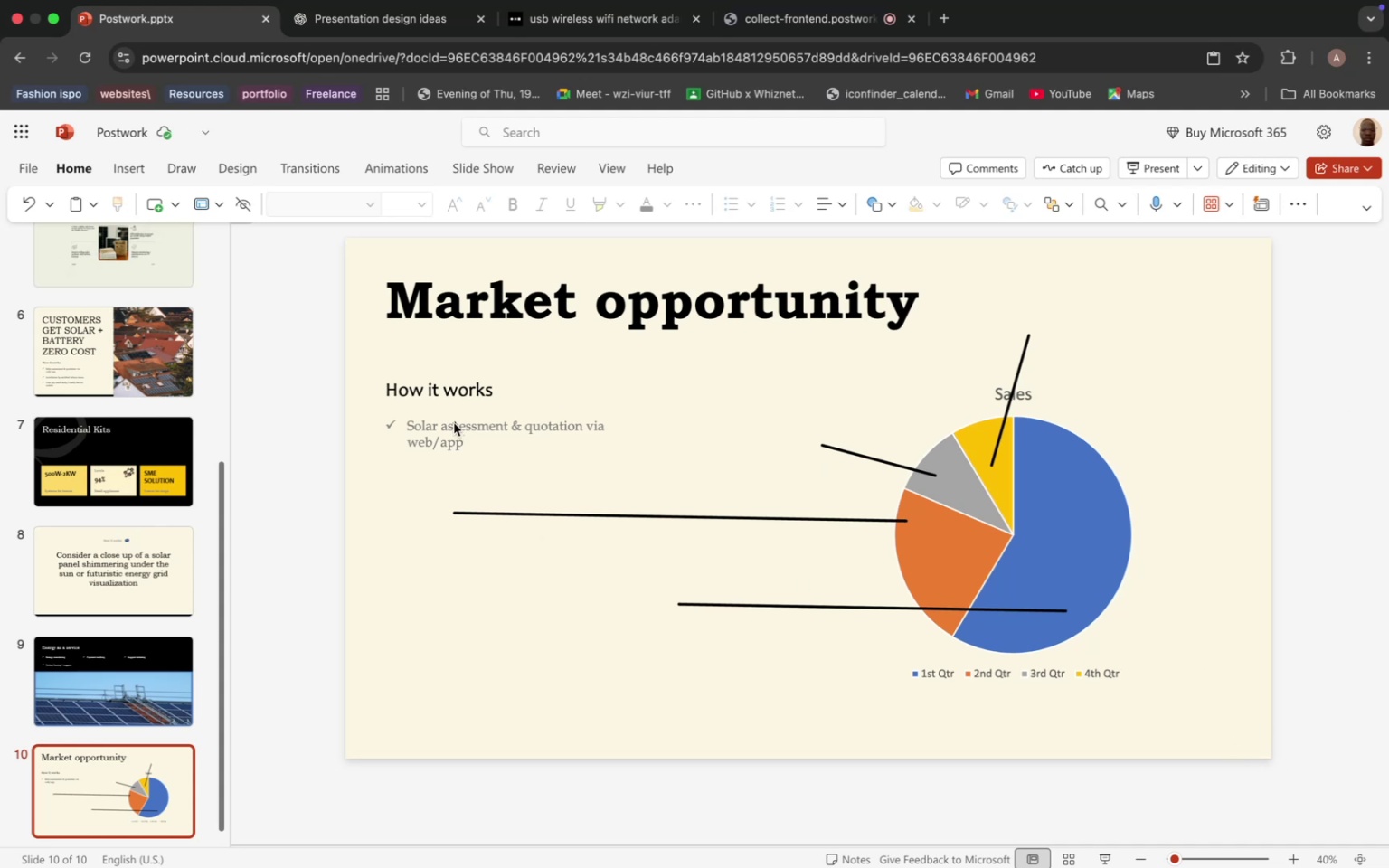 
triple_click([454, 423])
 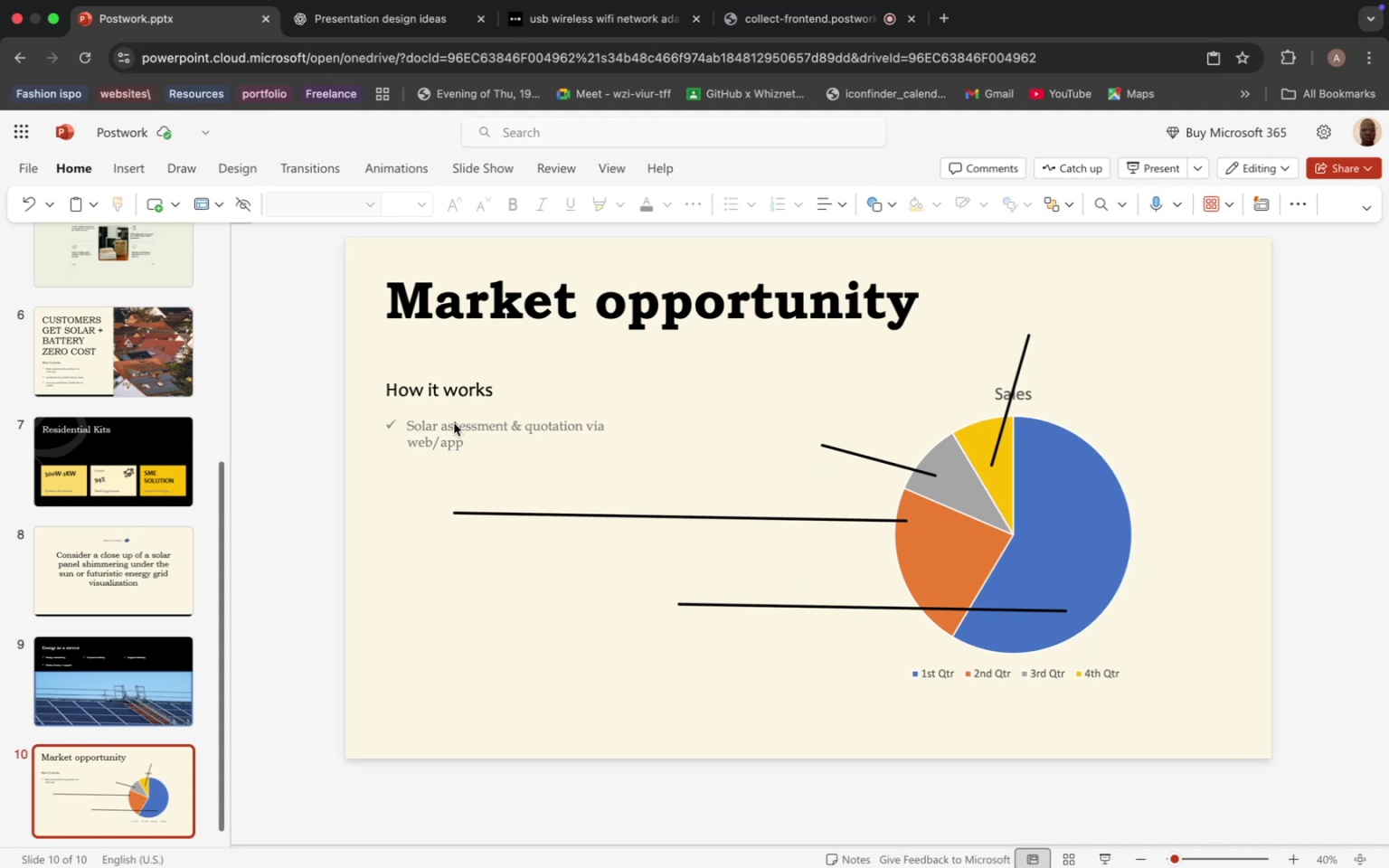 
triple_click([454, 423])
 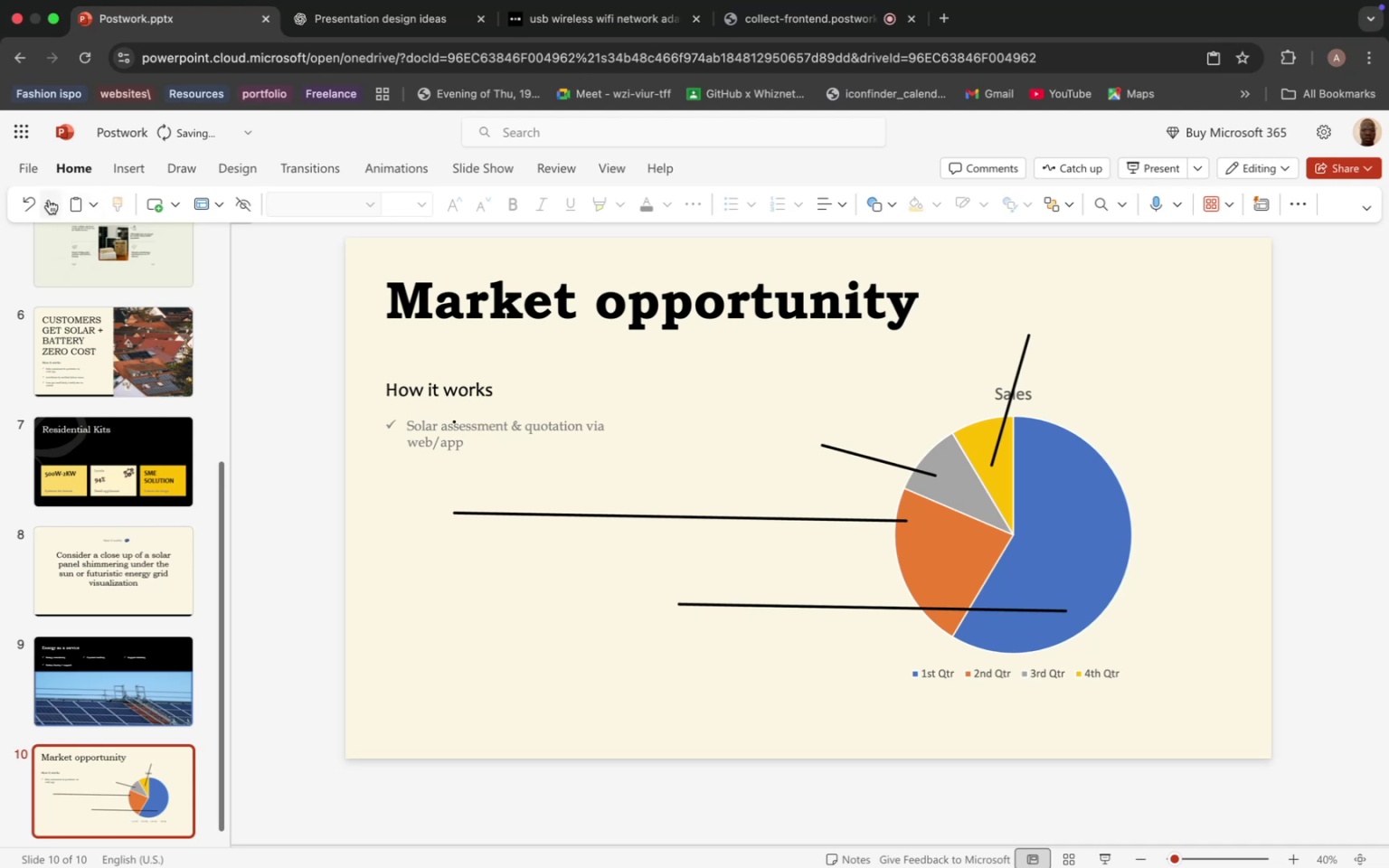 
left_click([37, 201])
 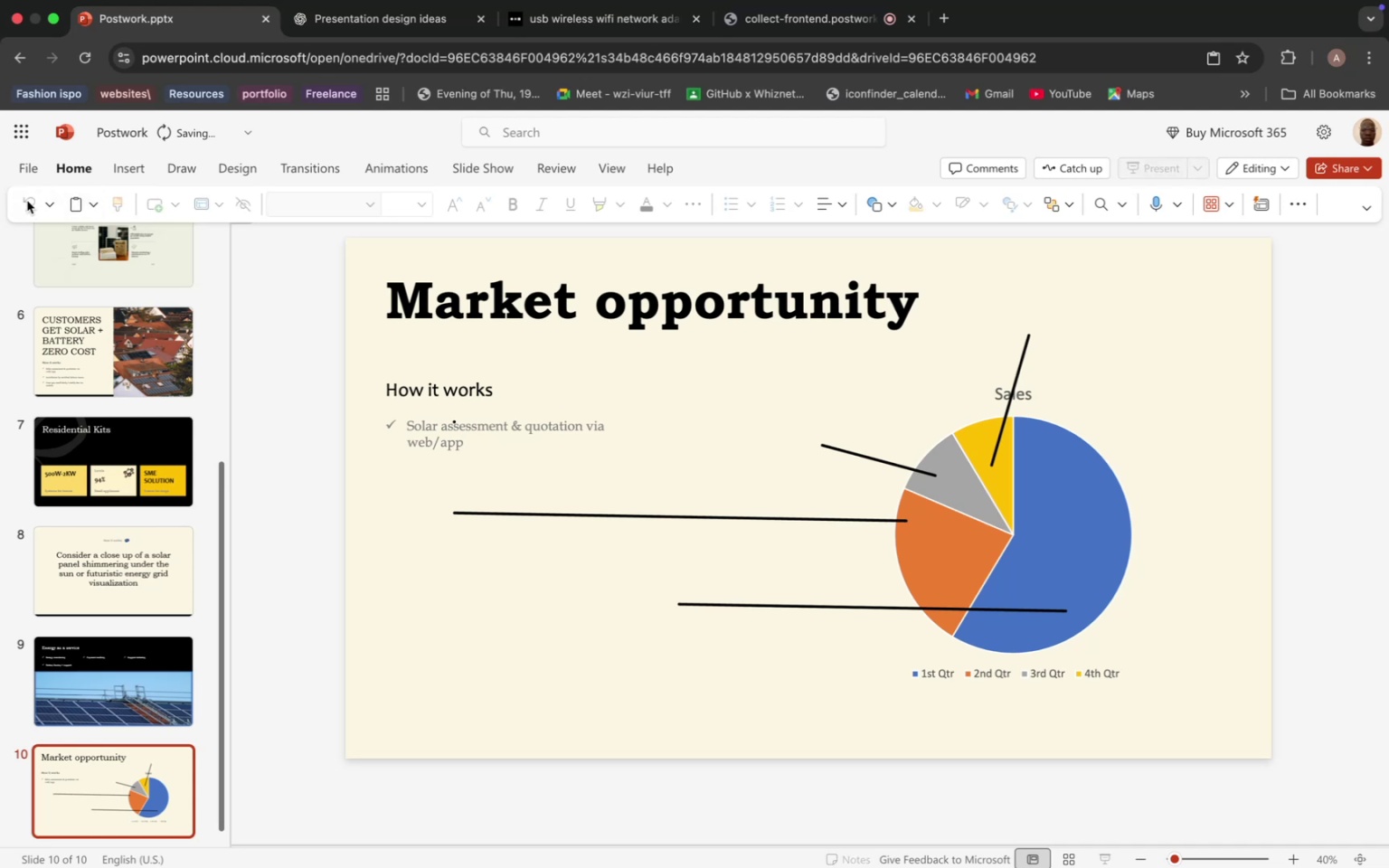 
left_click([27, 201])
 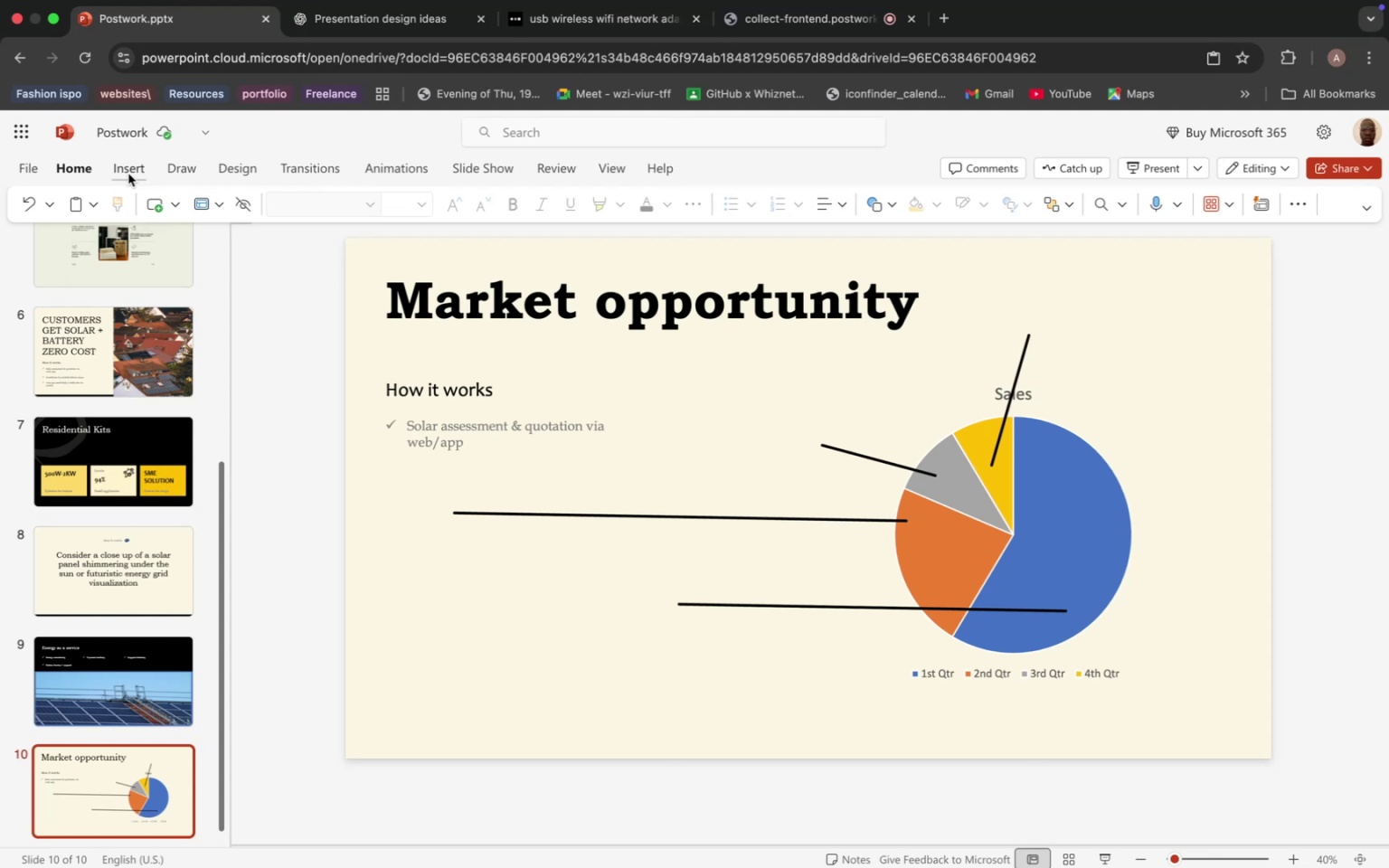 
wait(33.27)
 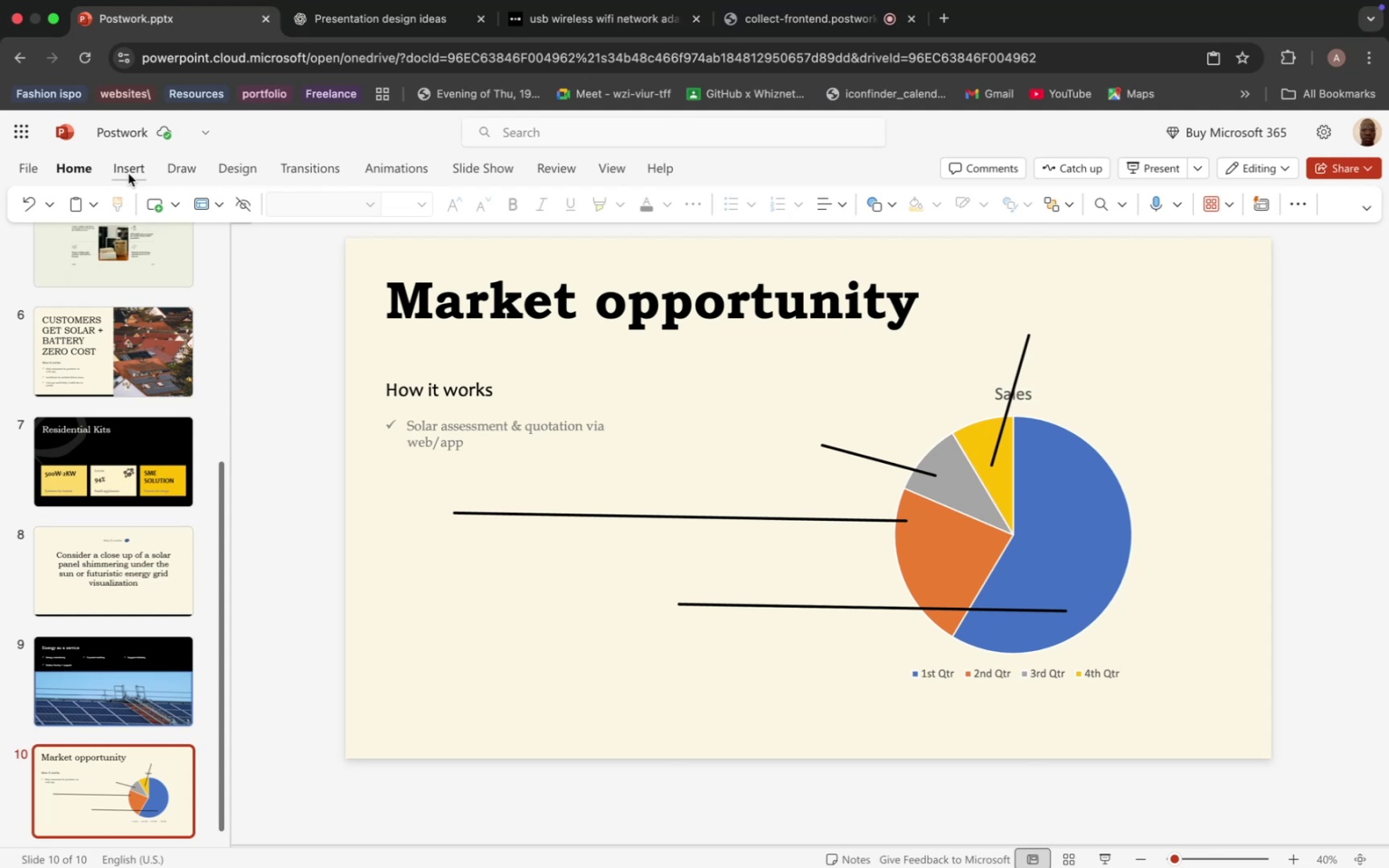 
double_click([460, 428])
 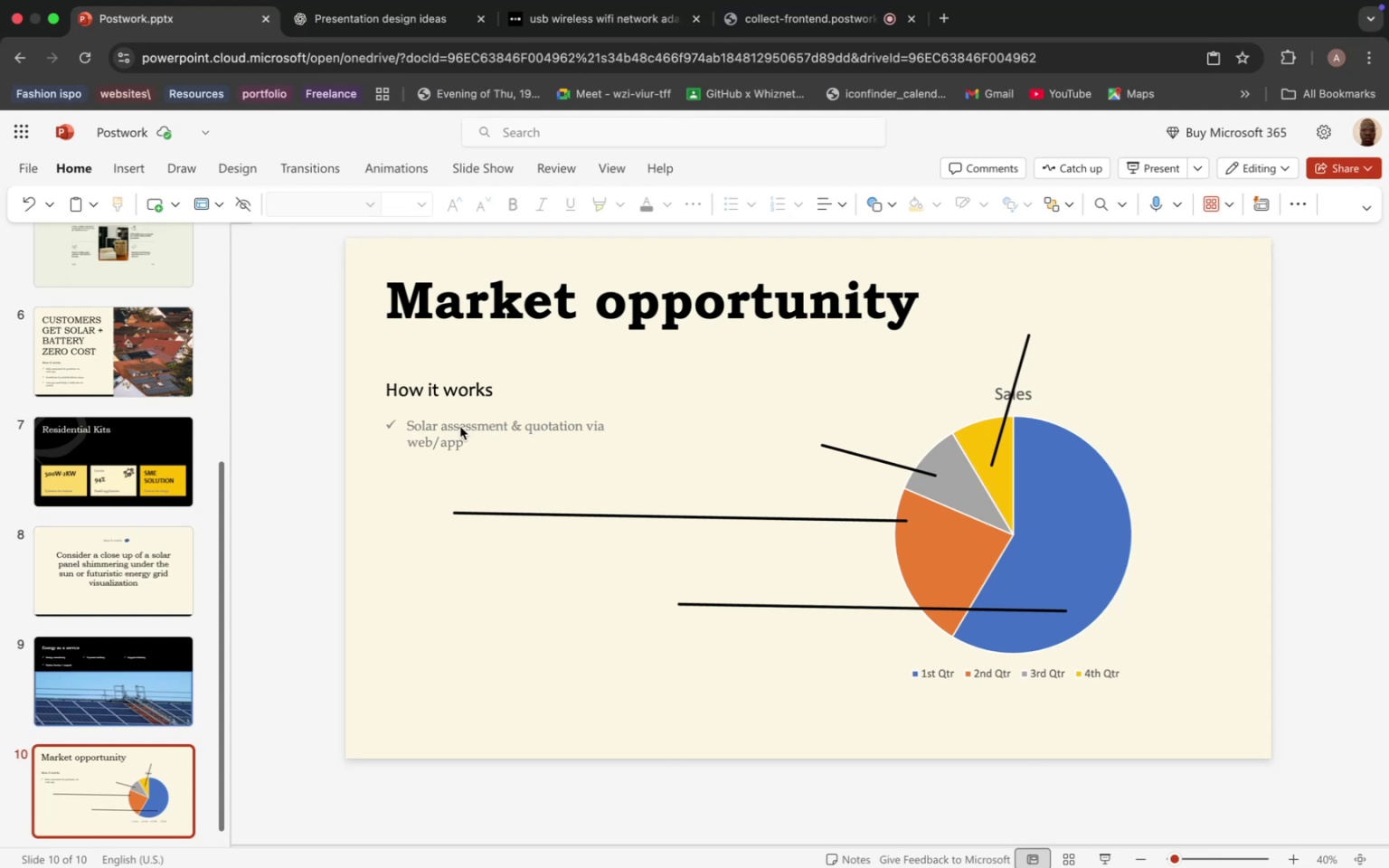 
triple_click([460, 427])
 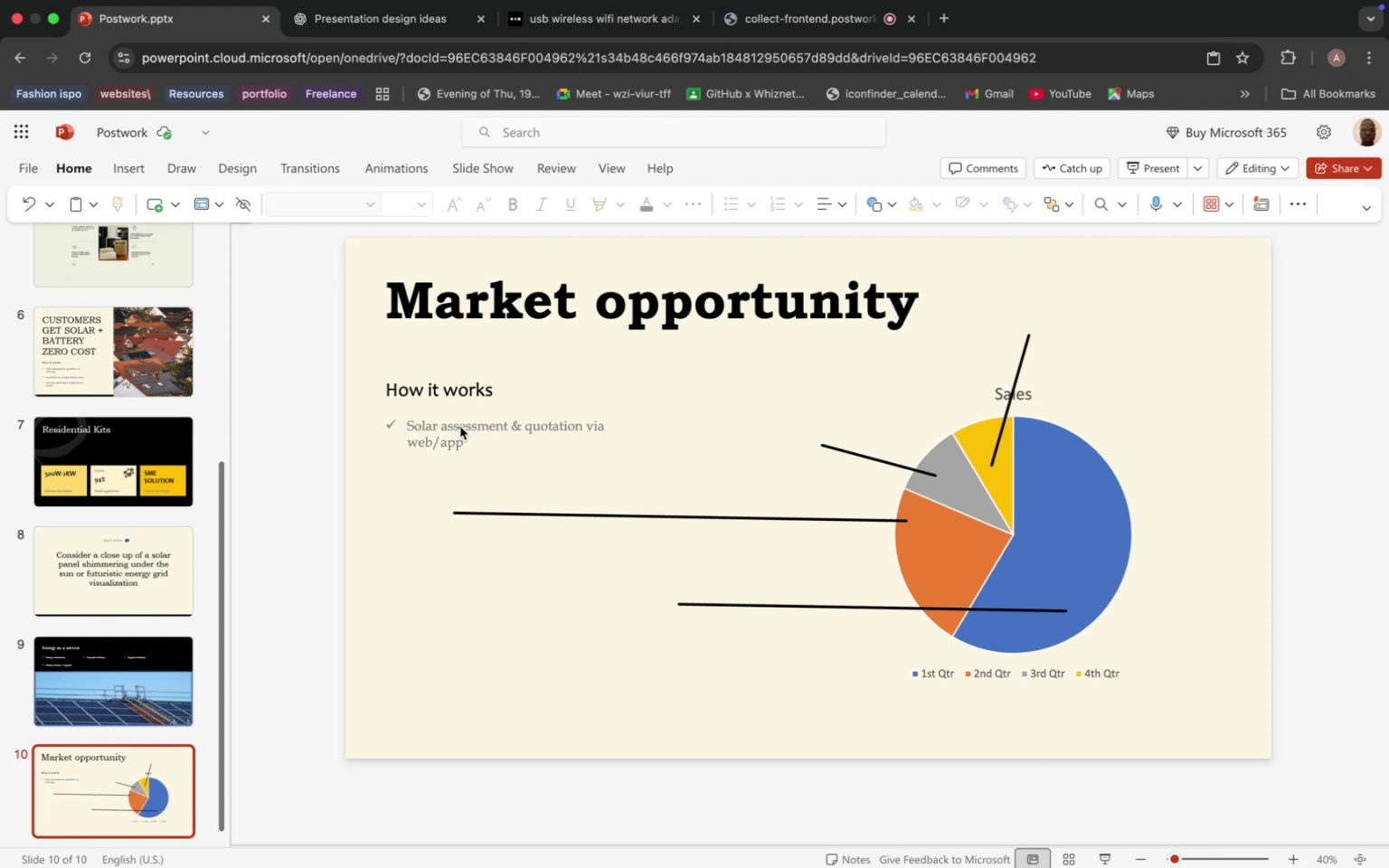 
triple_click([460, 427])
 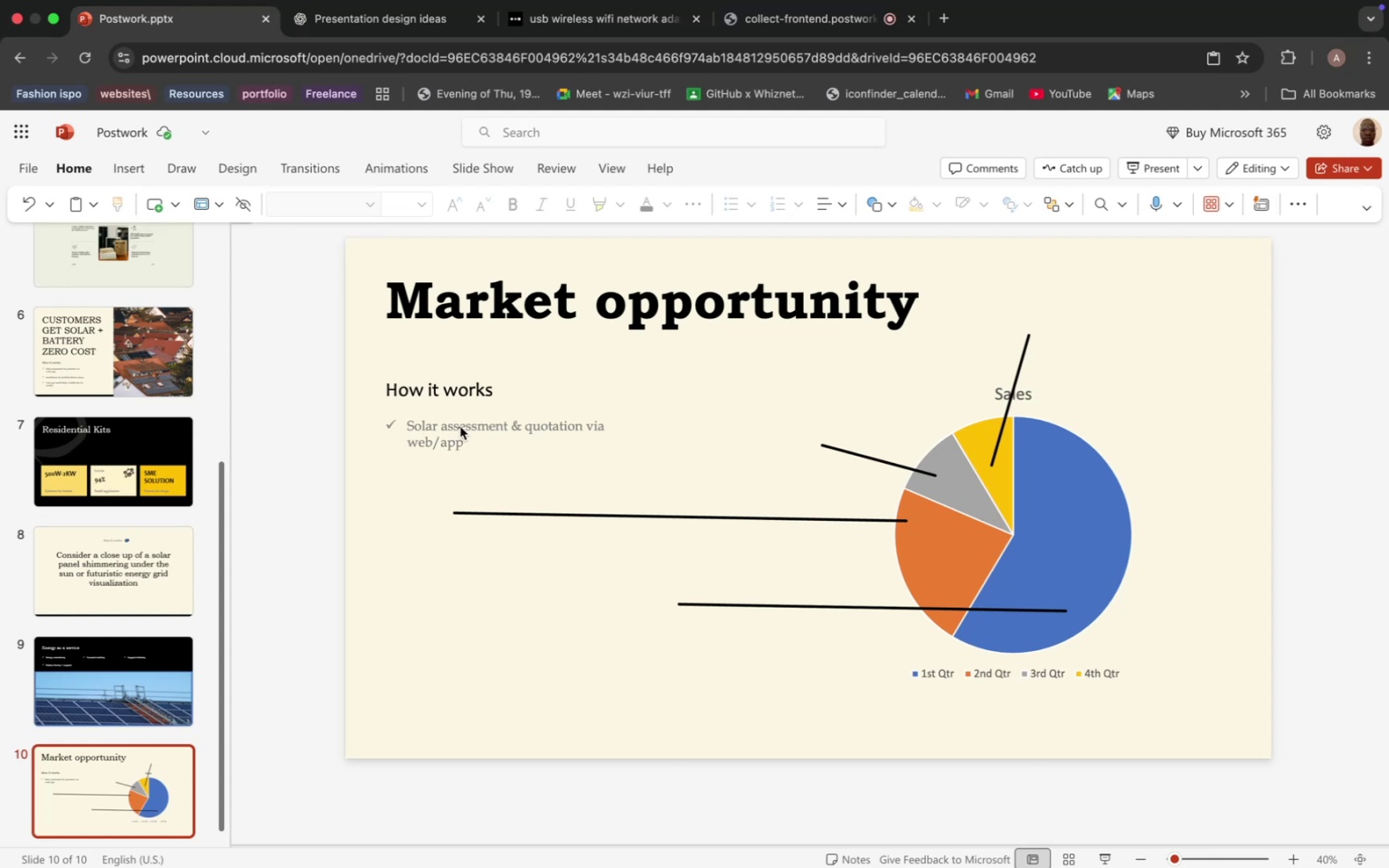 
triple_click([460, 427])
 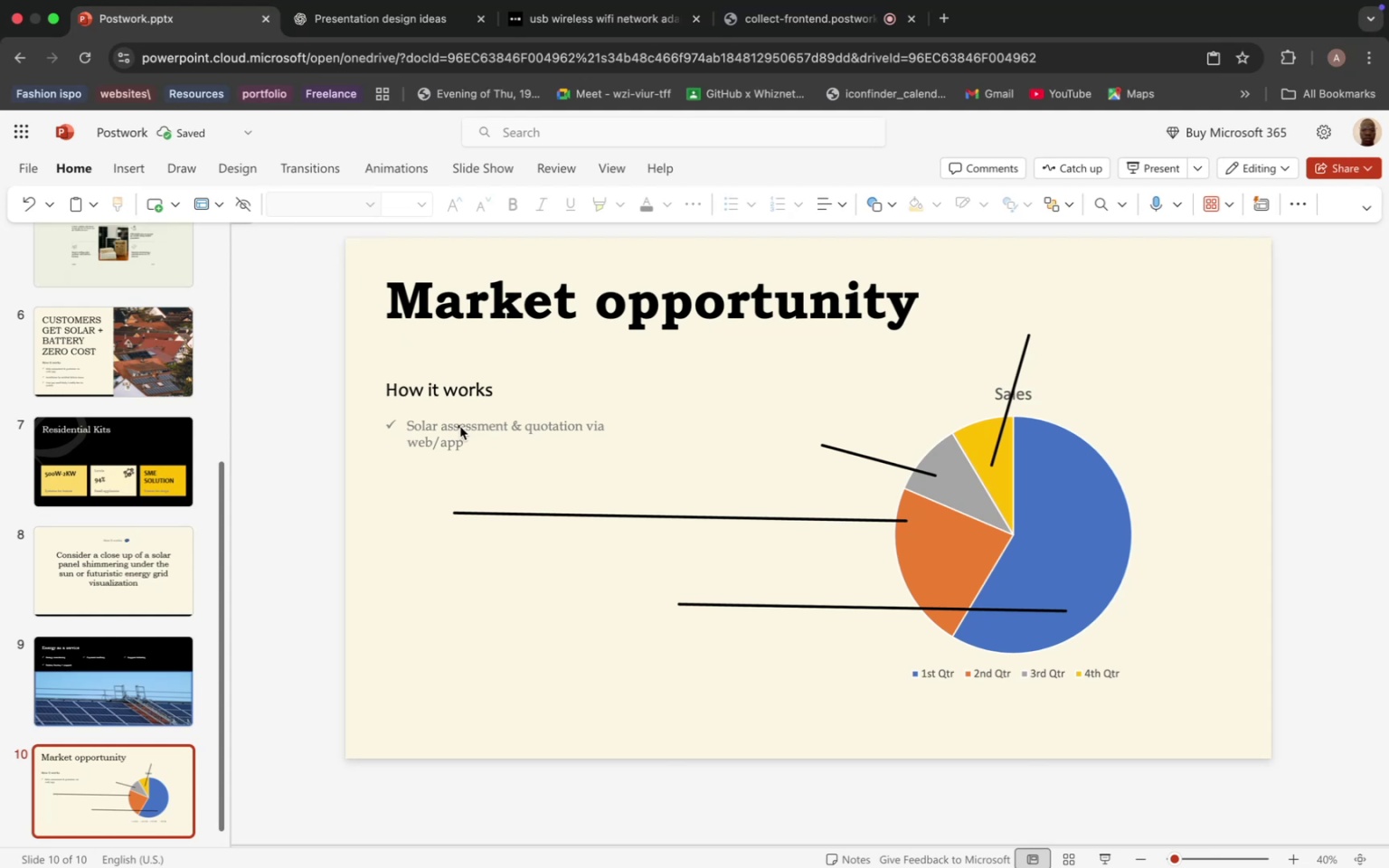 
double_click([460, 427])
 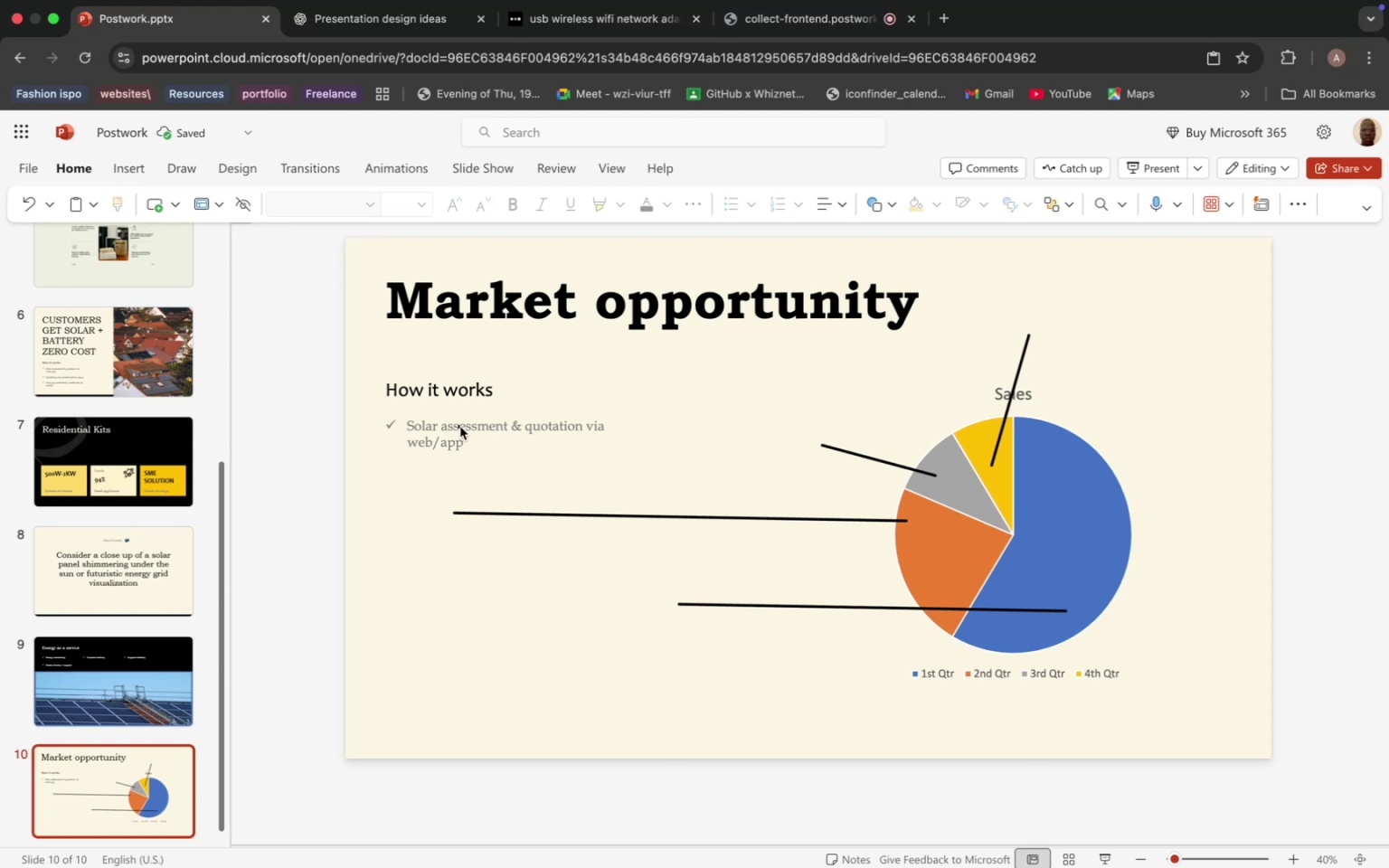 
triple_click([460, 427])
 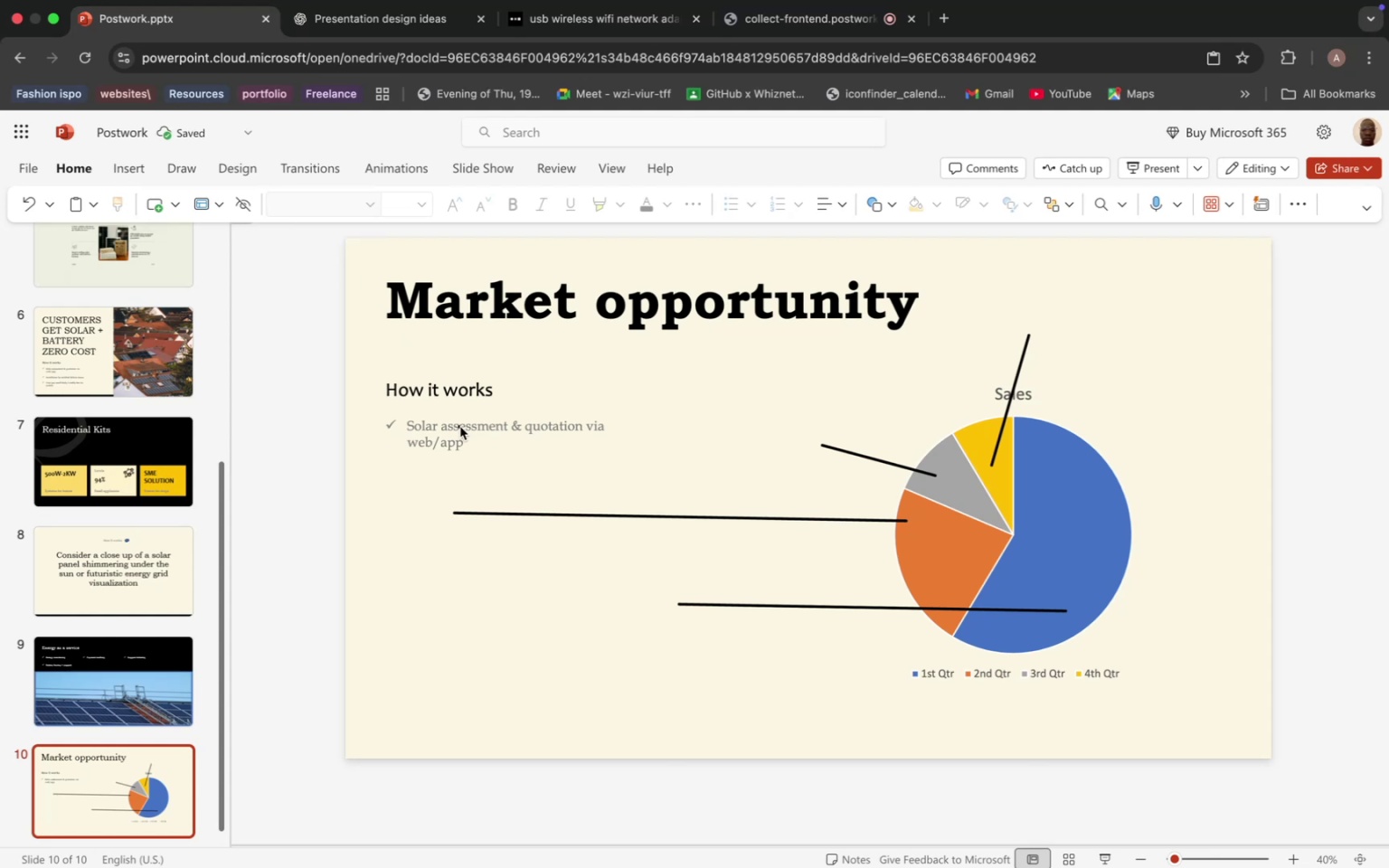 
triple_click([460, 427])
 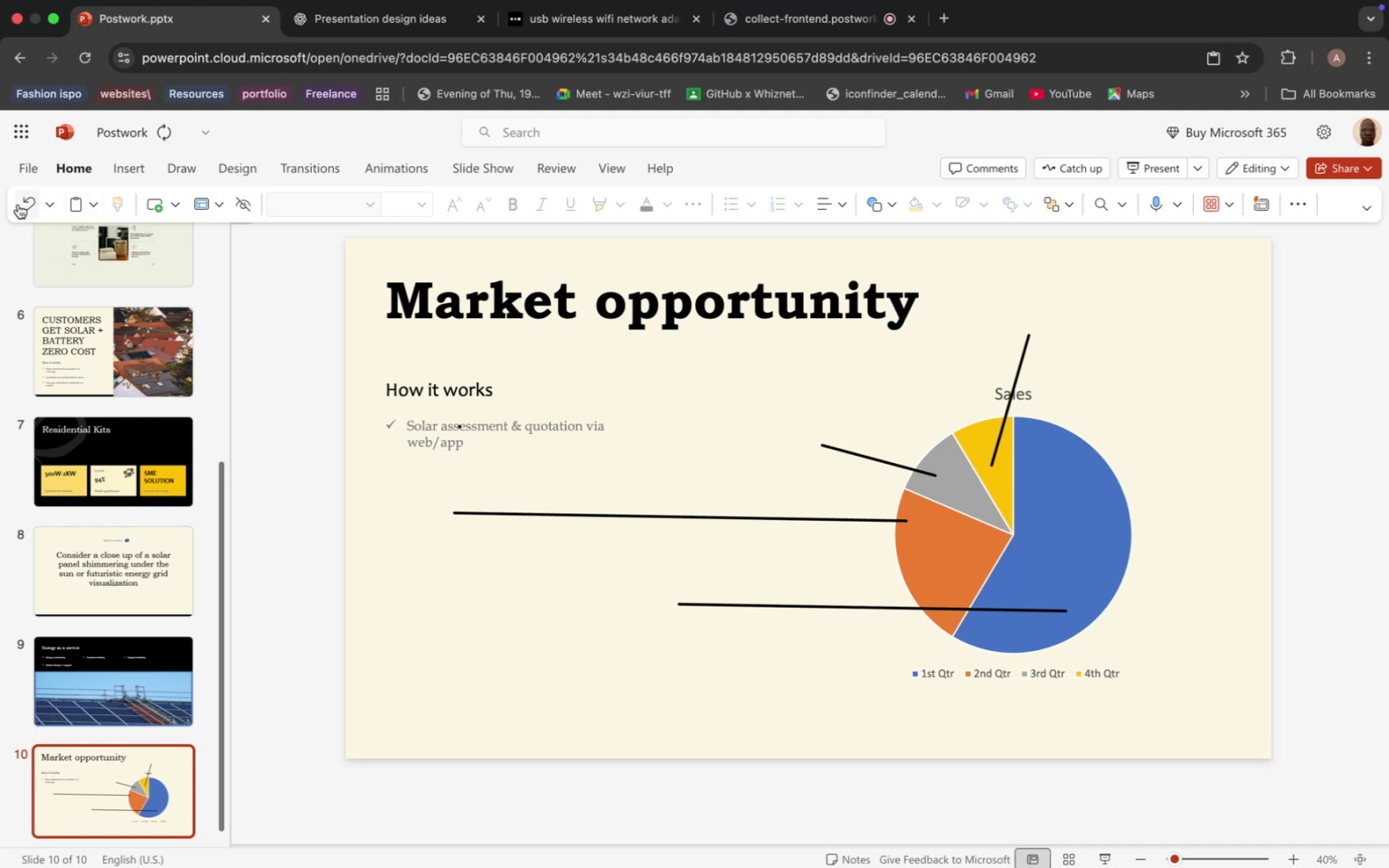 
left_click([18, 204])
 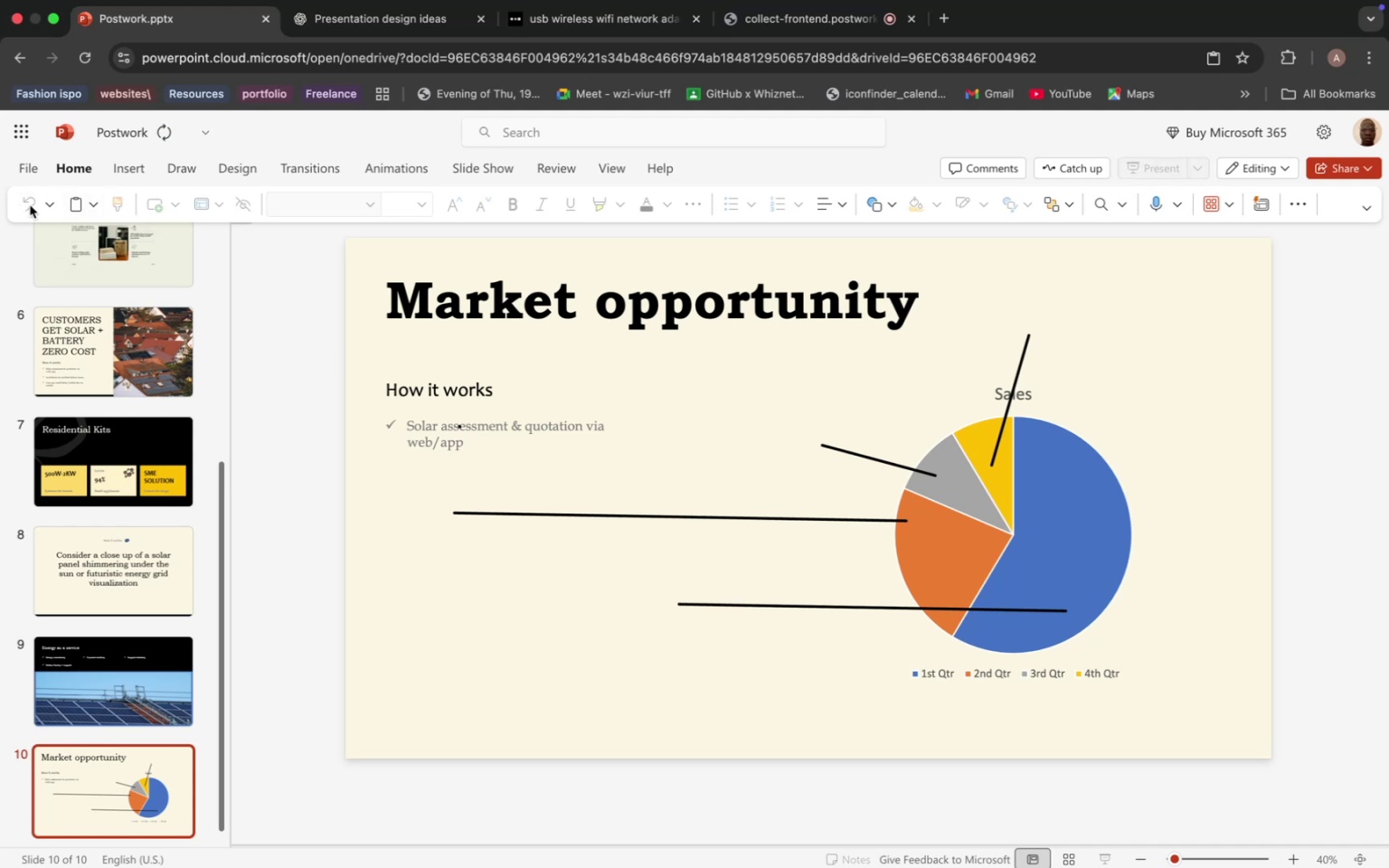 
left_click([30, 205])
 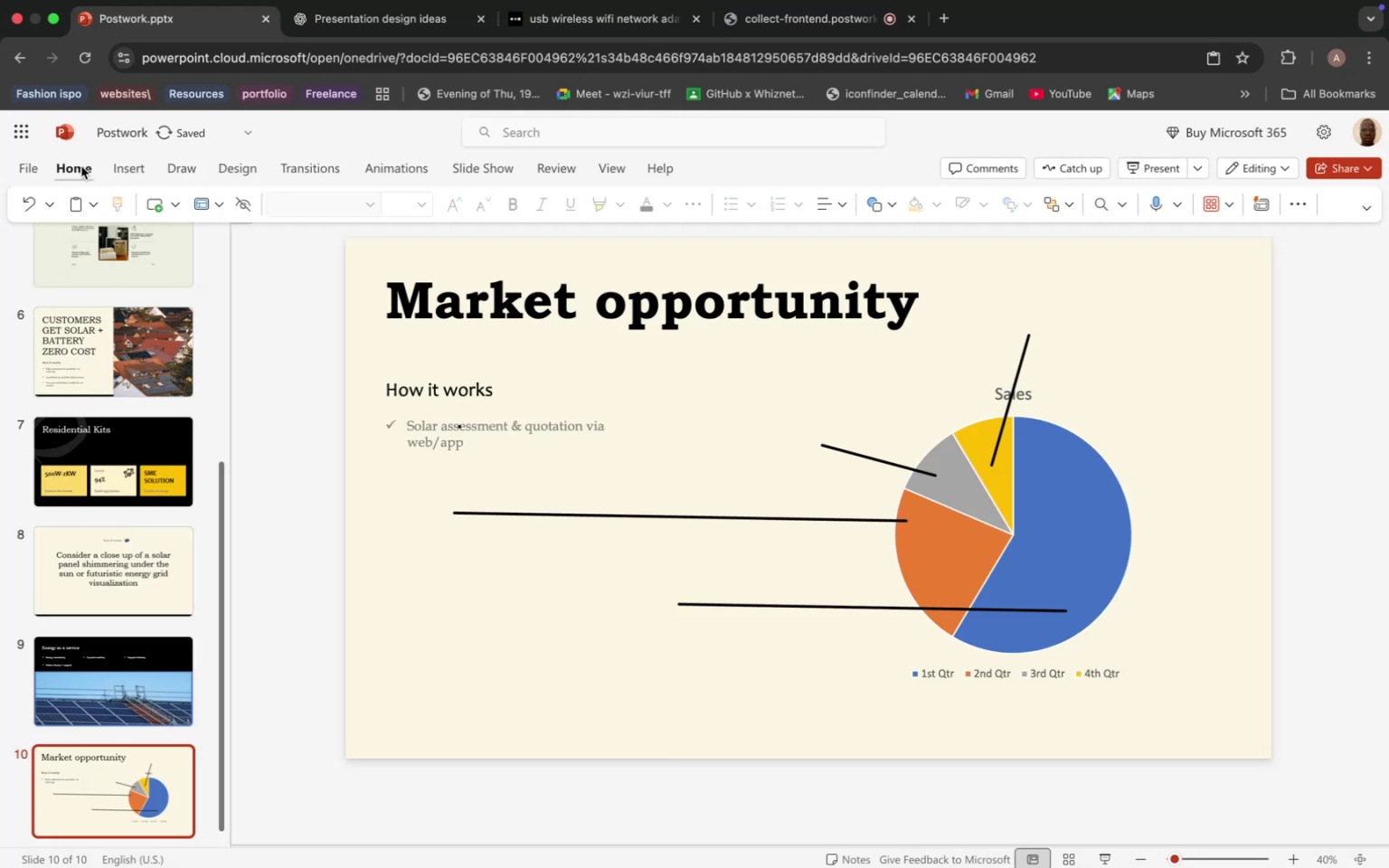 
wait(12.74)
 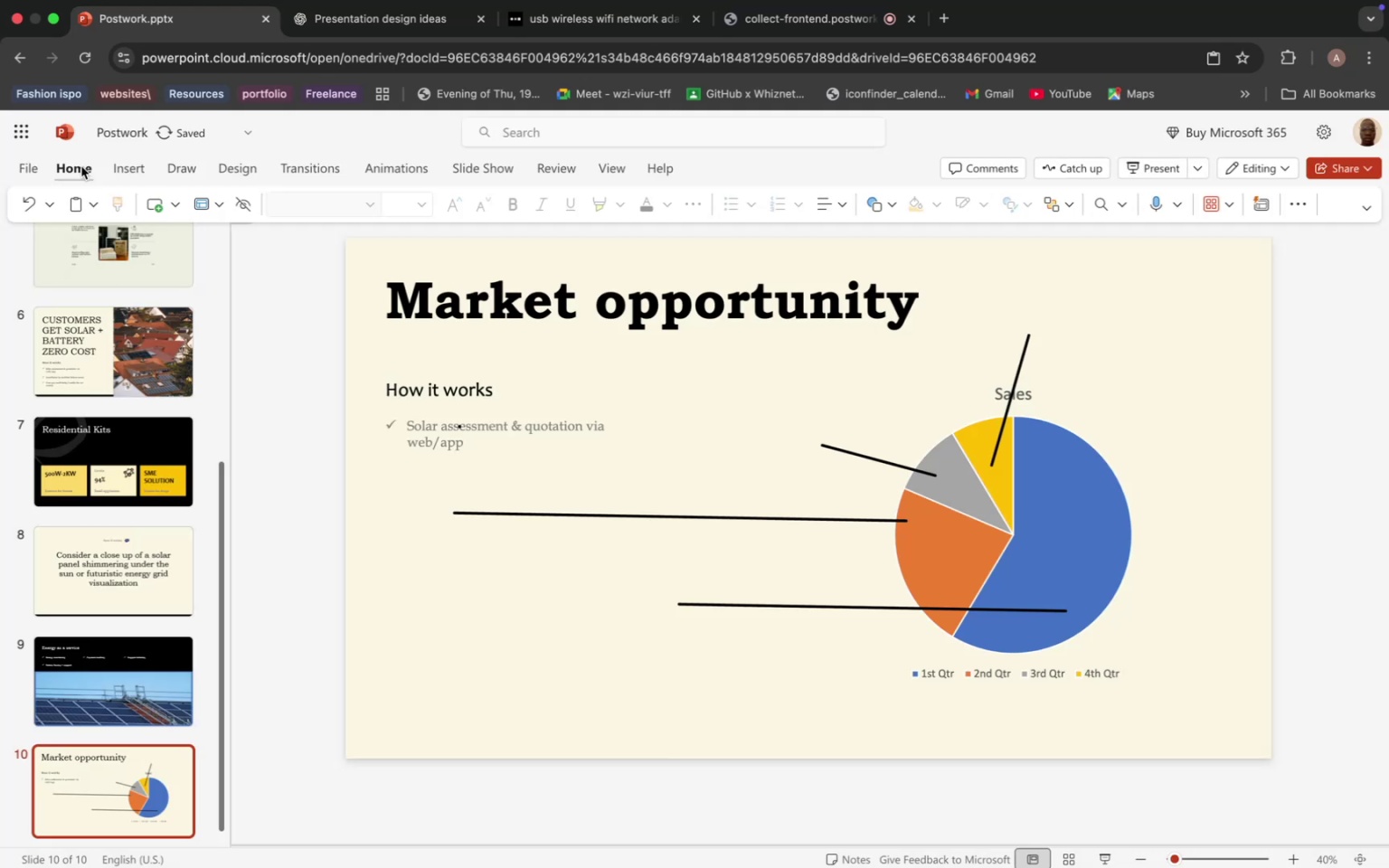 
left_click([124, 175])
 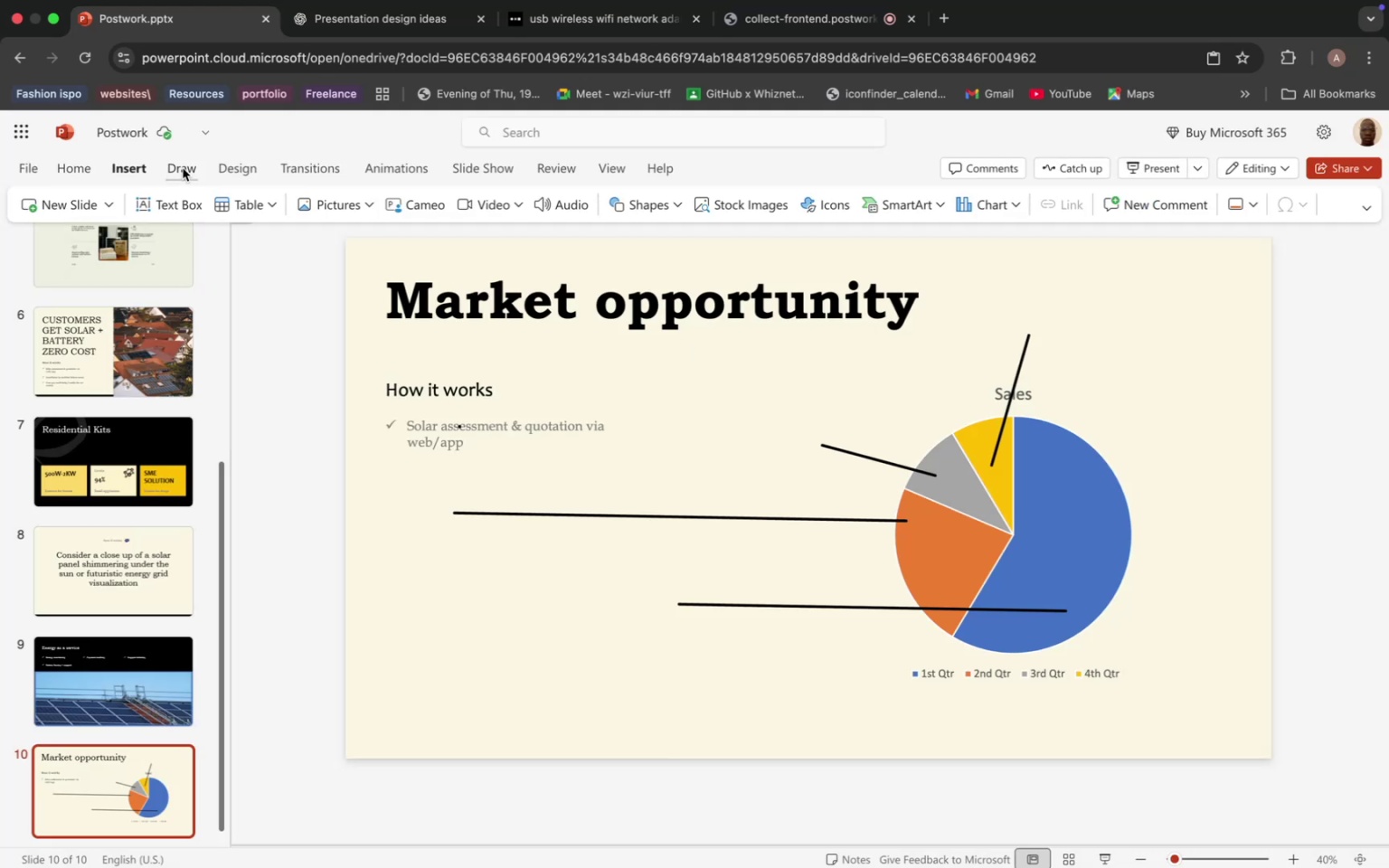 
left_click([183, 168])
 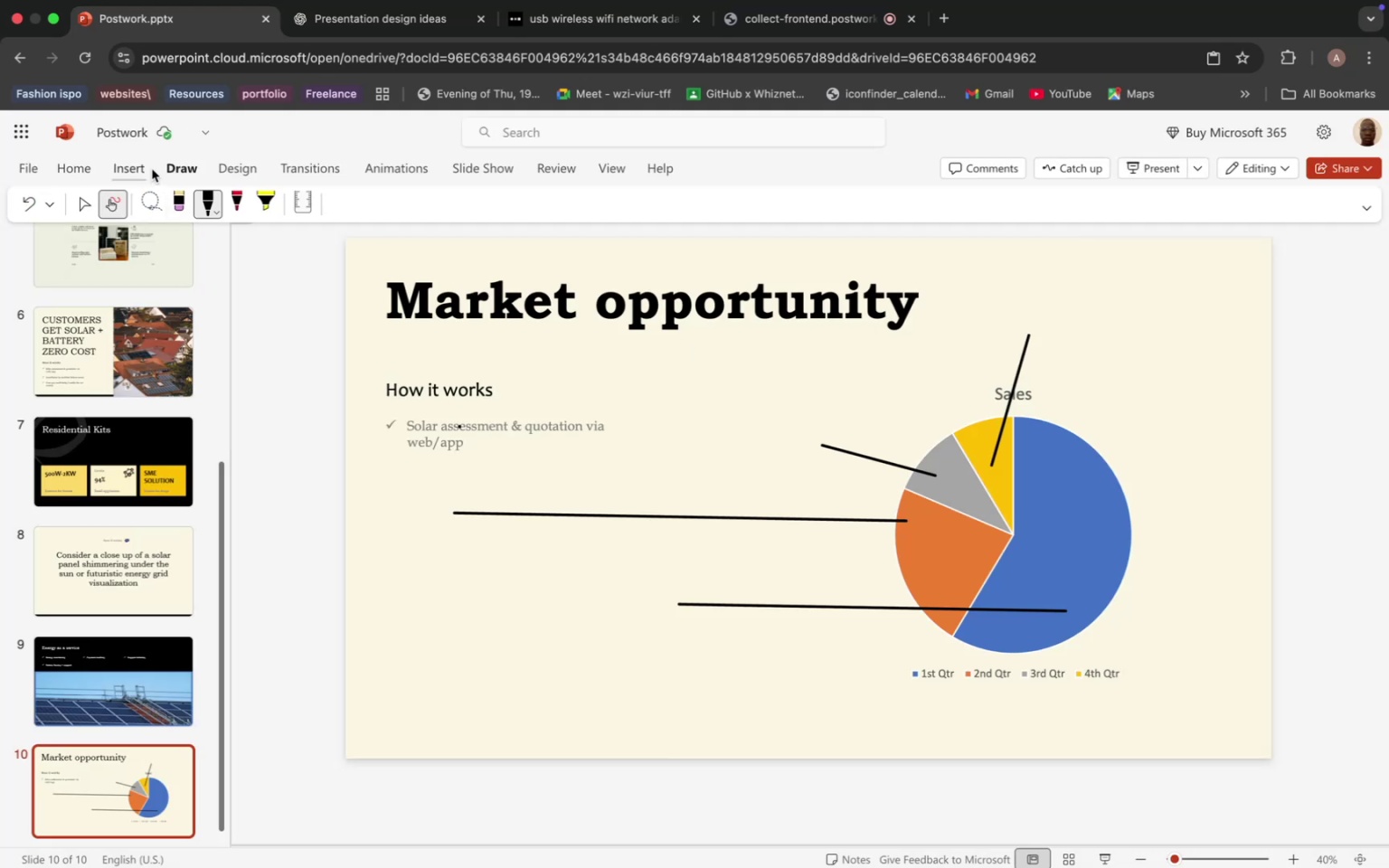 
left_click([152, 169])
 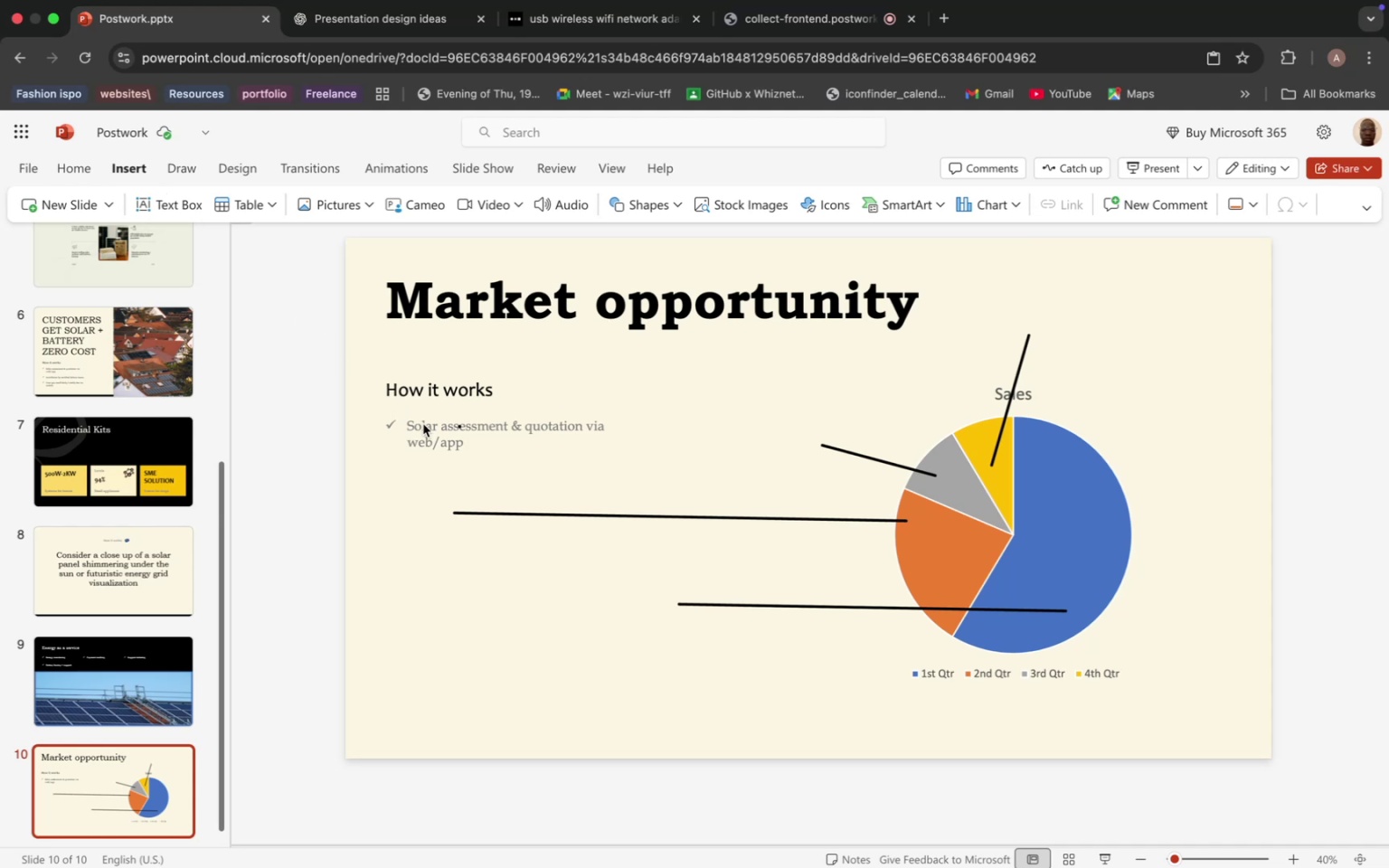 
left_click([423, 424])
 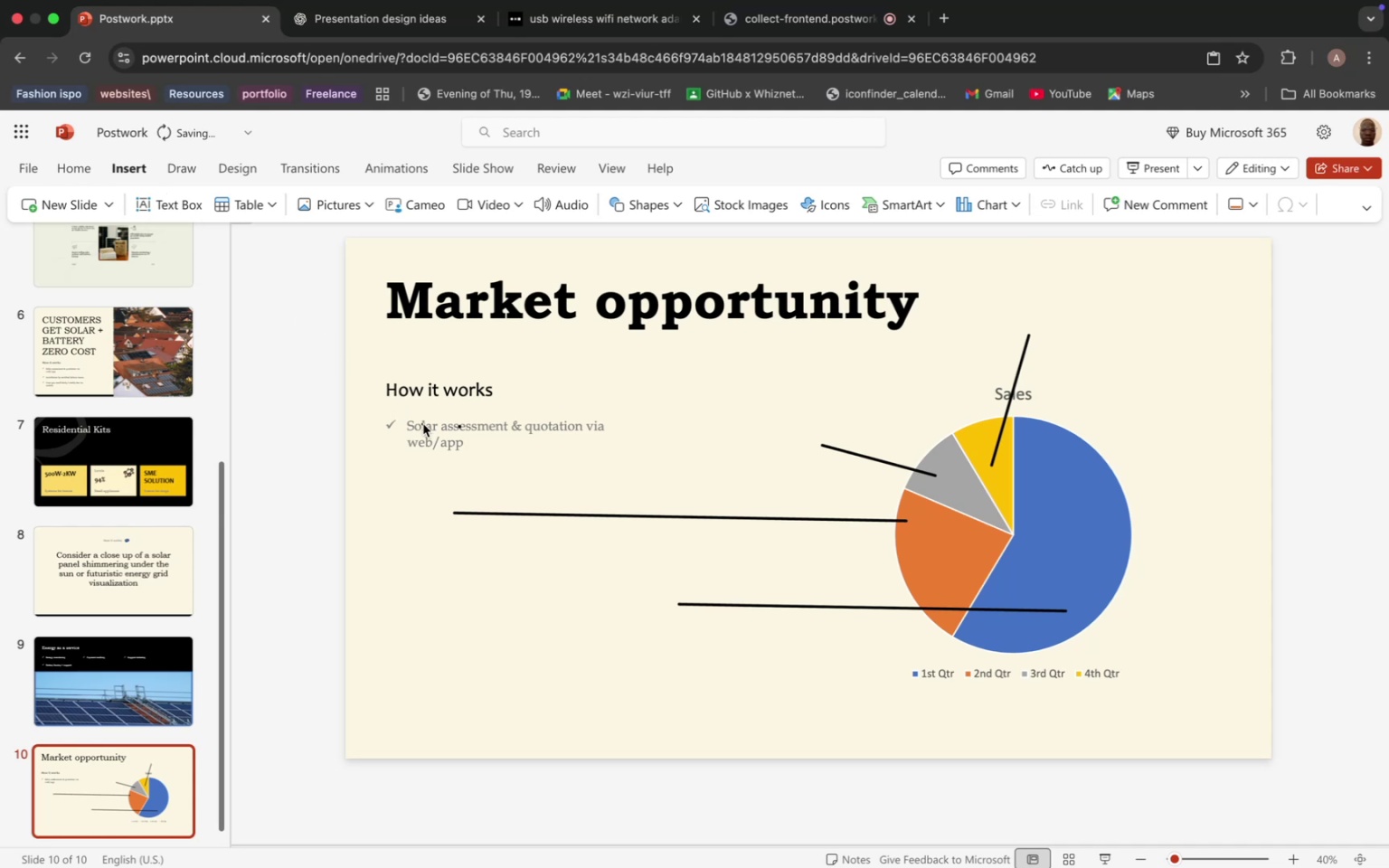 
double_click([423, 424])
 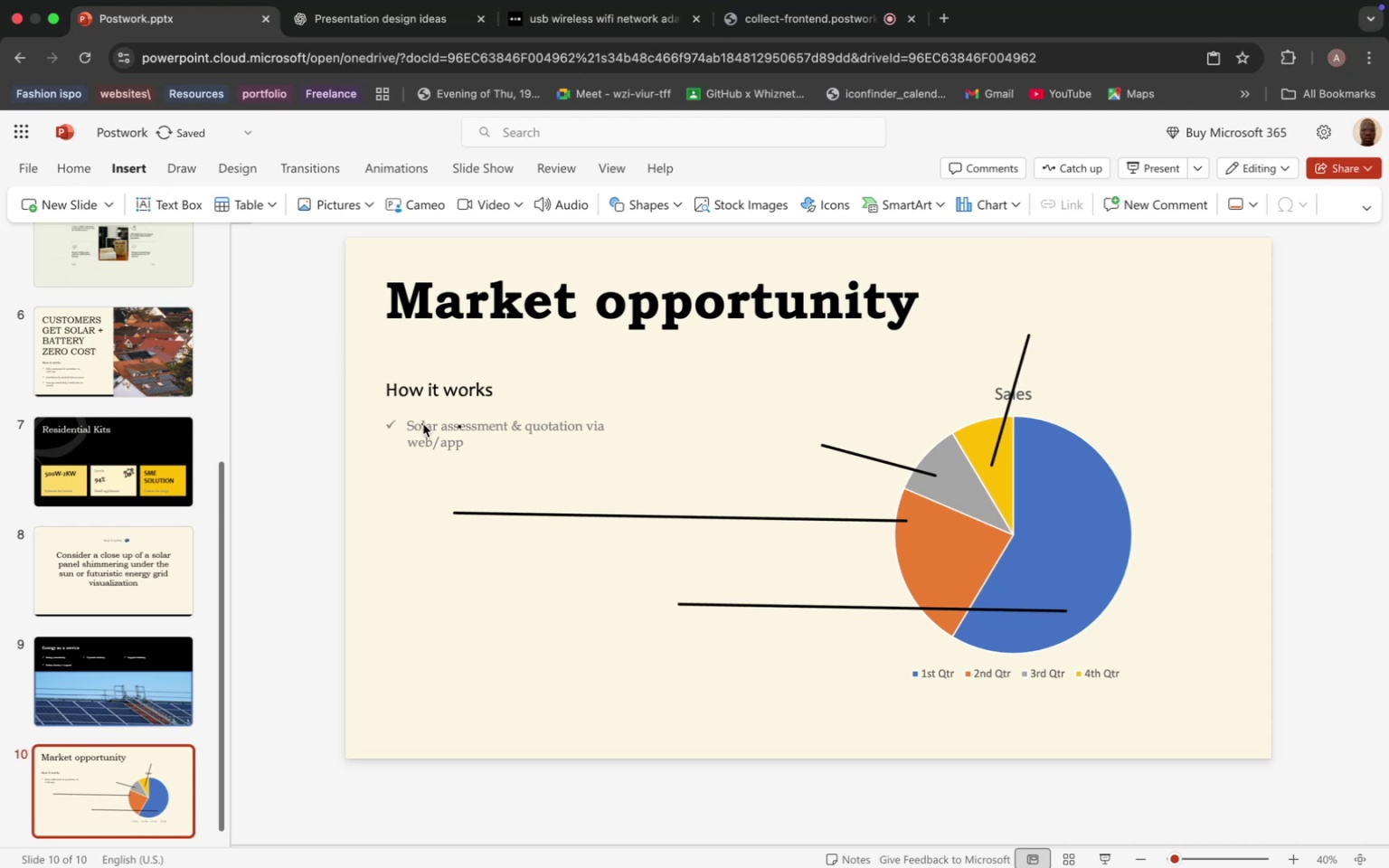 
triple_click([423, 424])
 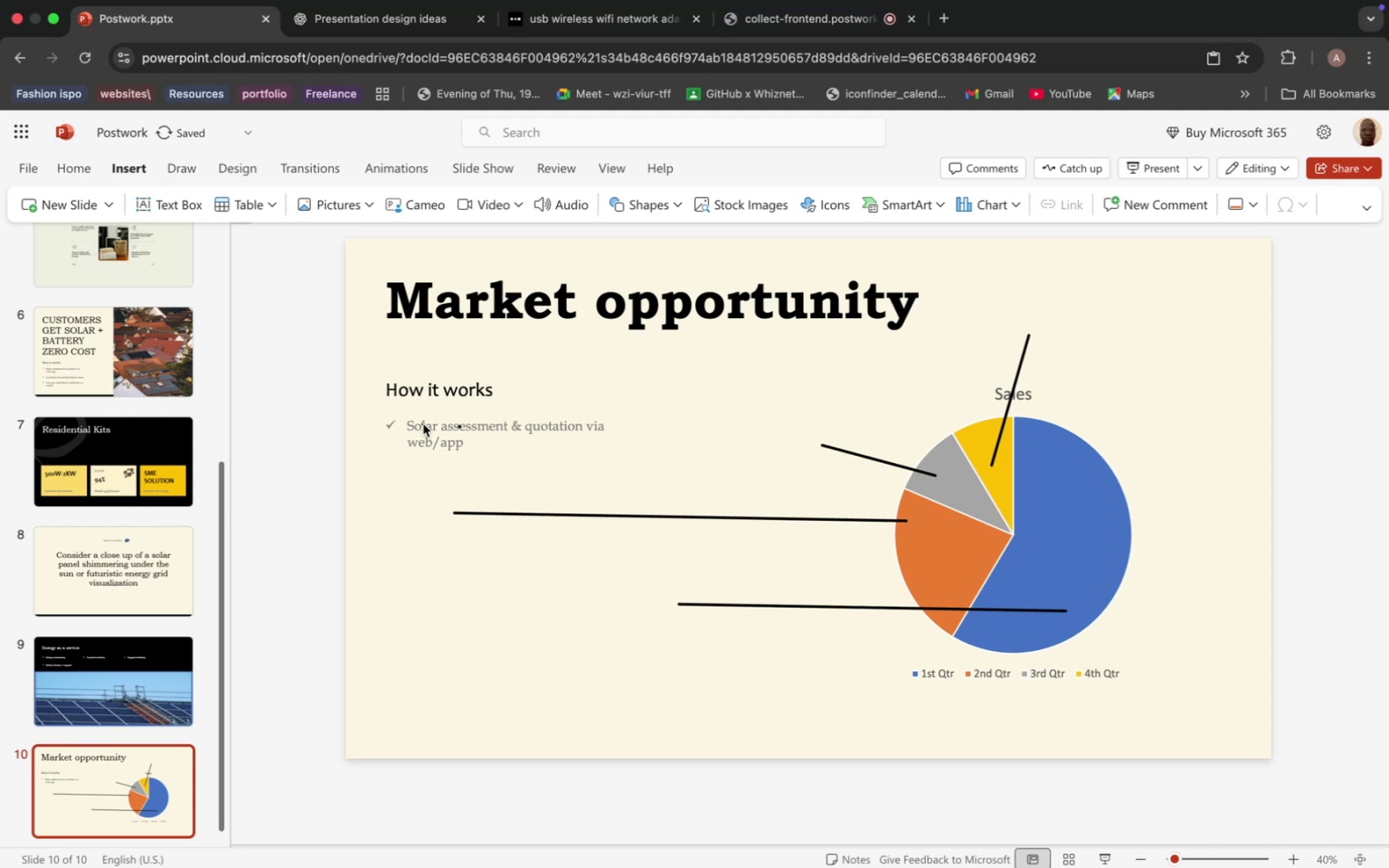 
triple_click([423, 424])
 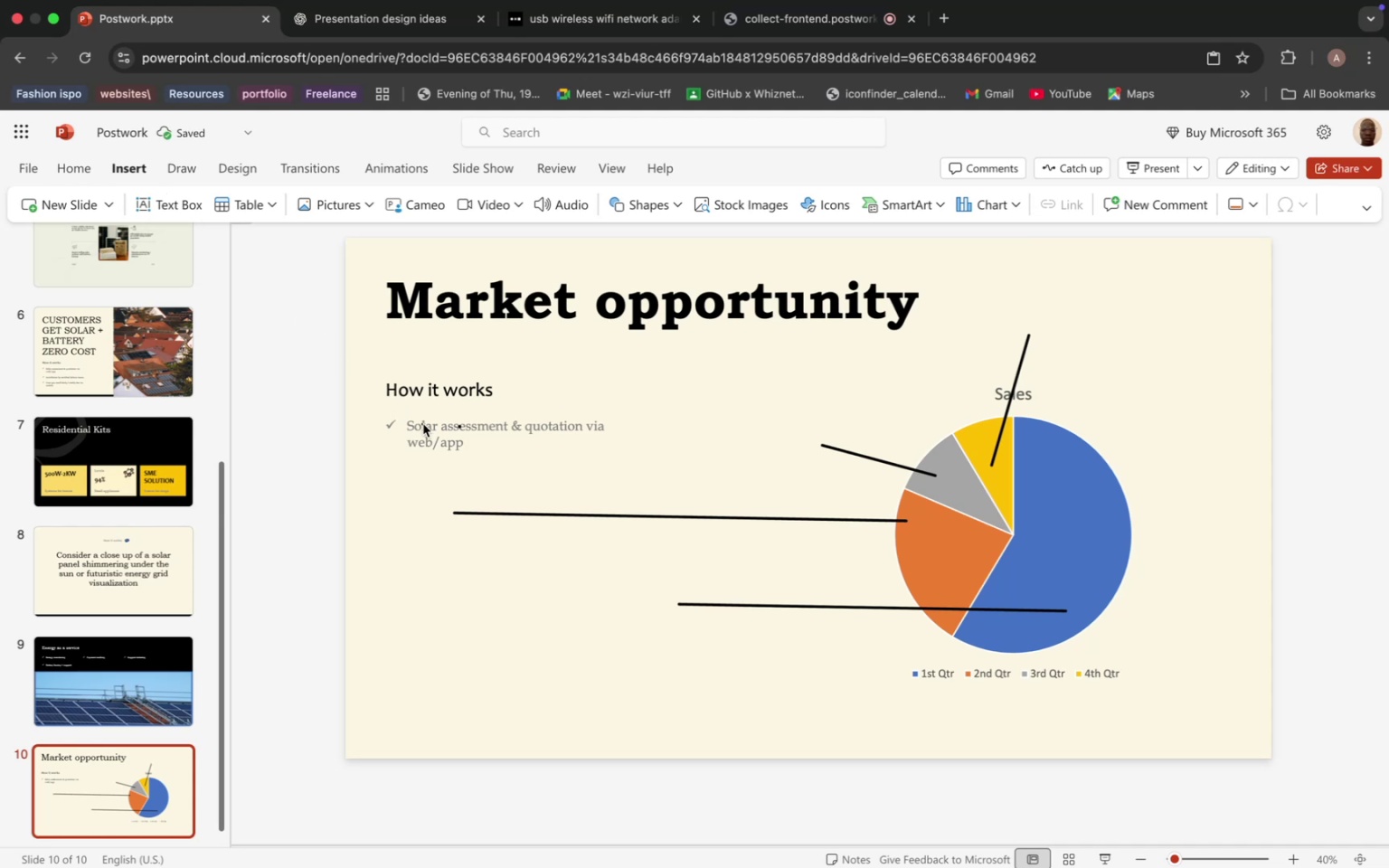 
triple_click([423, 424])
 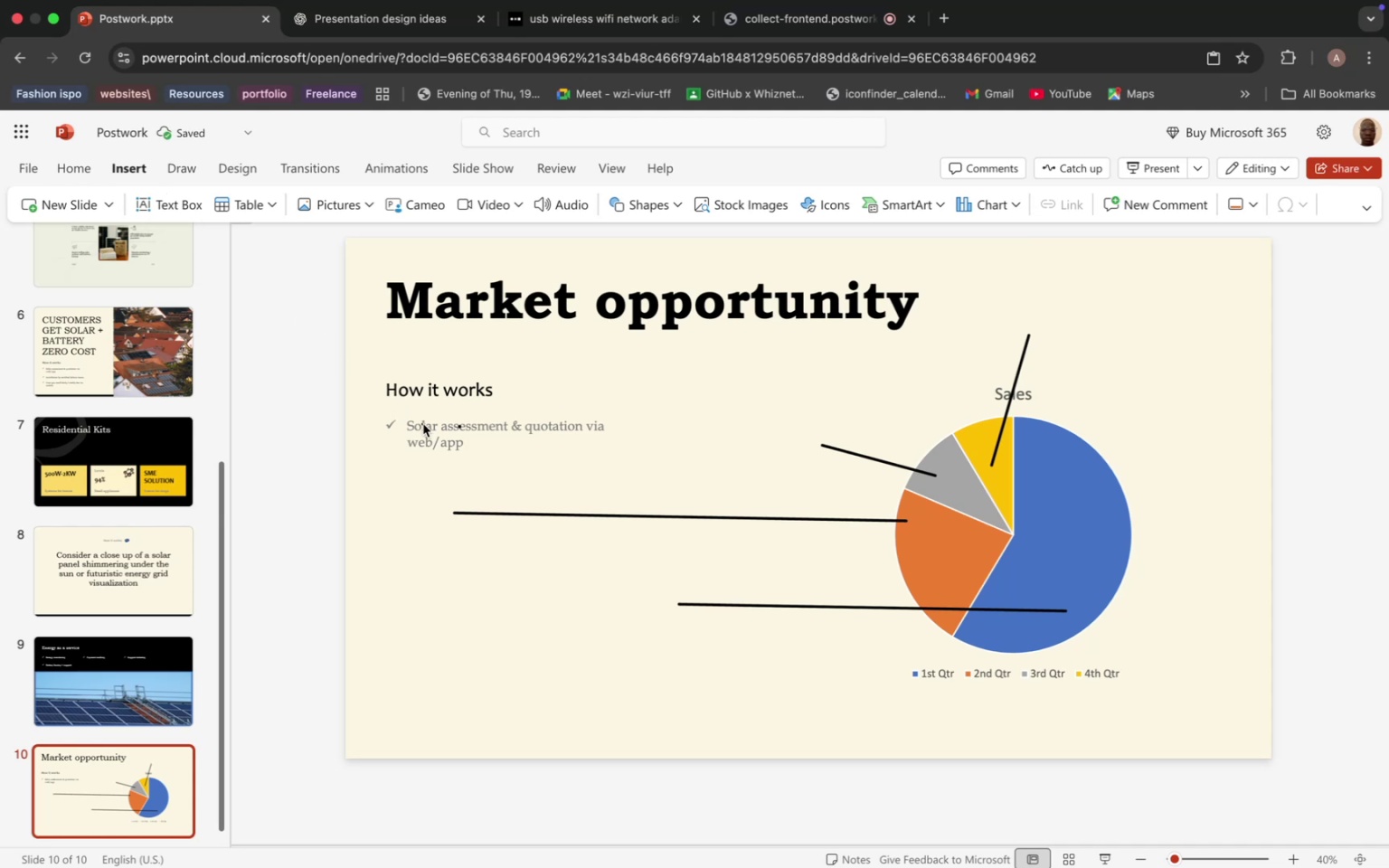 
triple_click([423, 424])
 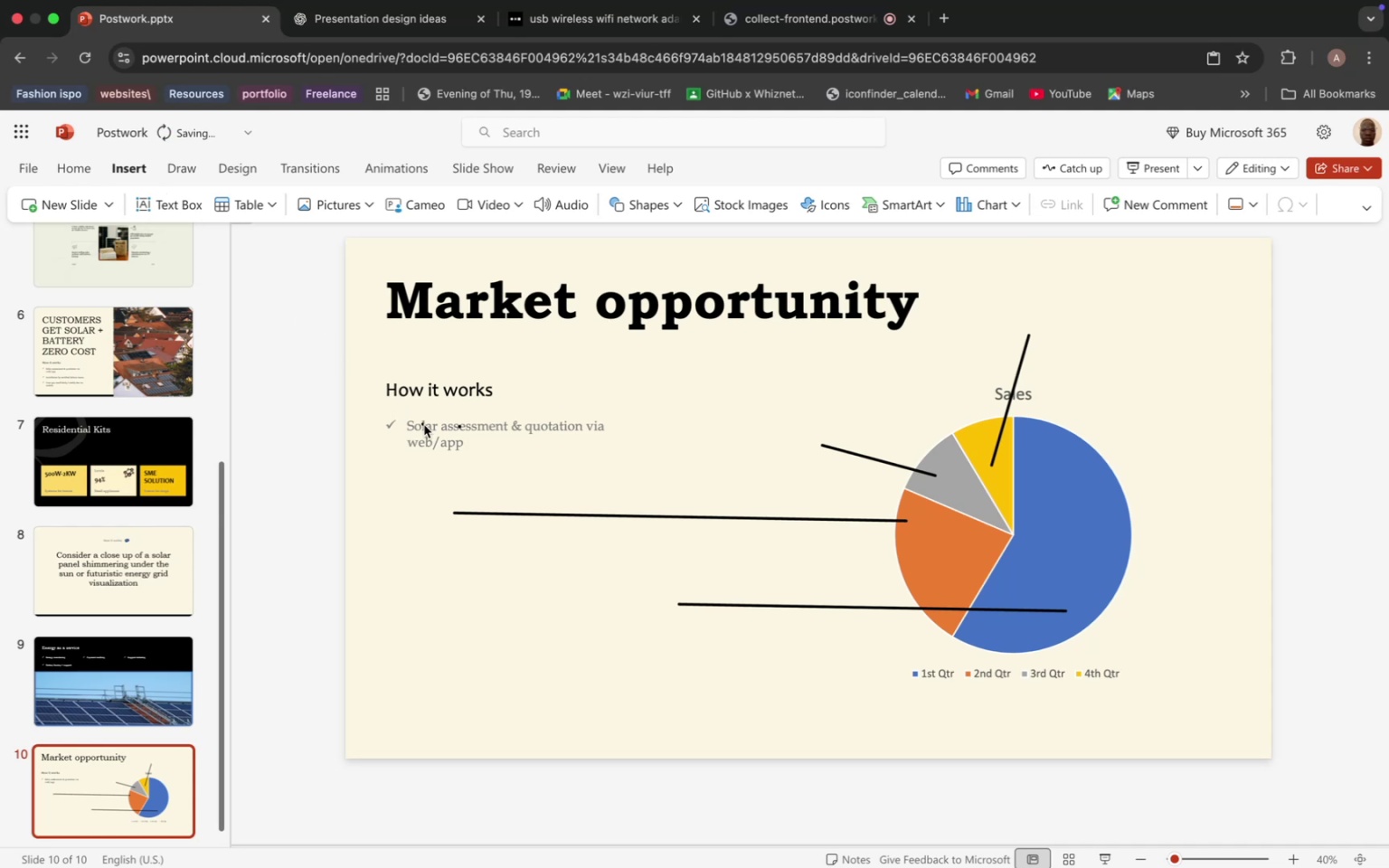 
double_click([424, 425])
 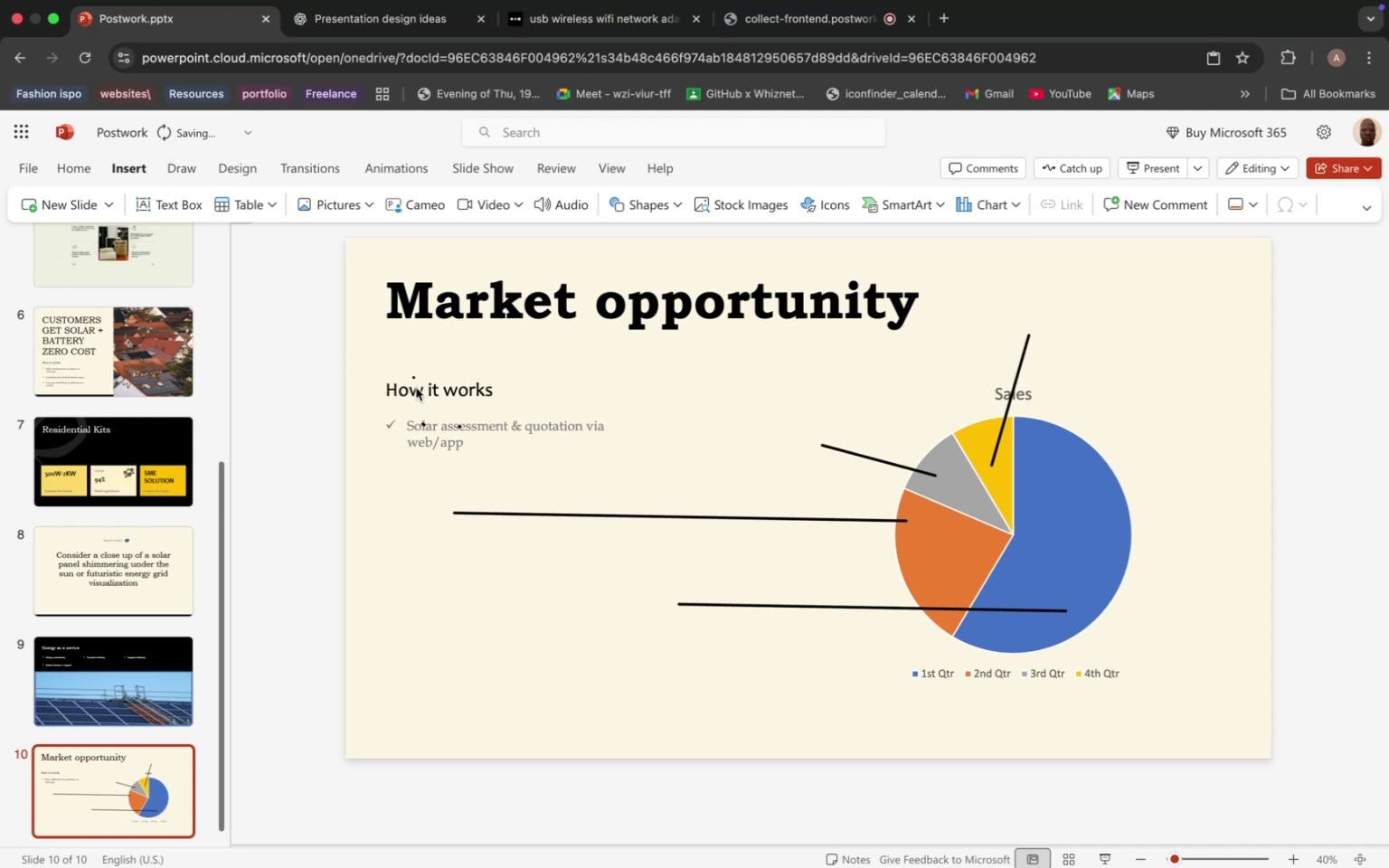 
double_click([416, 388])
 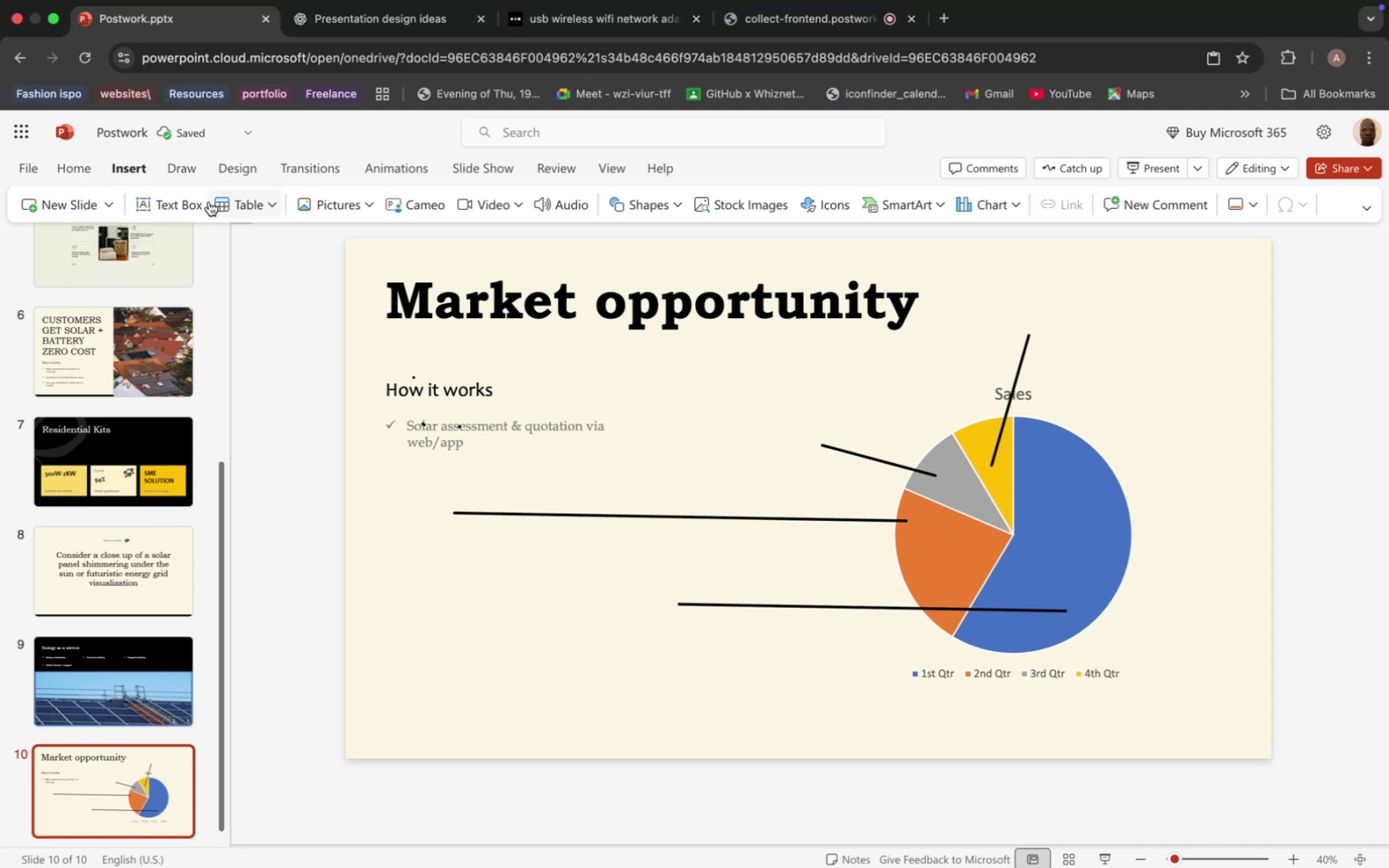 
left_click([177, 165])
 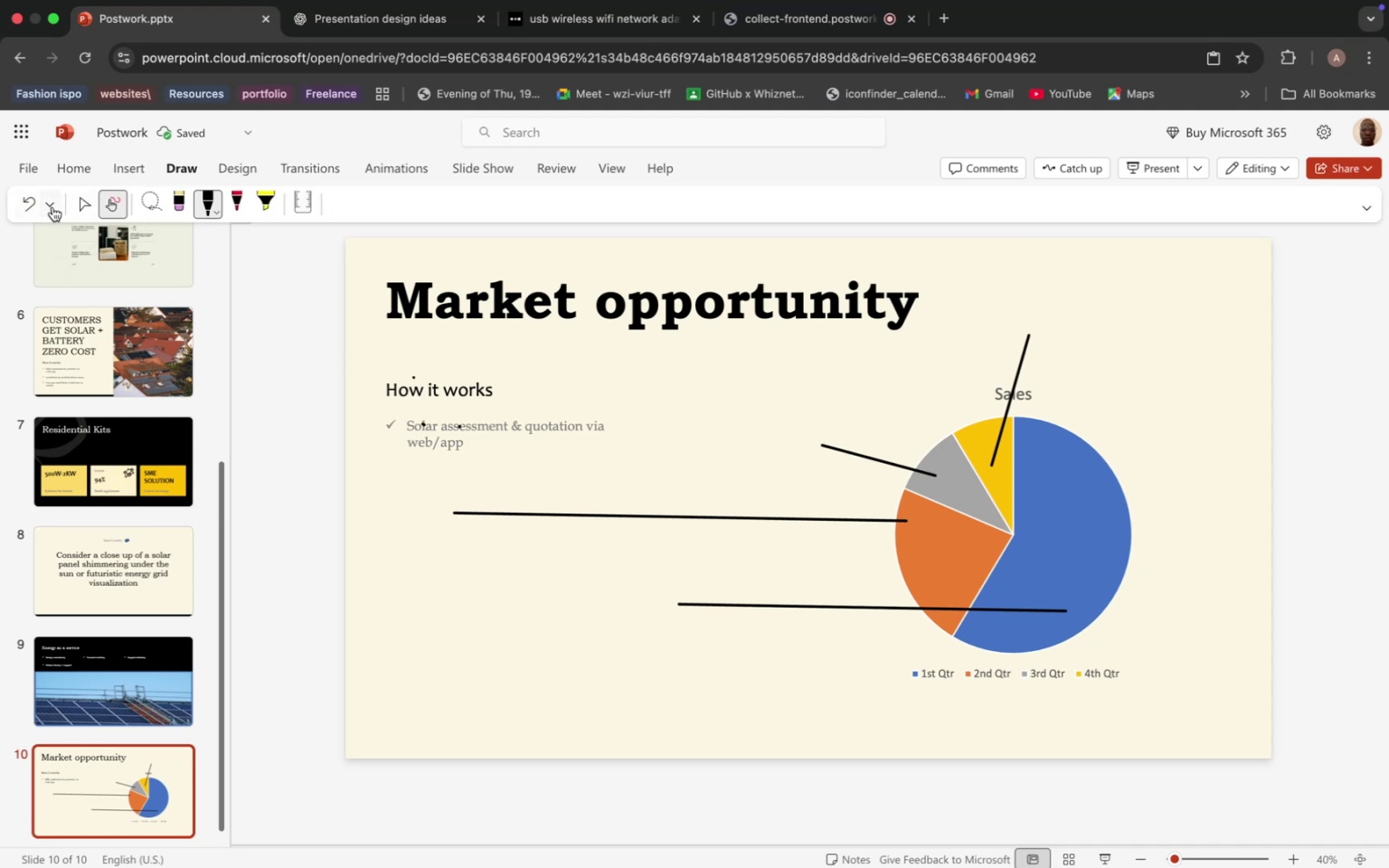 
left_click([52, 207])
 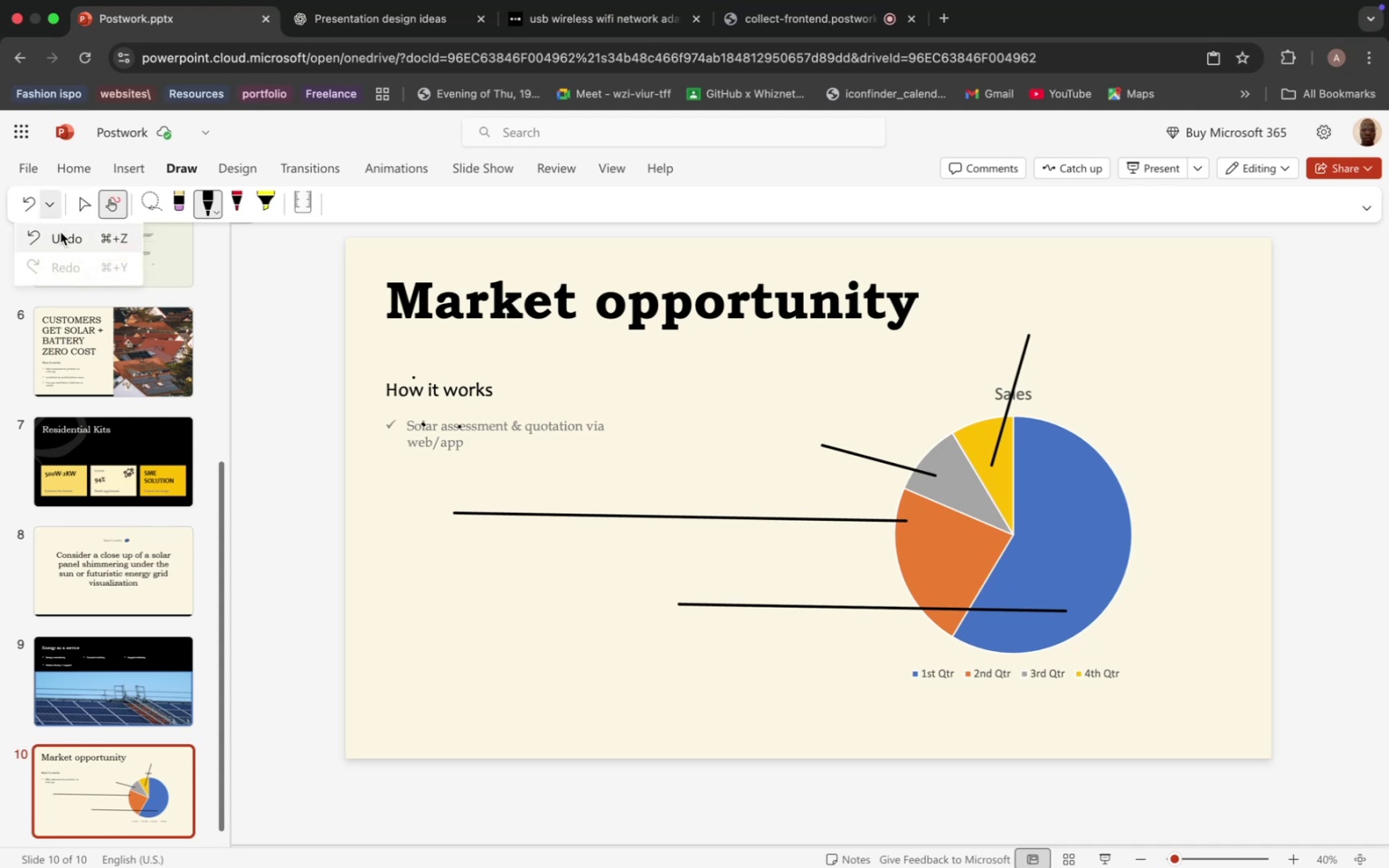 
left_click([61, 232])
 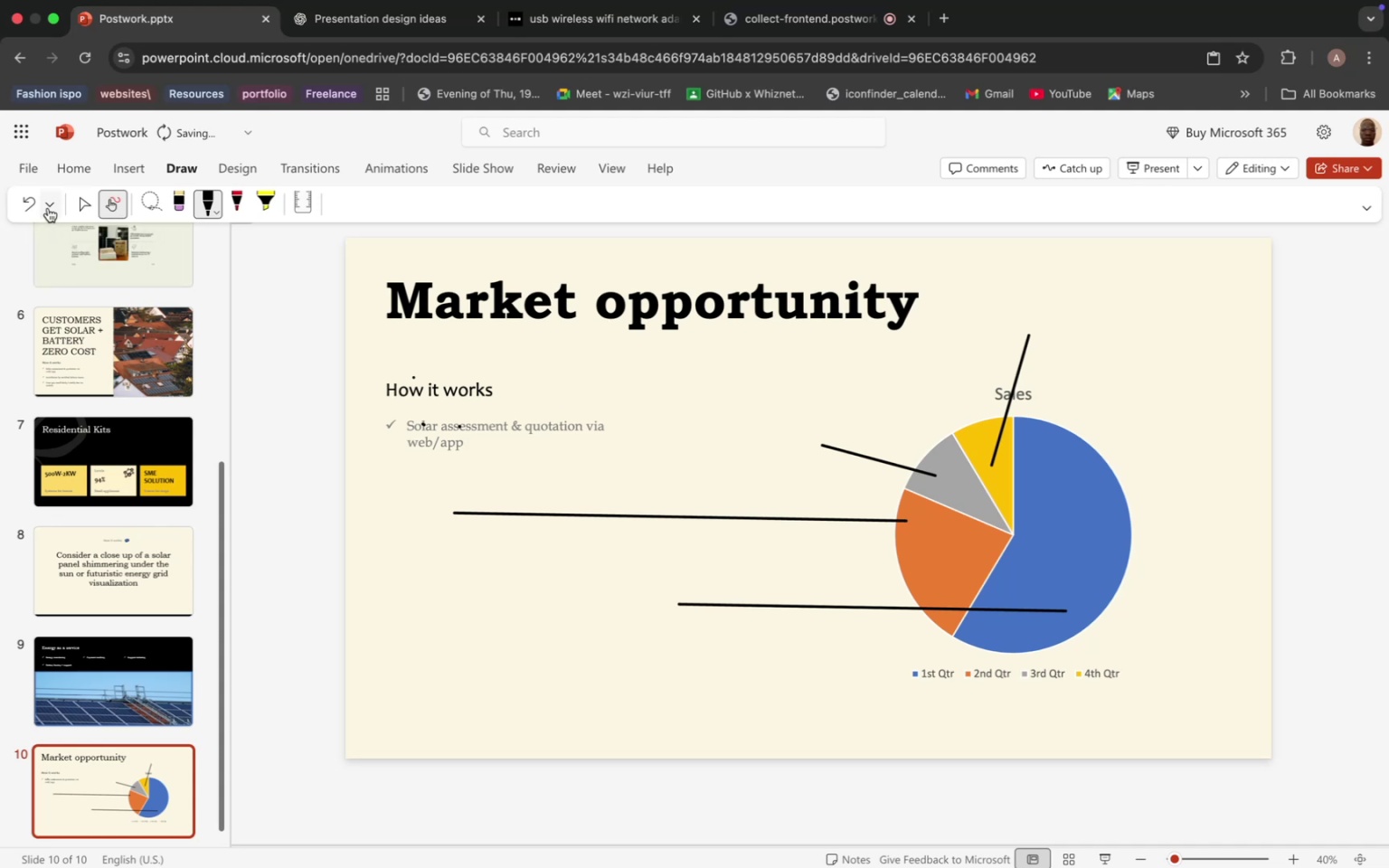 
left_click([48, 207])
 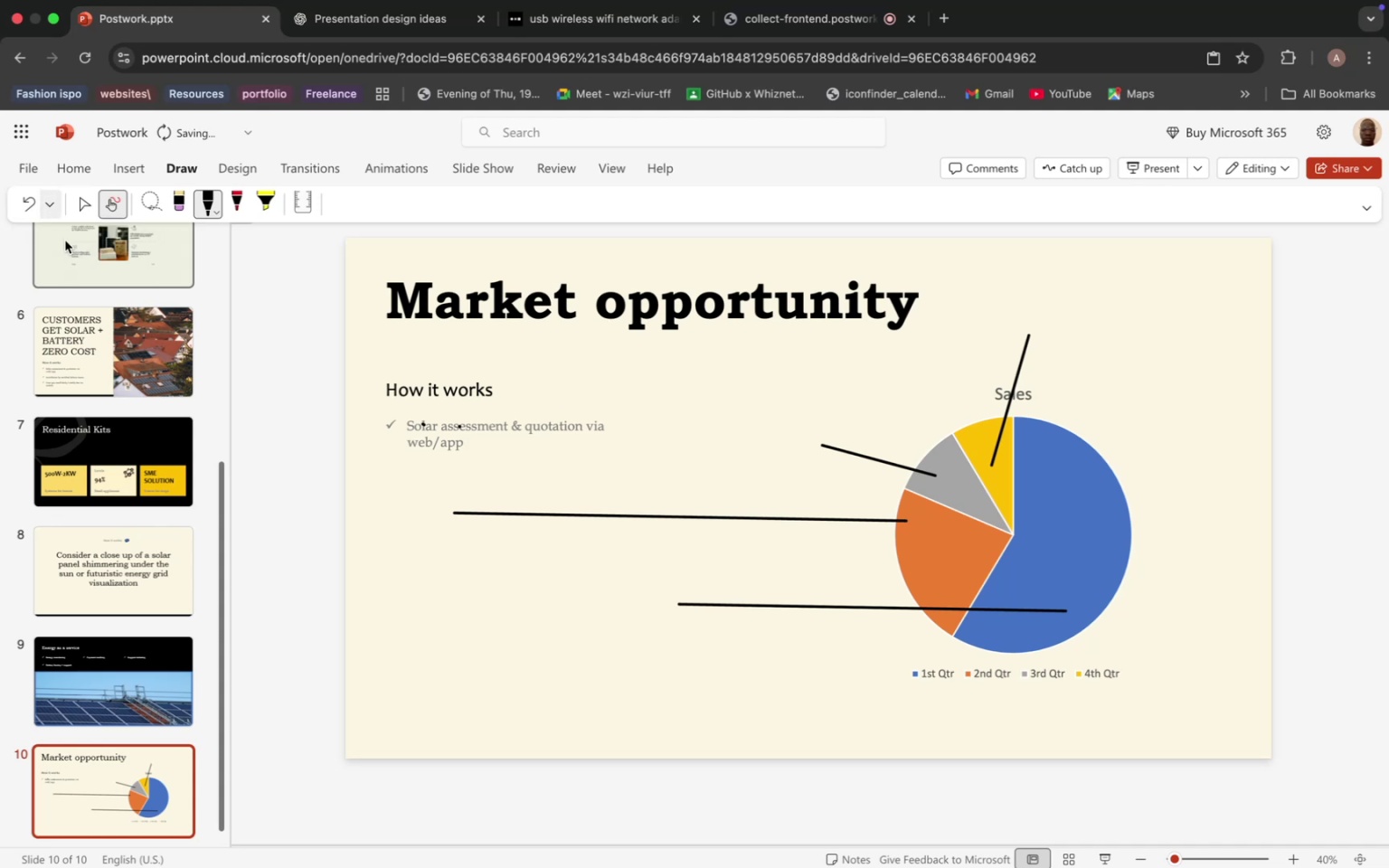 
left_click([65, 241])
 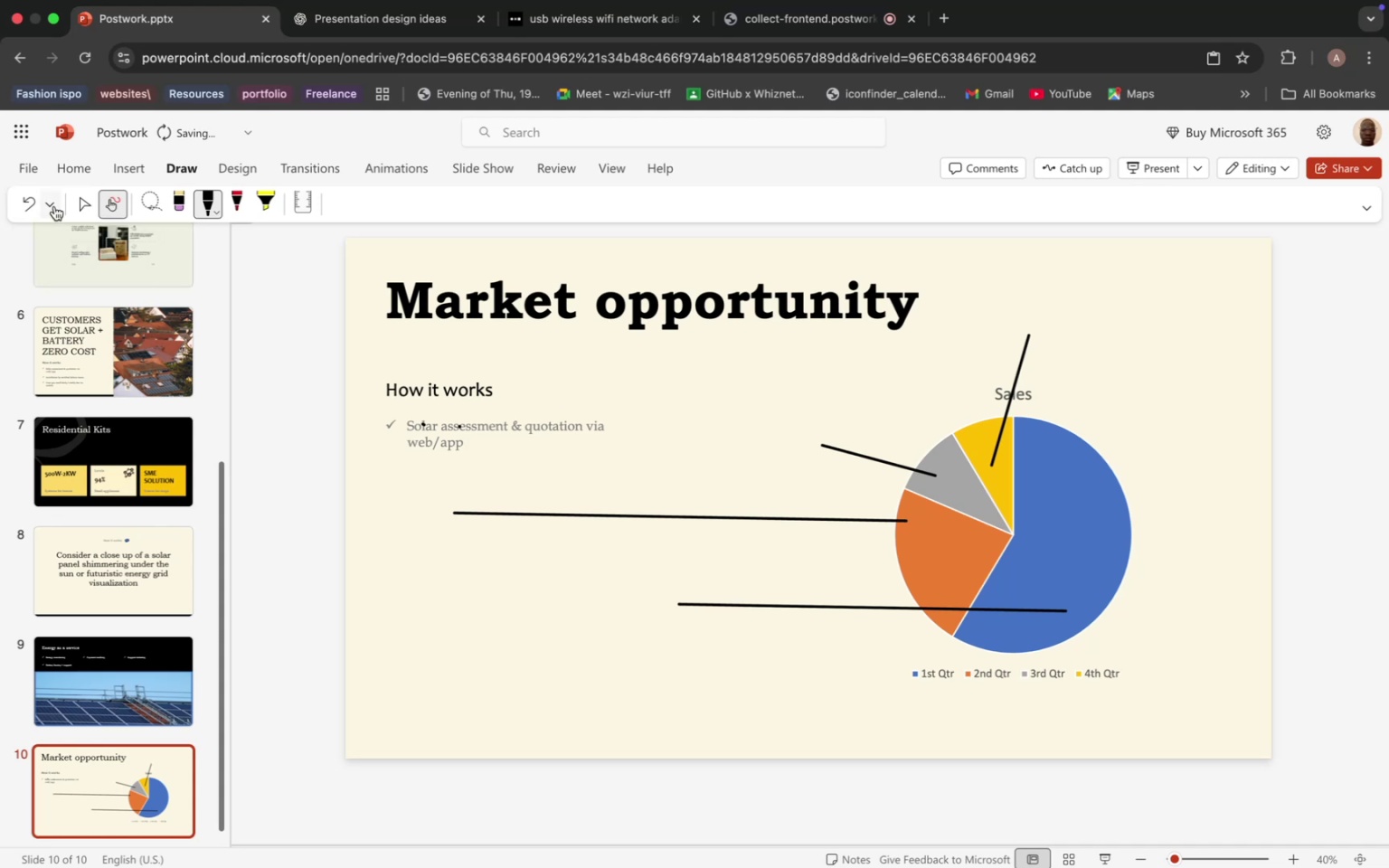 
left_click([53, 205])
 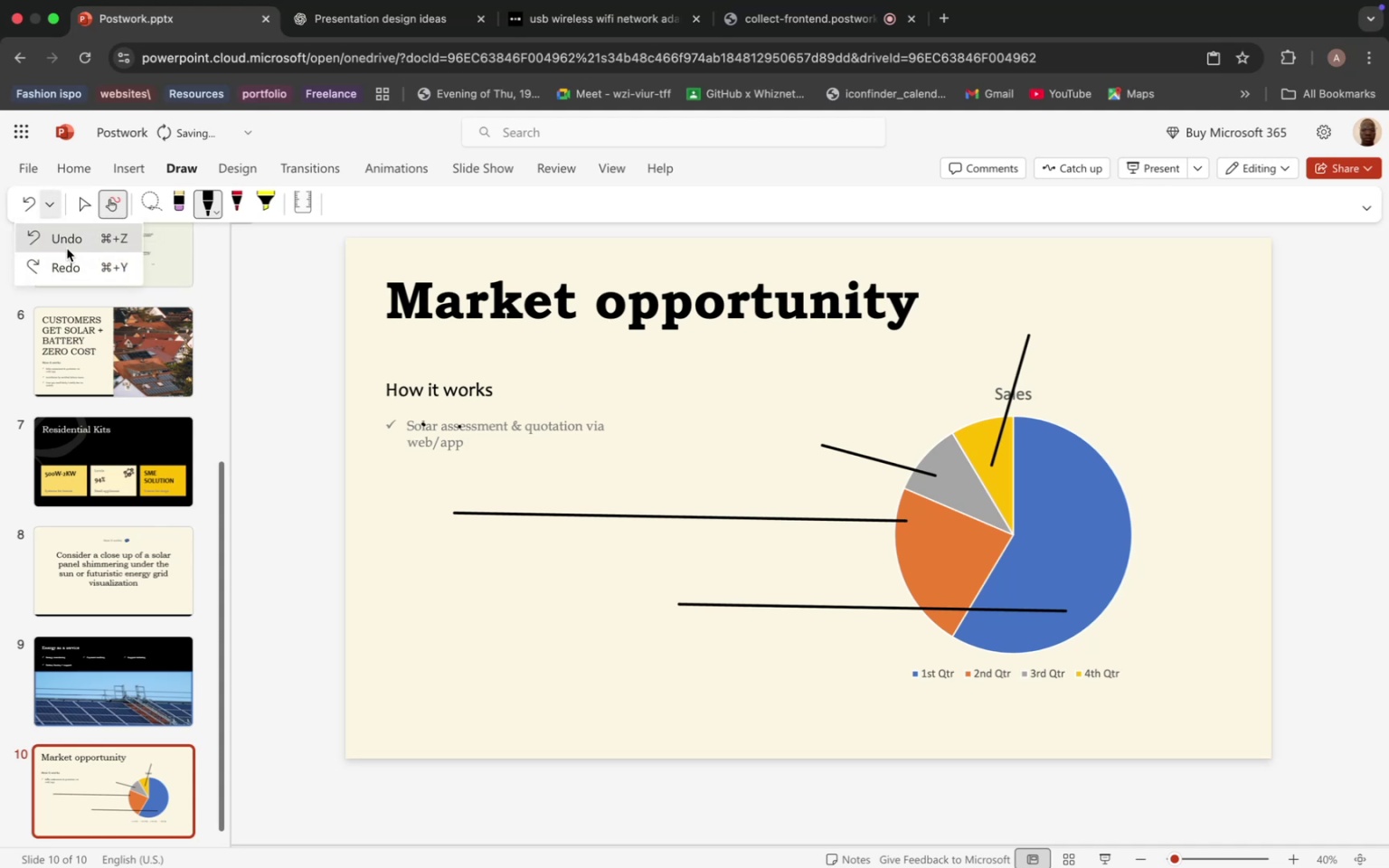 
left_click([67, 249])
 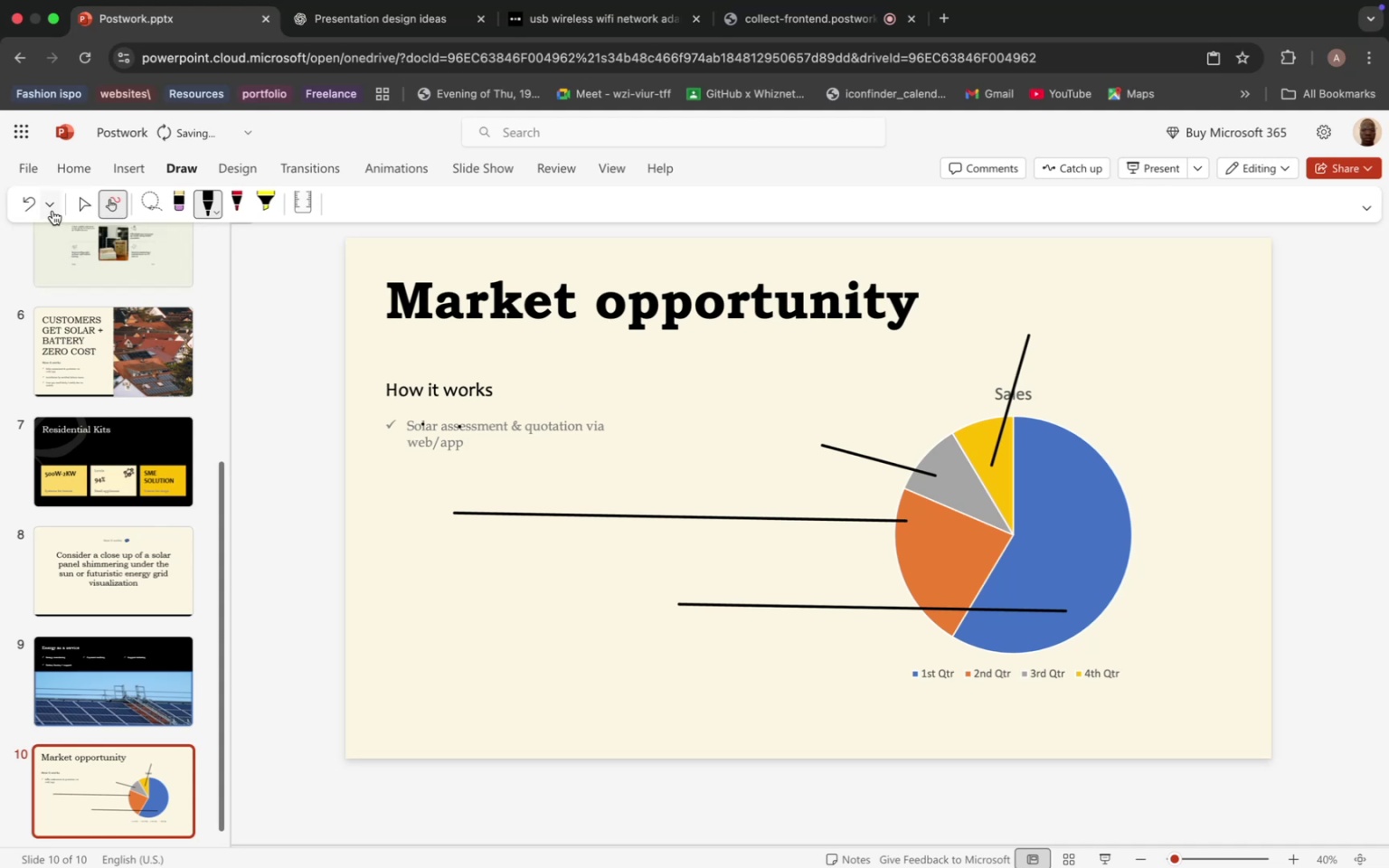 
left_click([51, 209])
 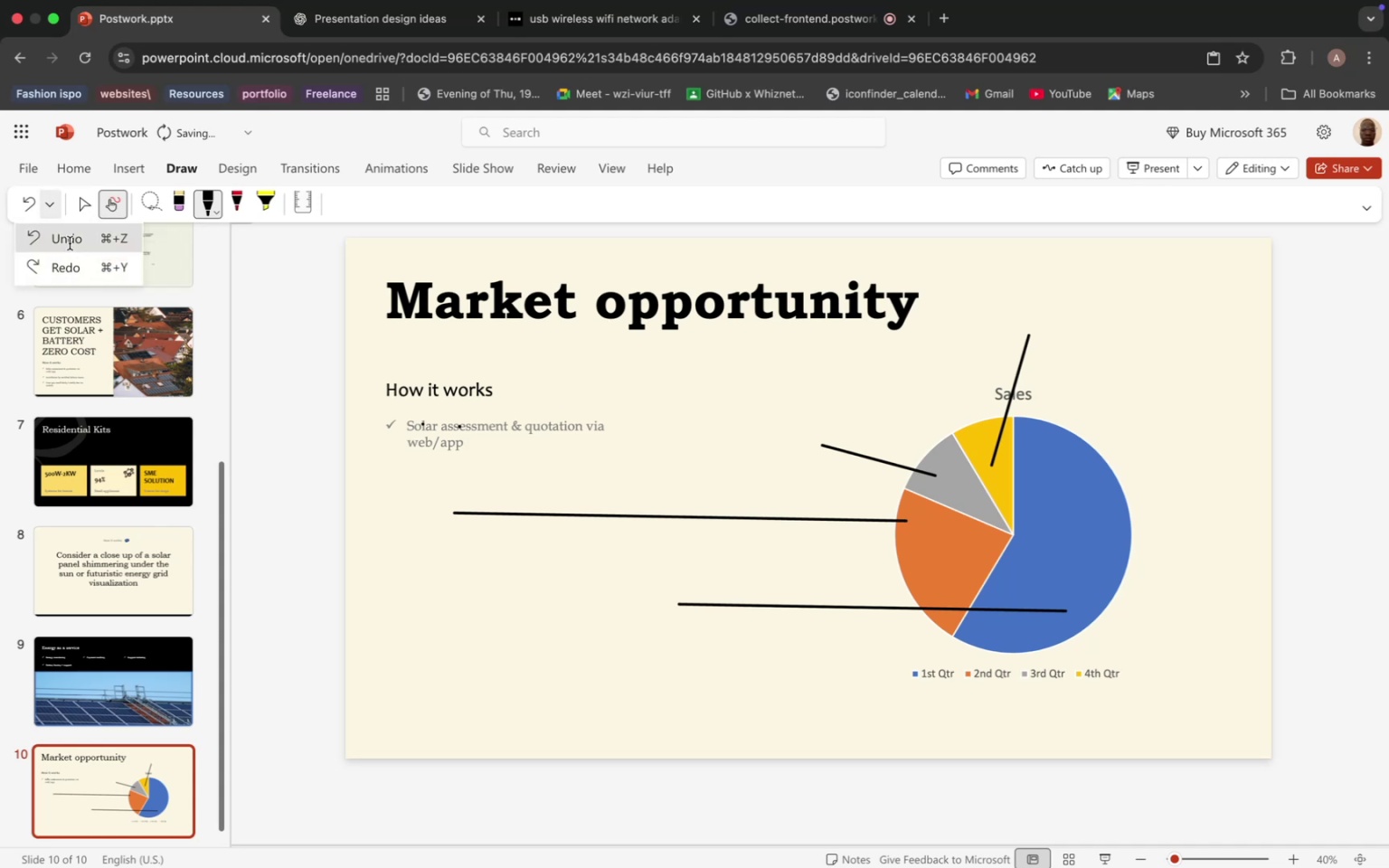 
left_click([70, 243])
 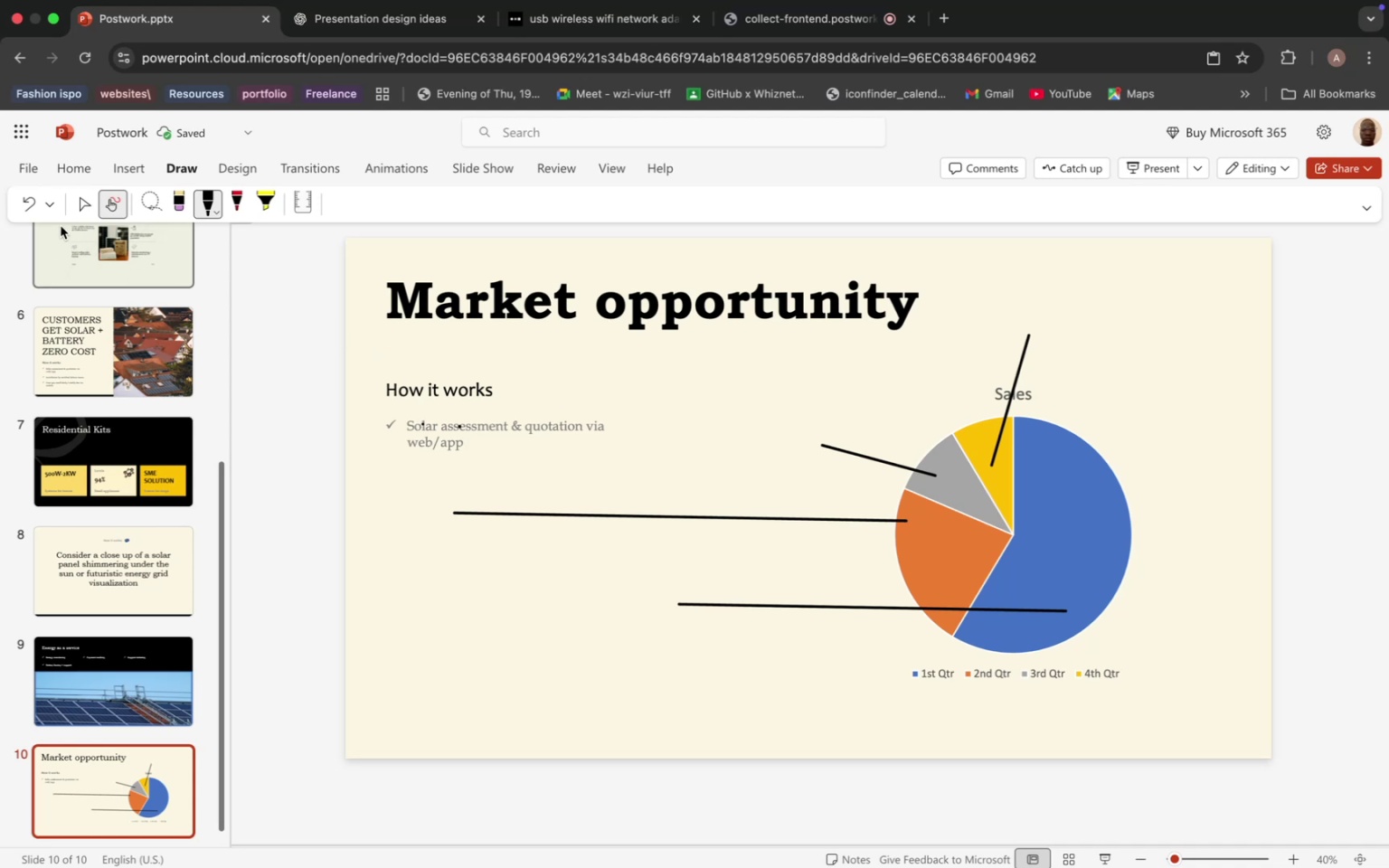 
left_click([52, 209])
 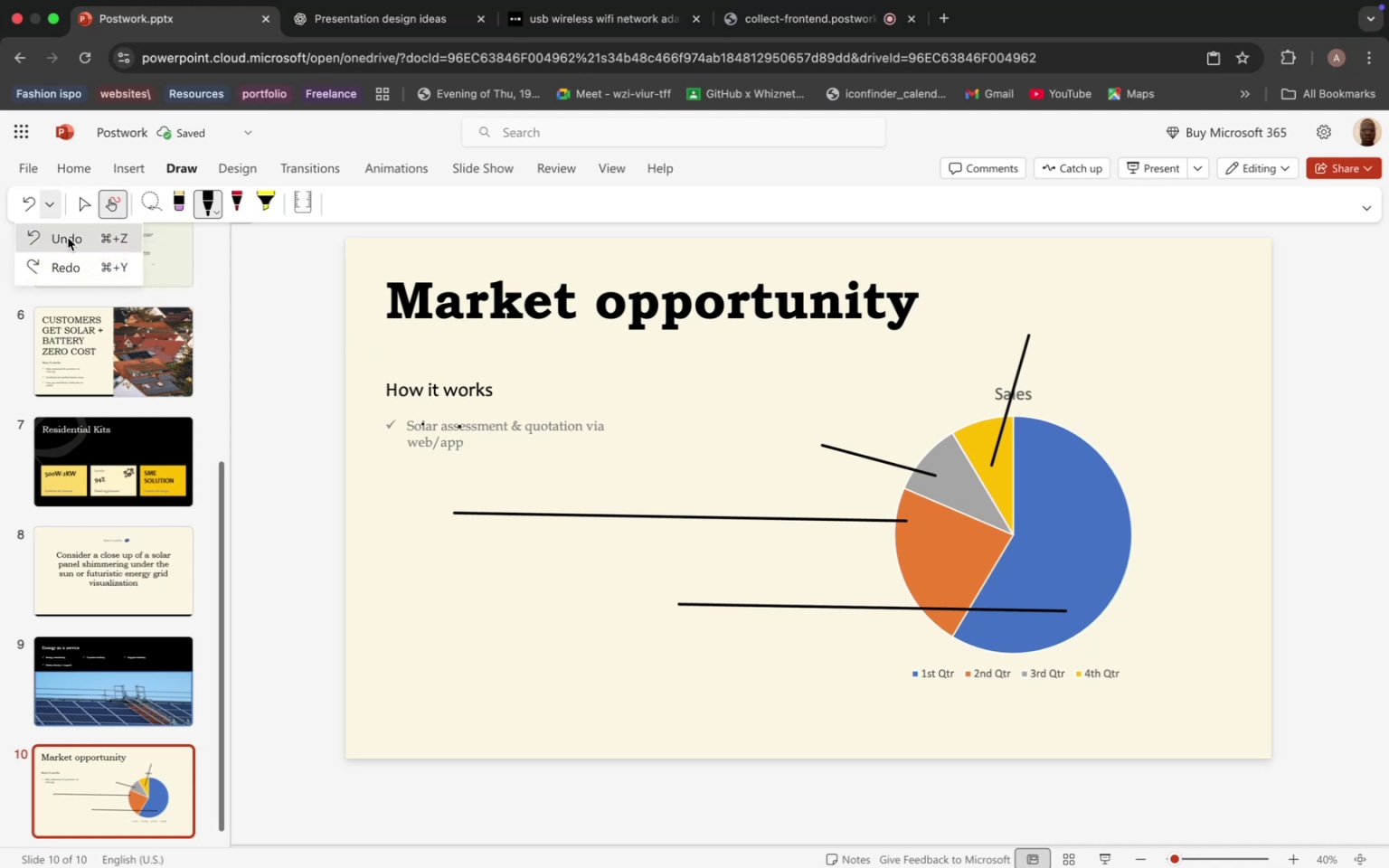 
left_click([68, 238])
 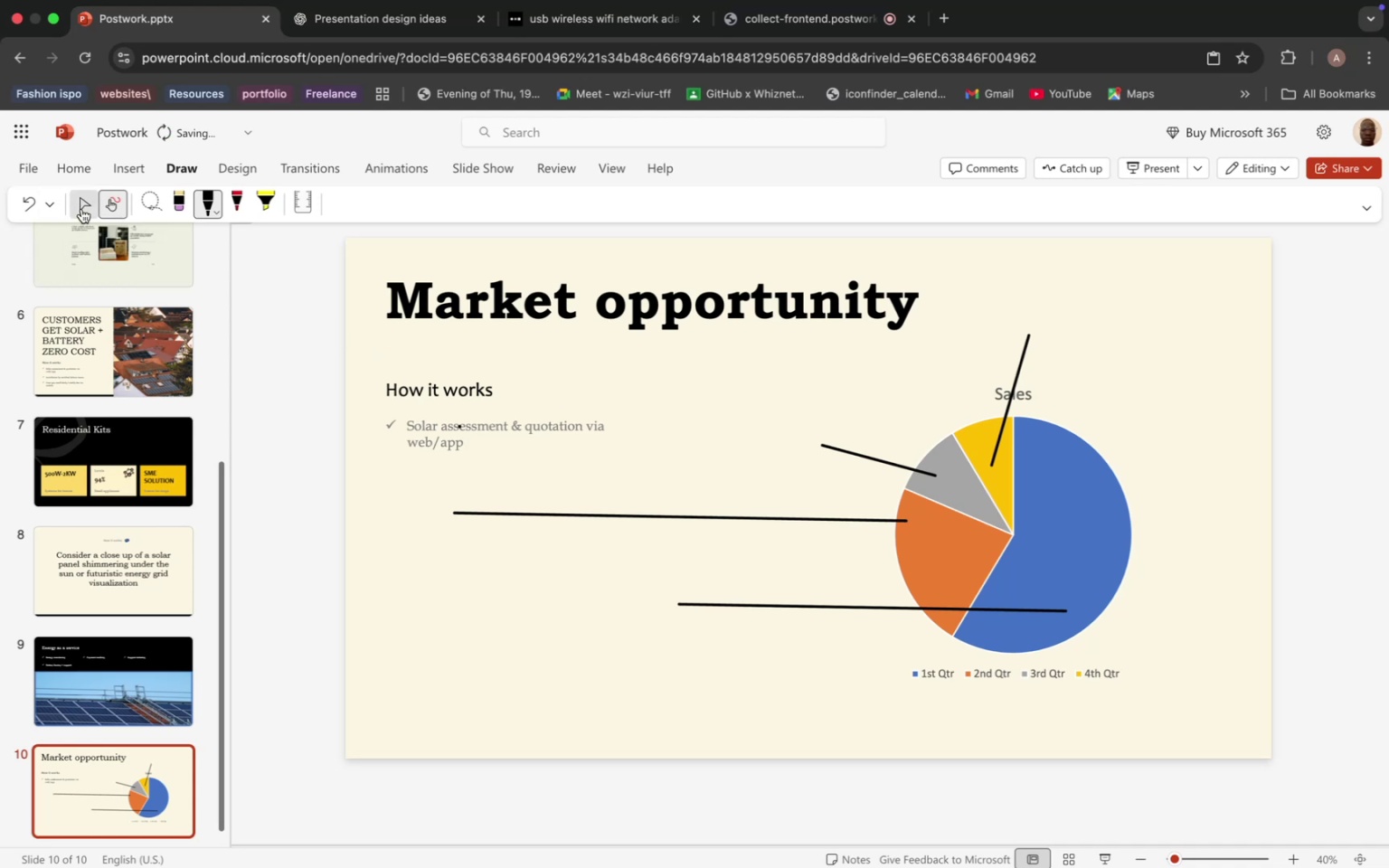 
left_click([81, 209])
 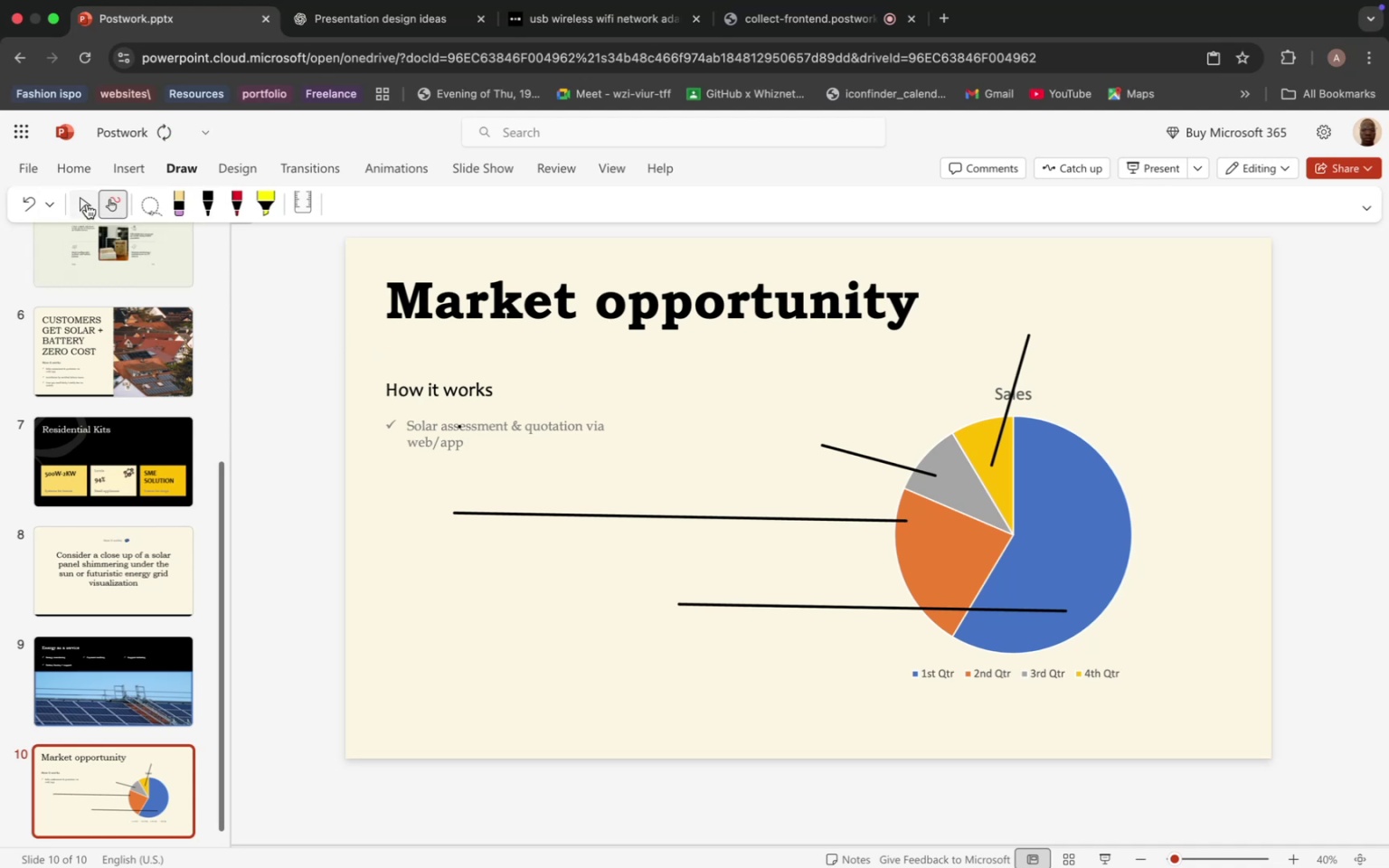 
left_click([87, 204])
 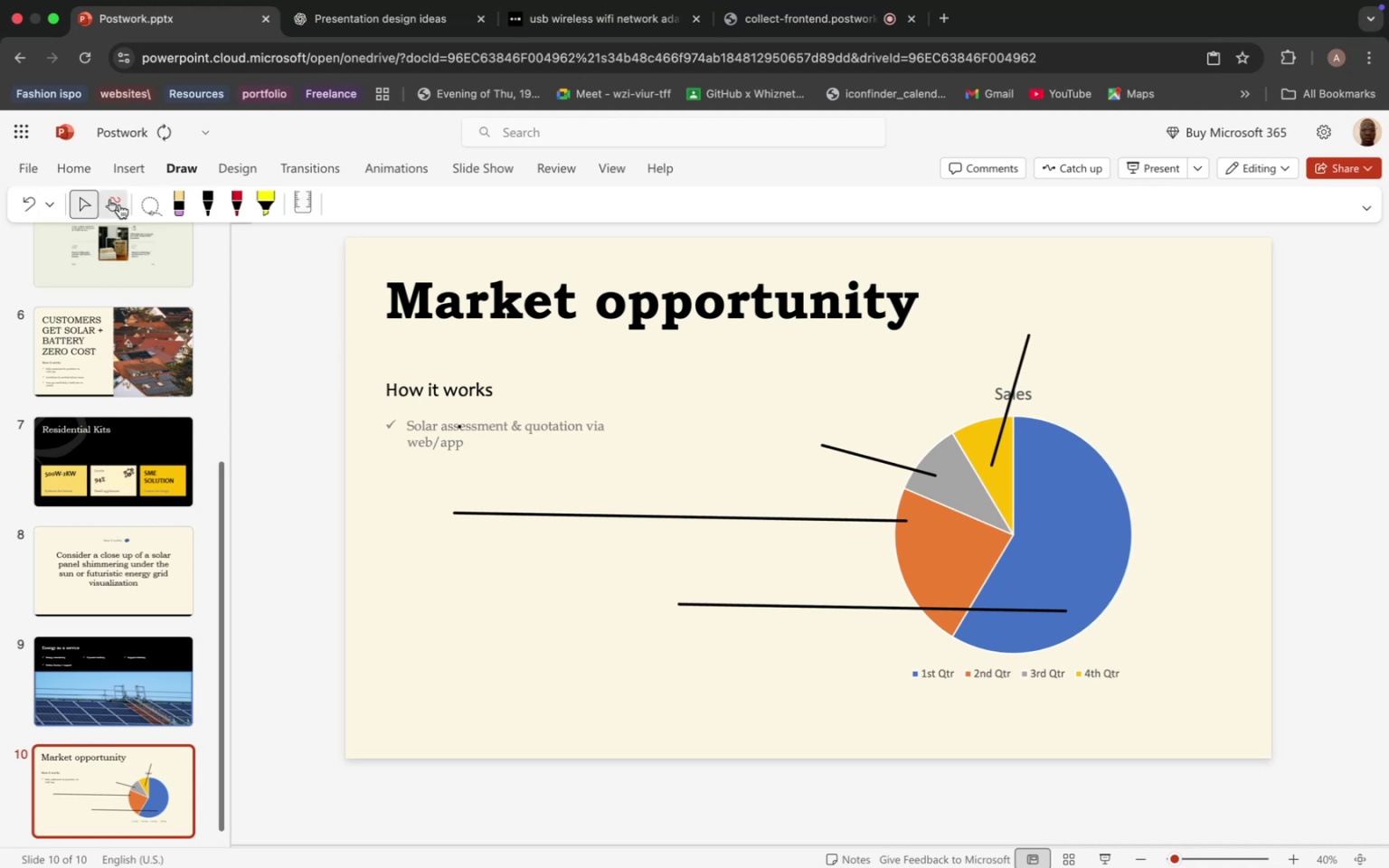 
double_click([119, 204])
 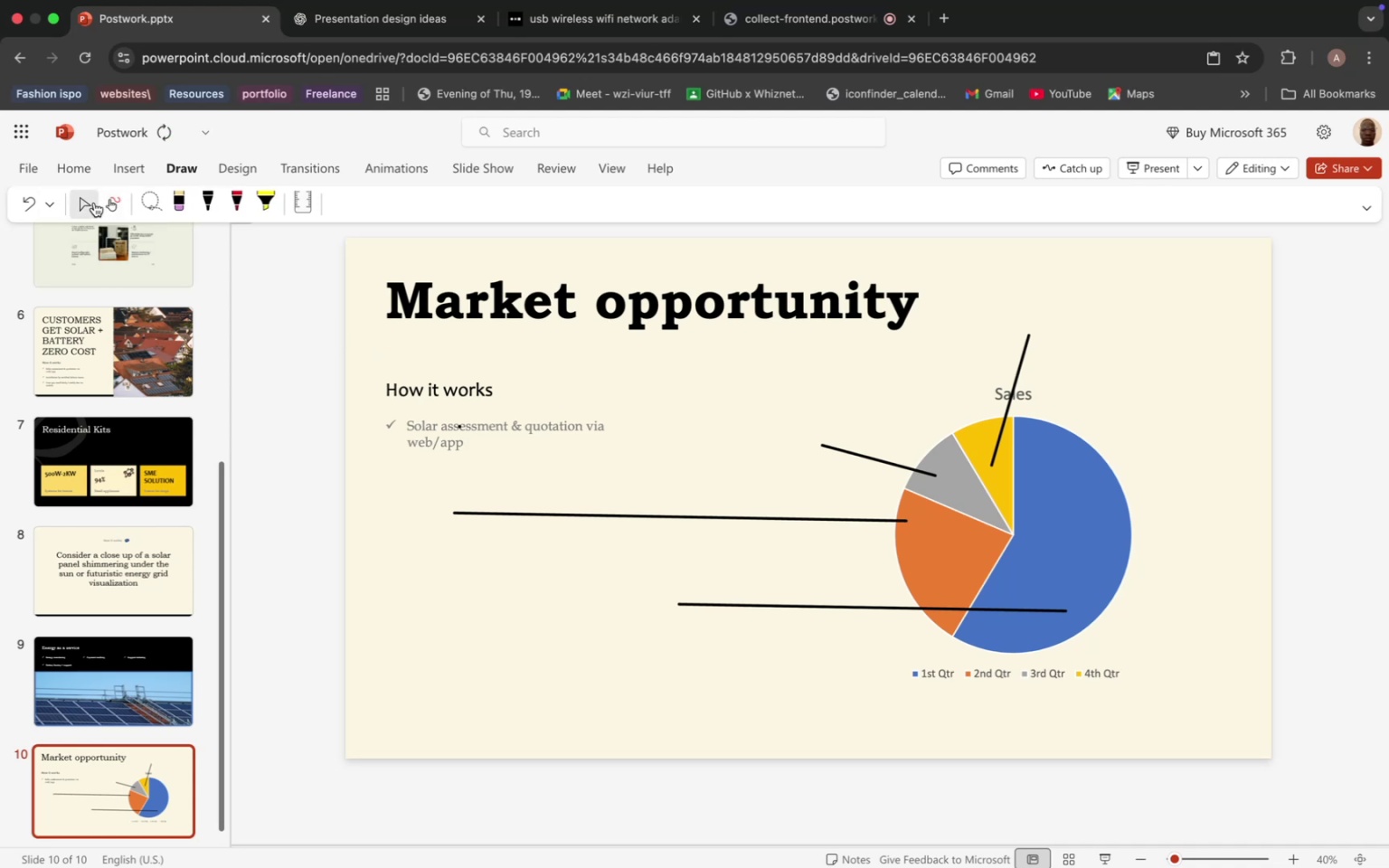 
left_click([94, 203])
 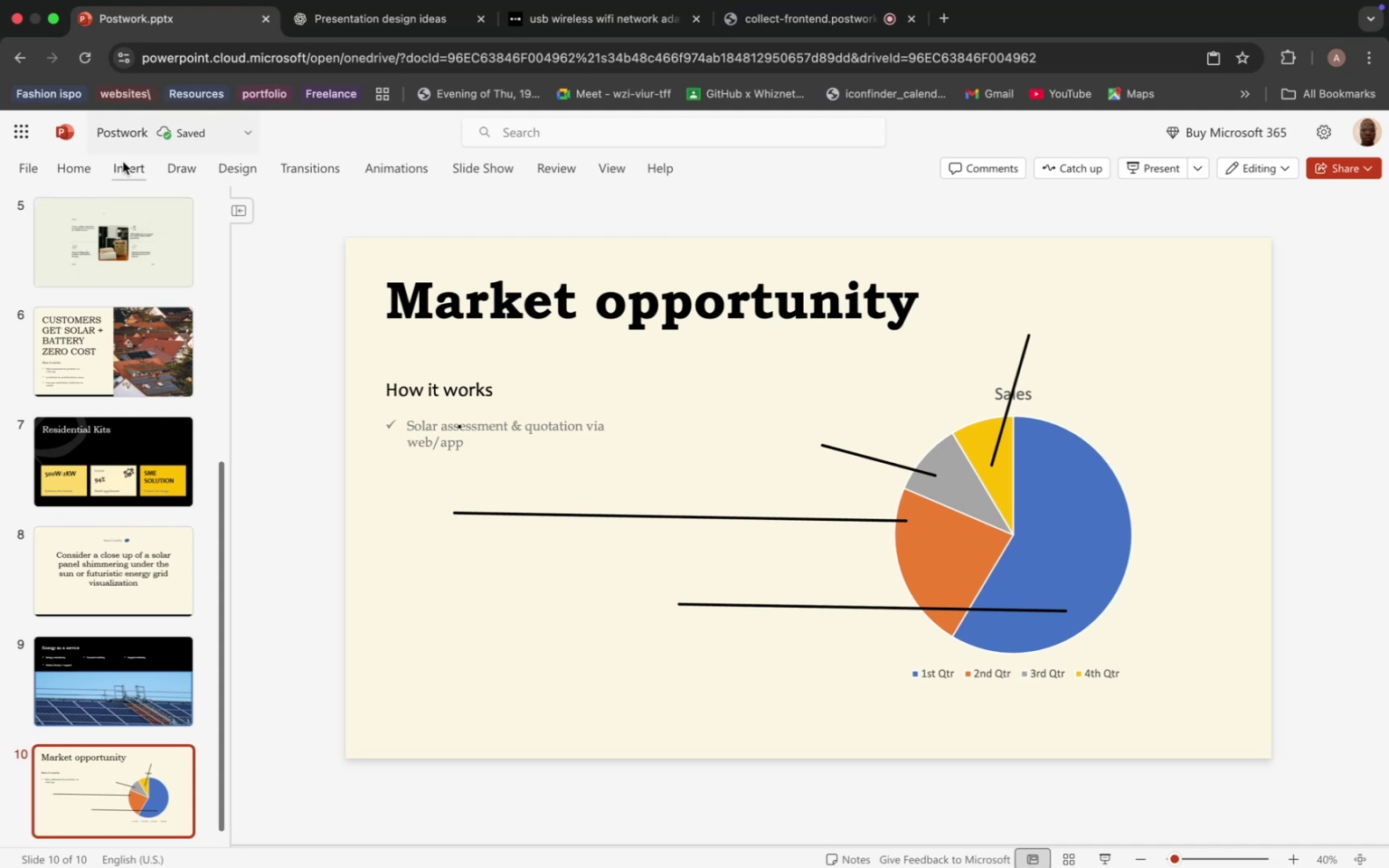 
left_click([169, 166])
 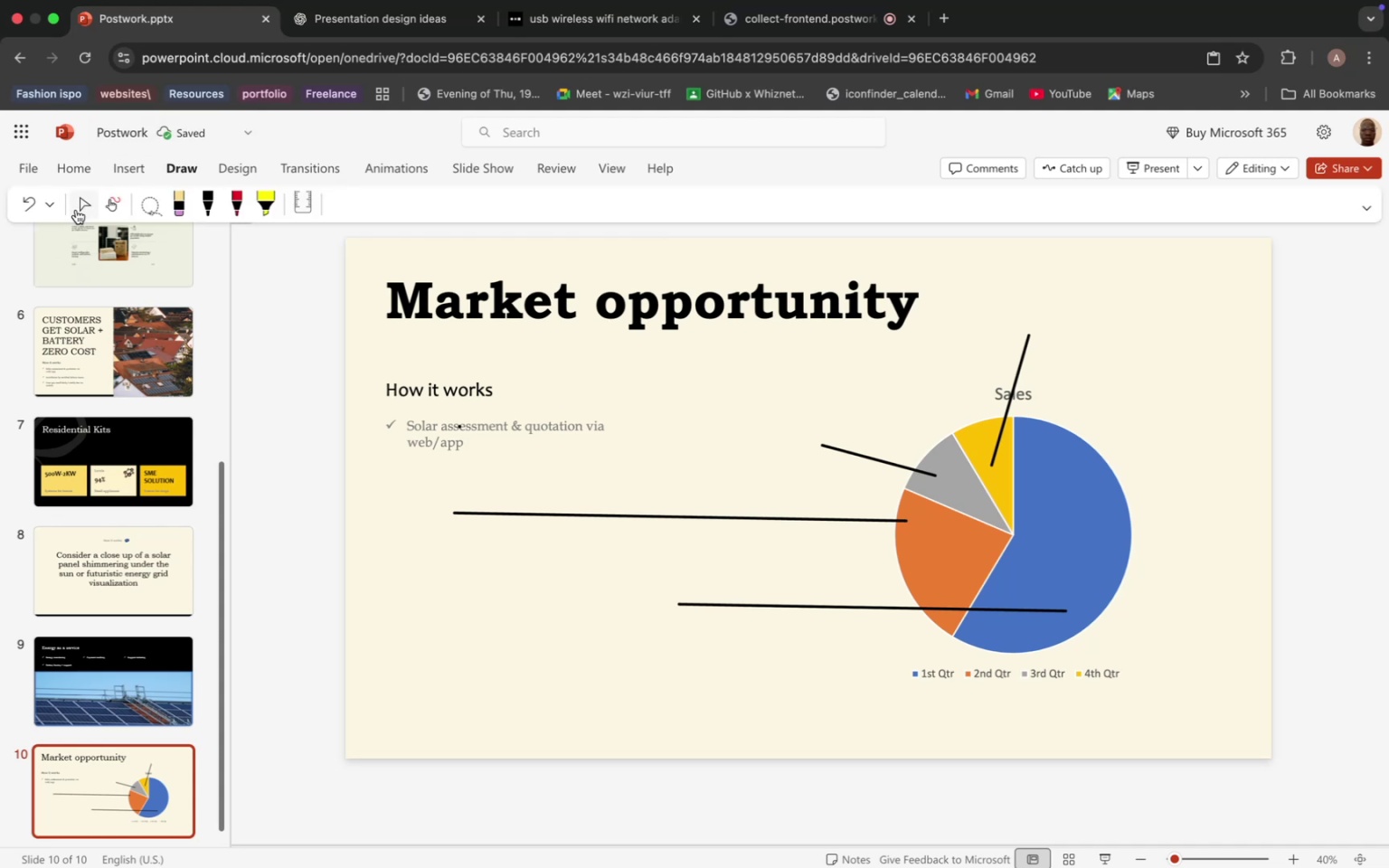 
left_click([76, 210])
 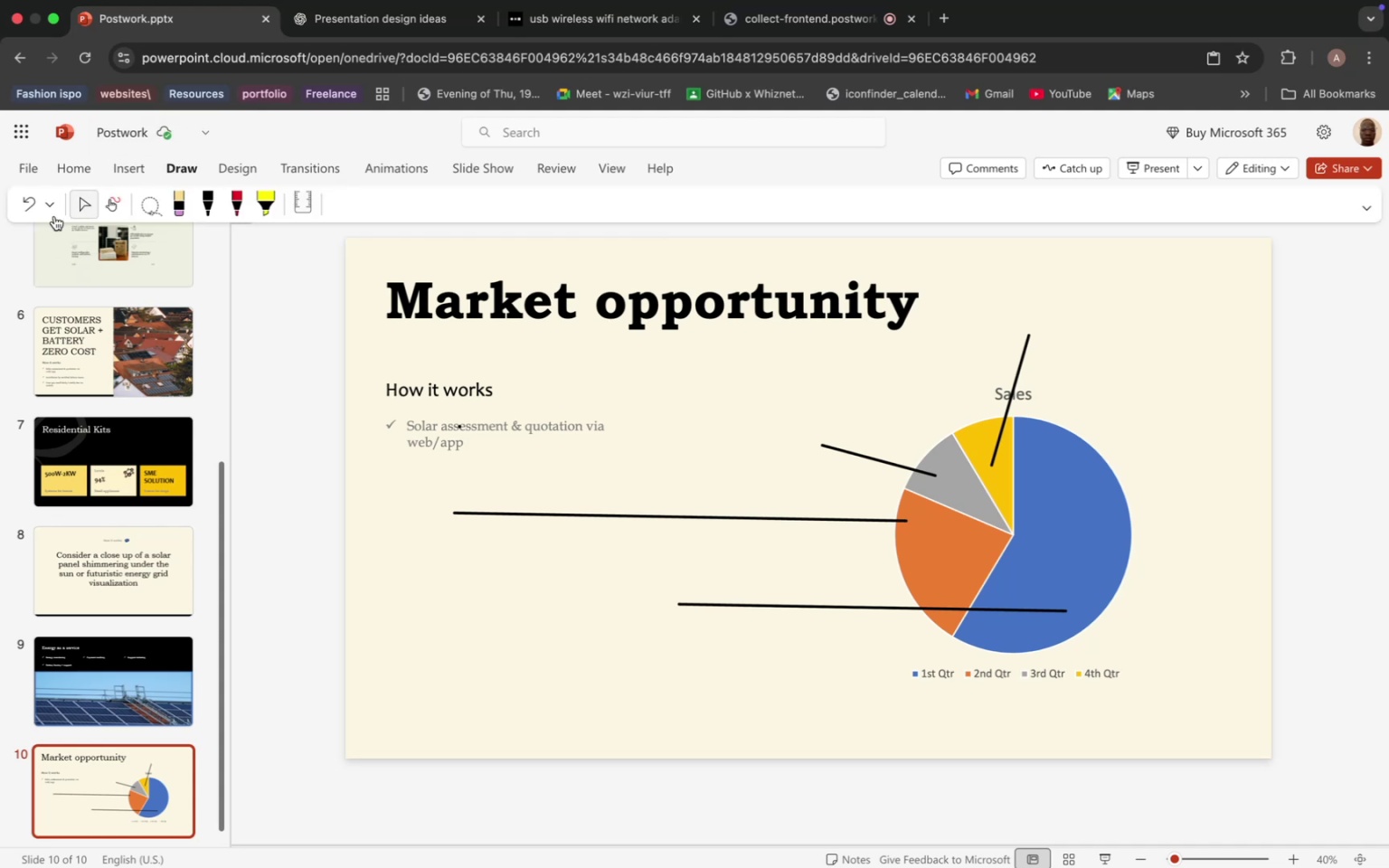 
mouse_move([55, 233])
 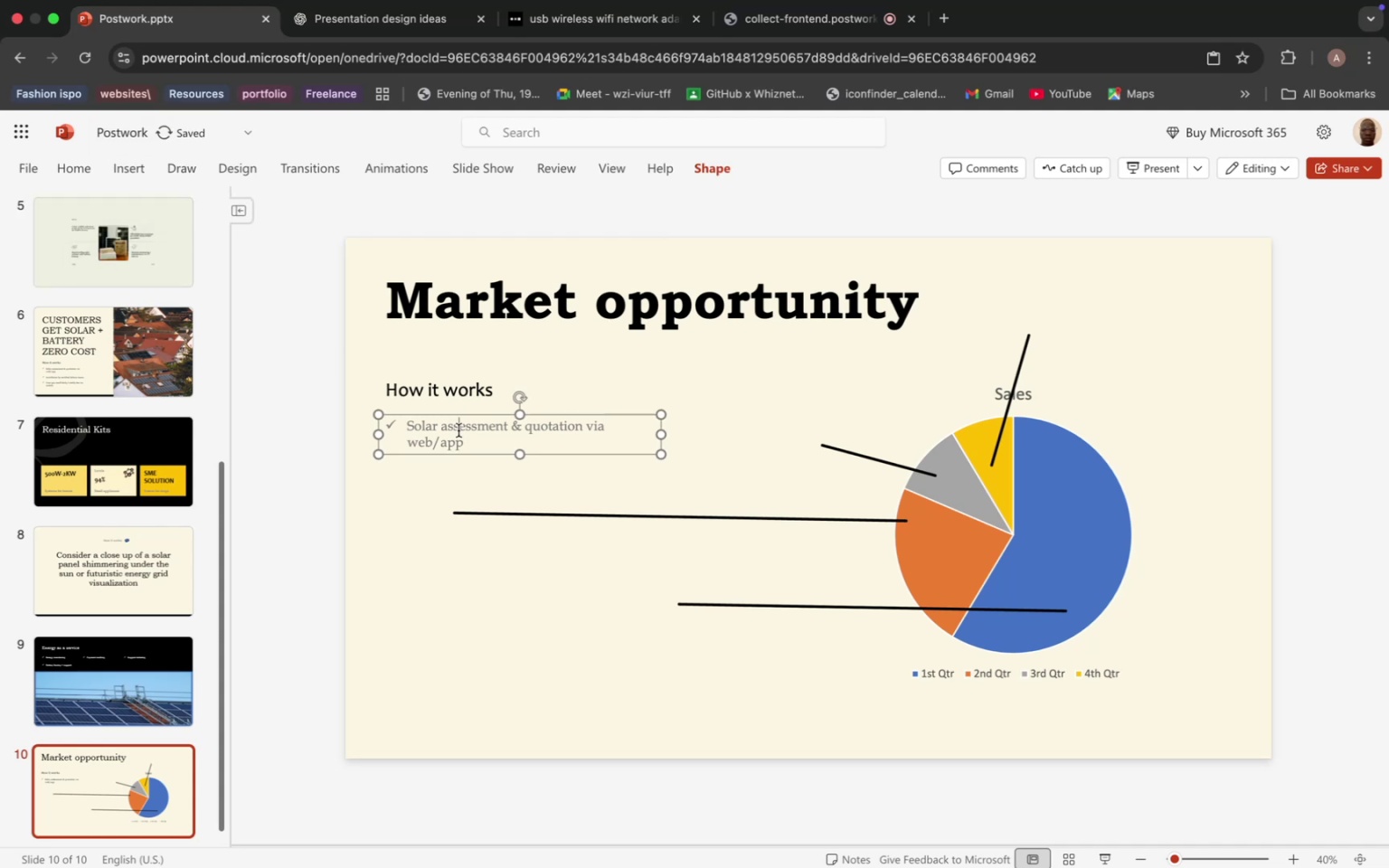 
double_click([458, 430])
 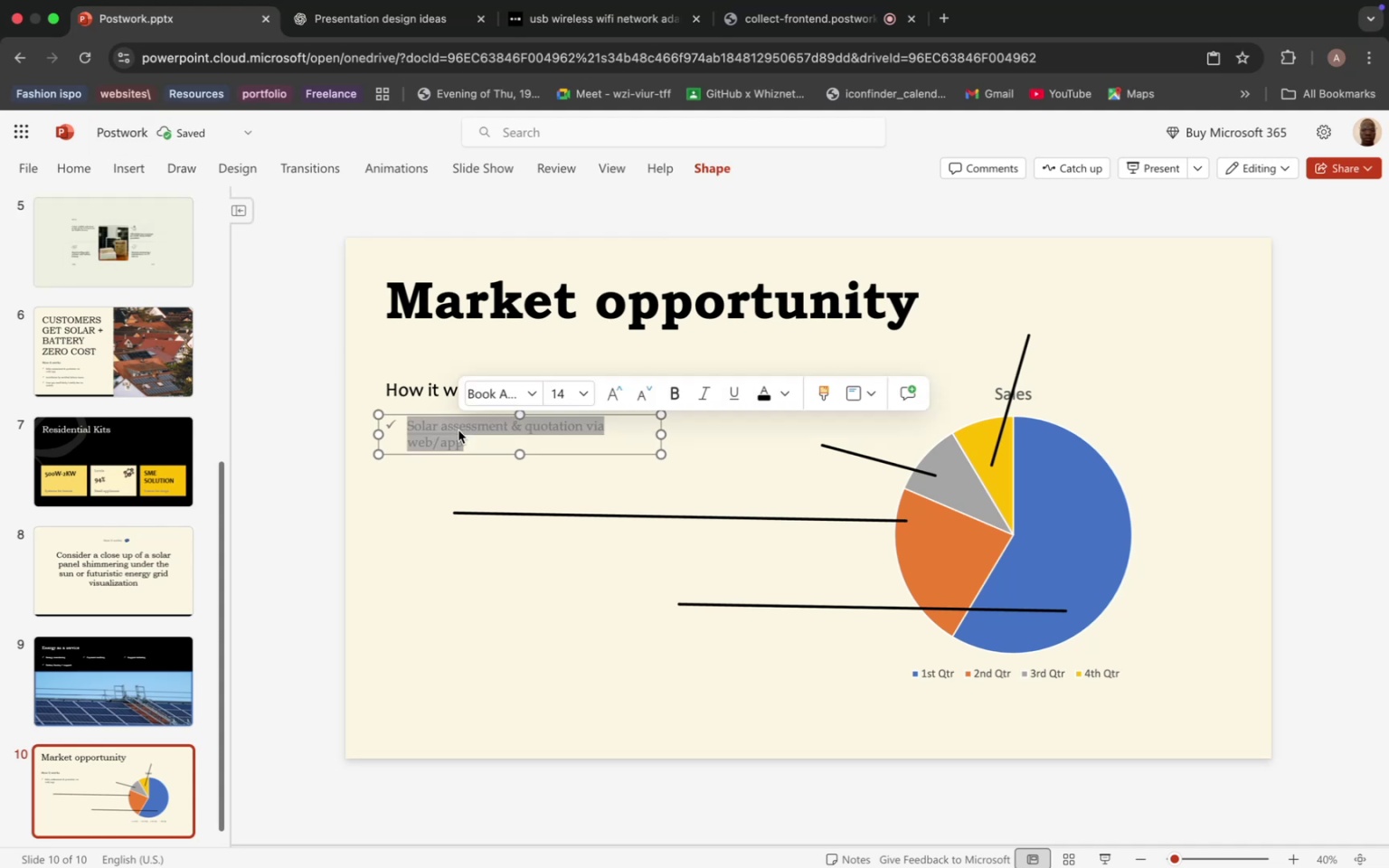 
triple_click([458, 430])
 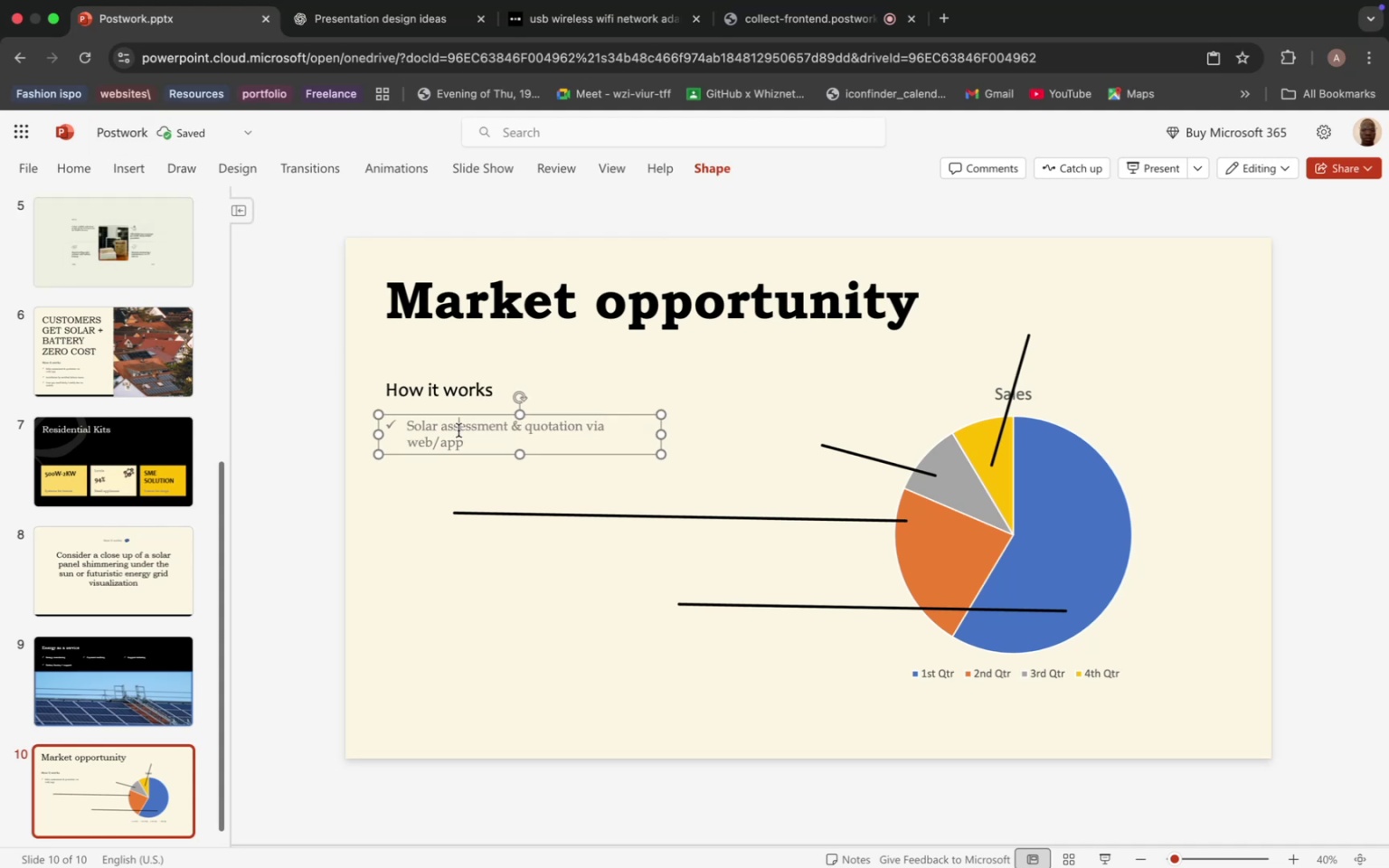 
triple_click([458, 430])
 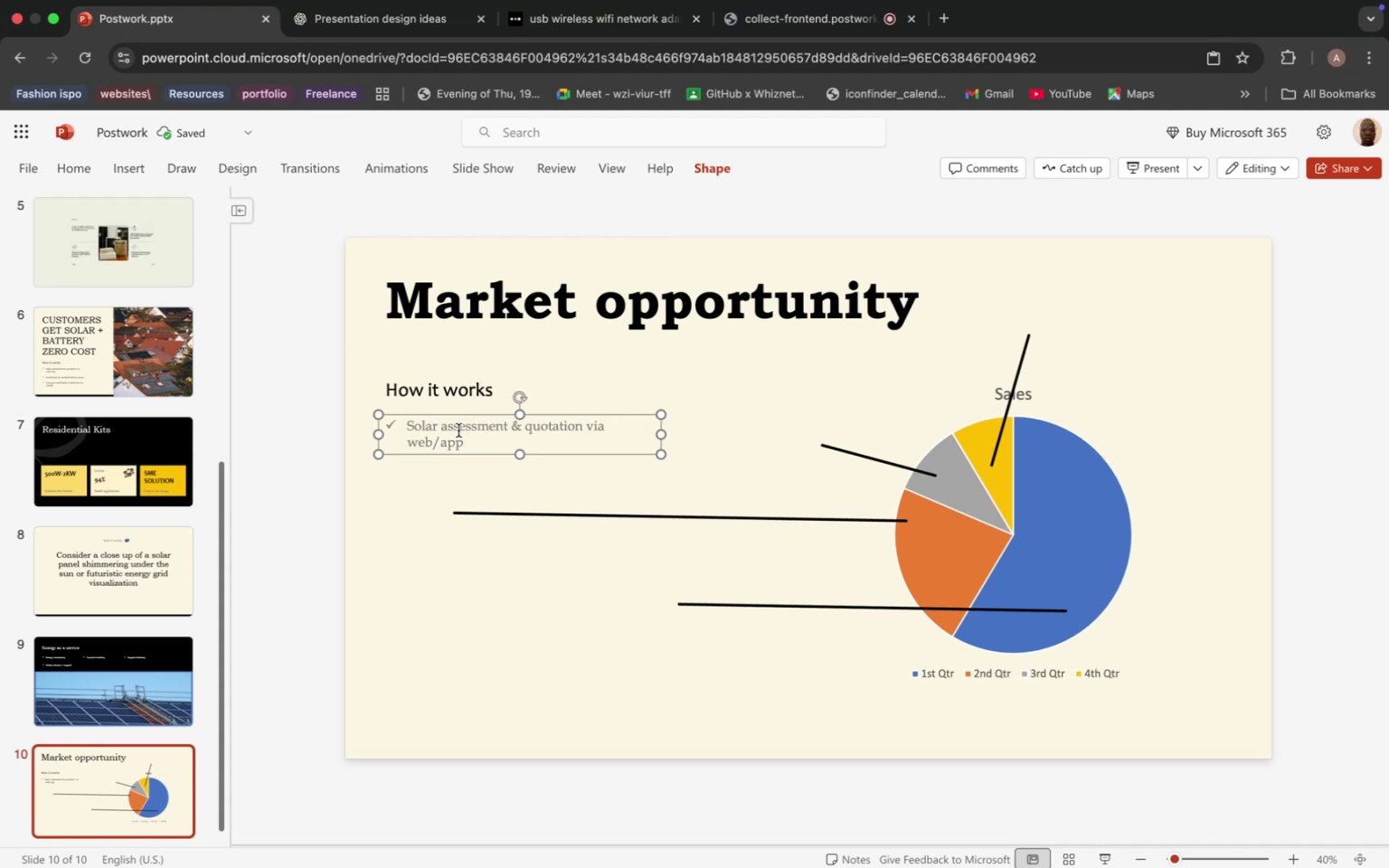 
triple_click([458, 430])
 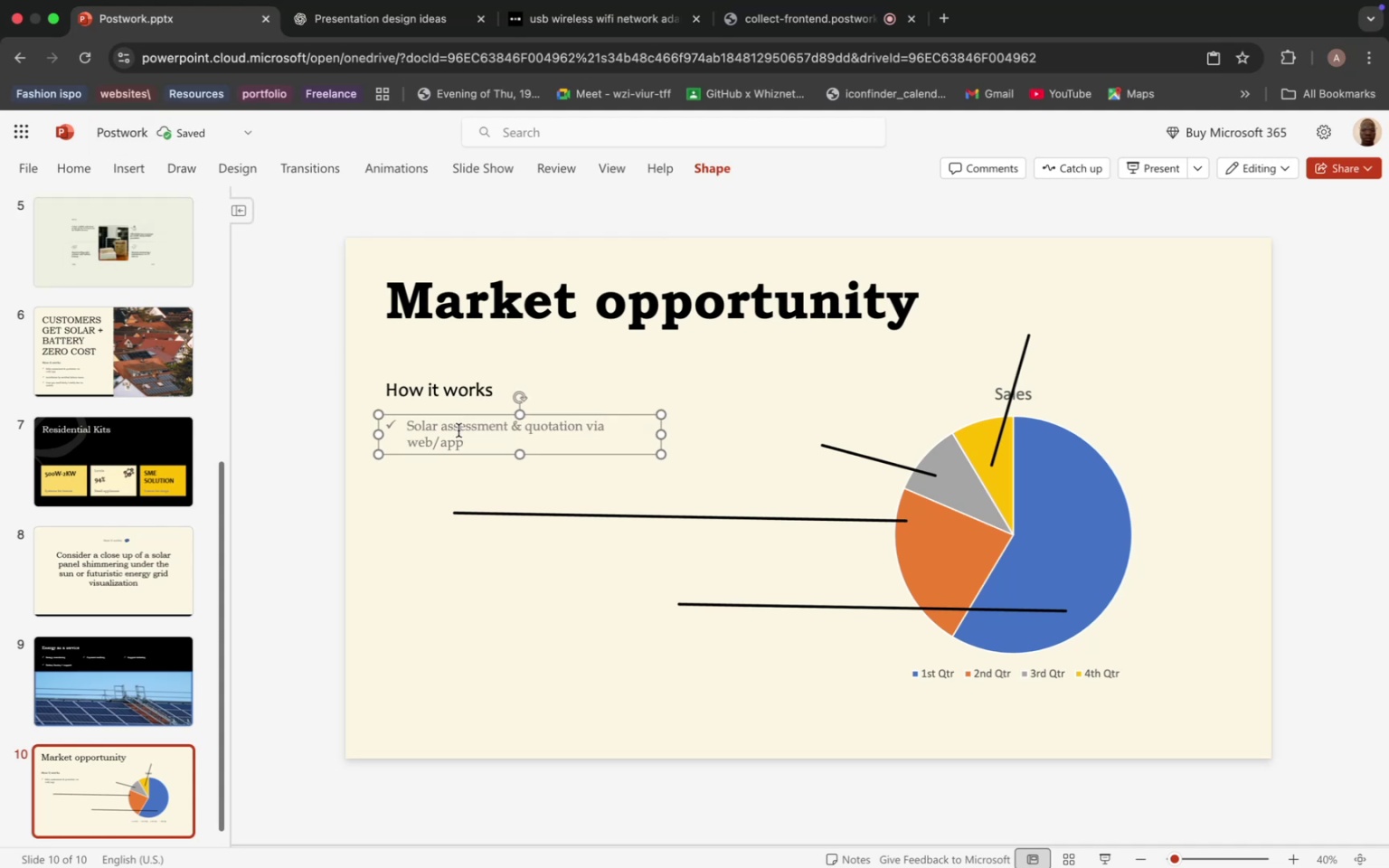 
triple_click([458, 430])
 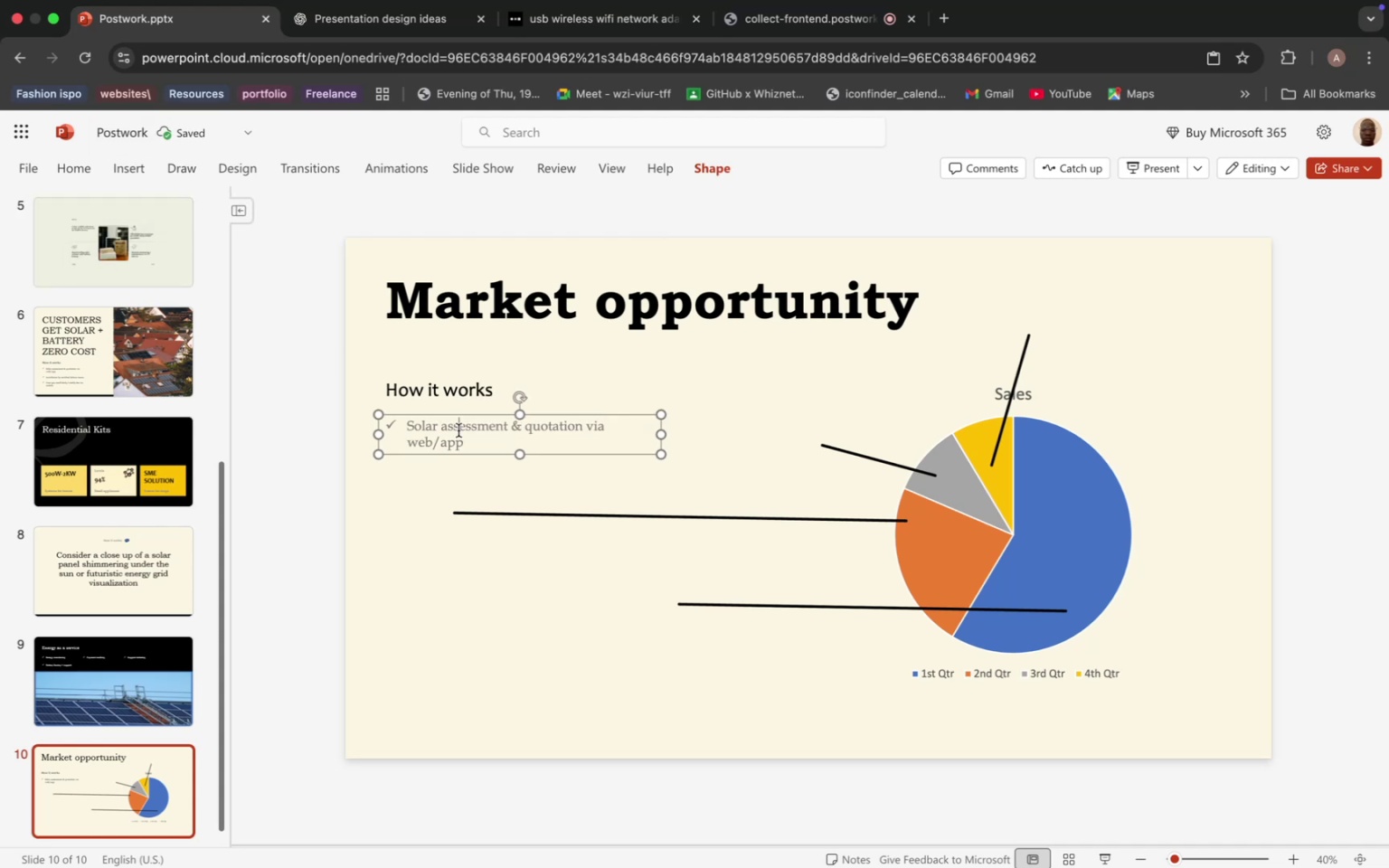 
triple_click([458, 430])
 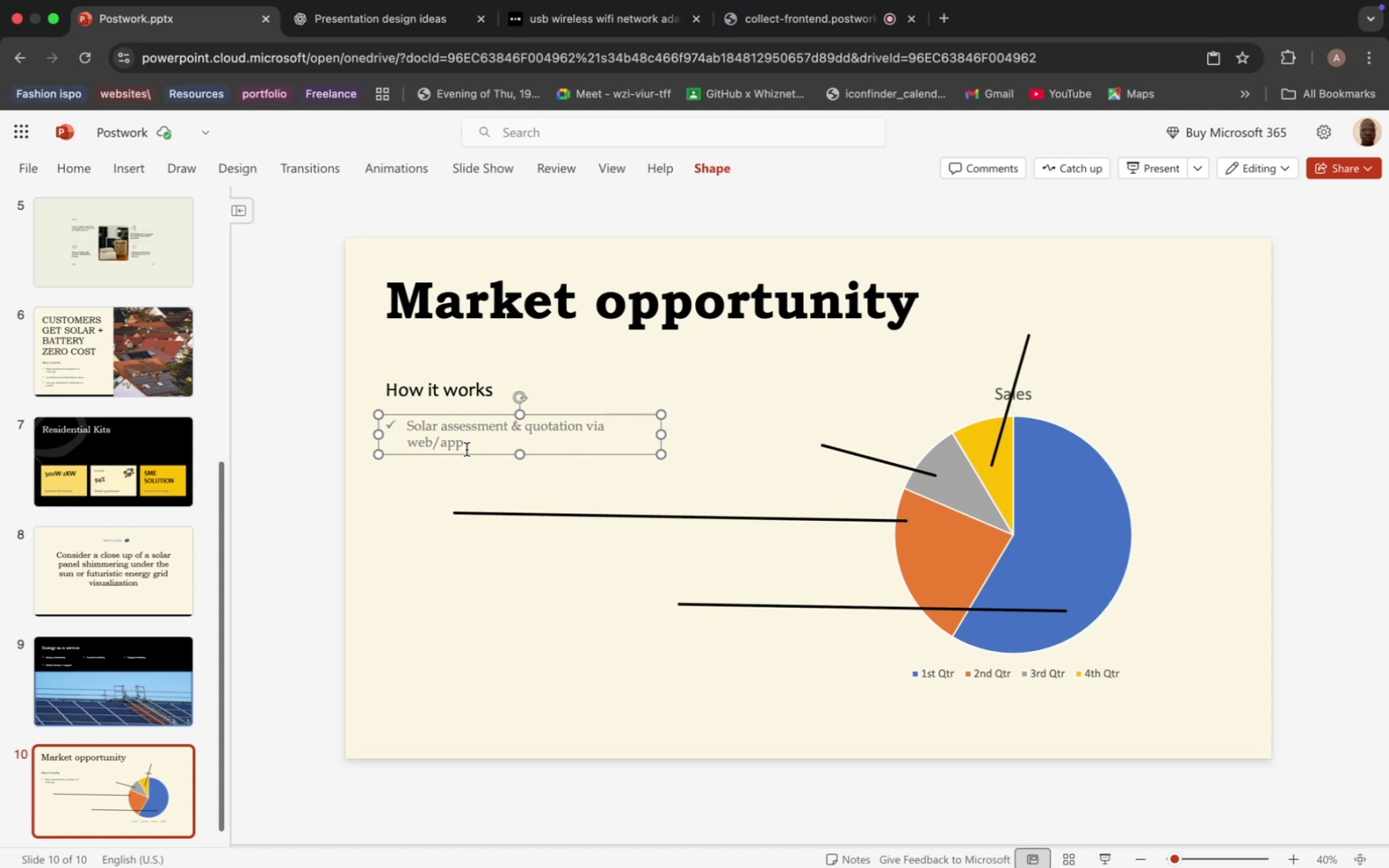 
left_click_drag(start_coordinate=[467, 449], to_coordinate=[406, 429])
 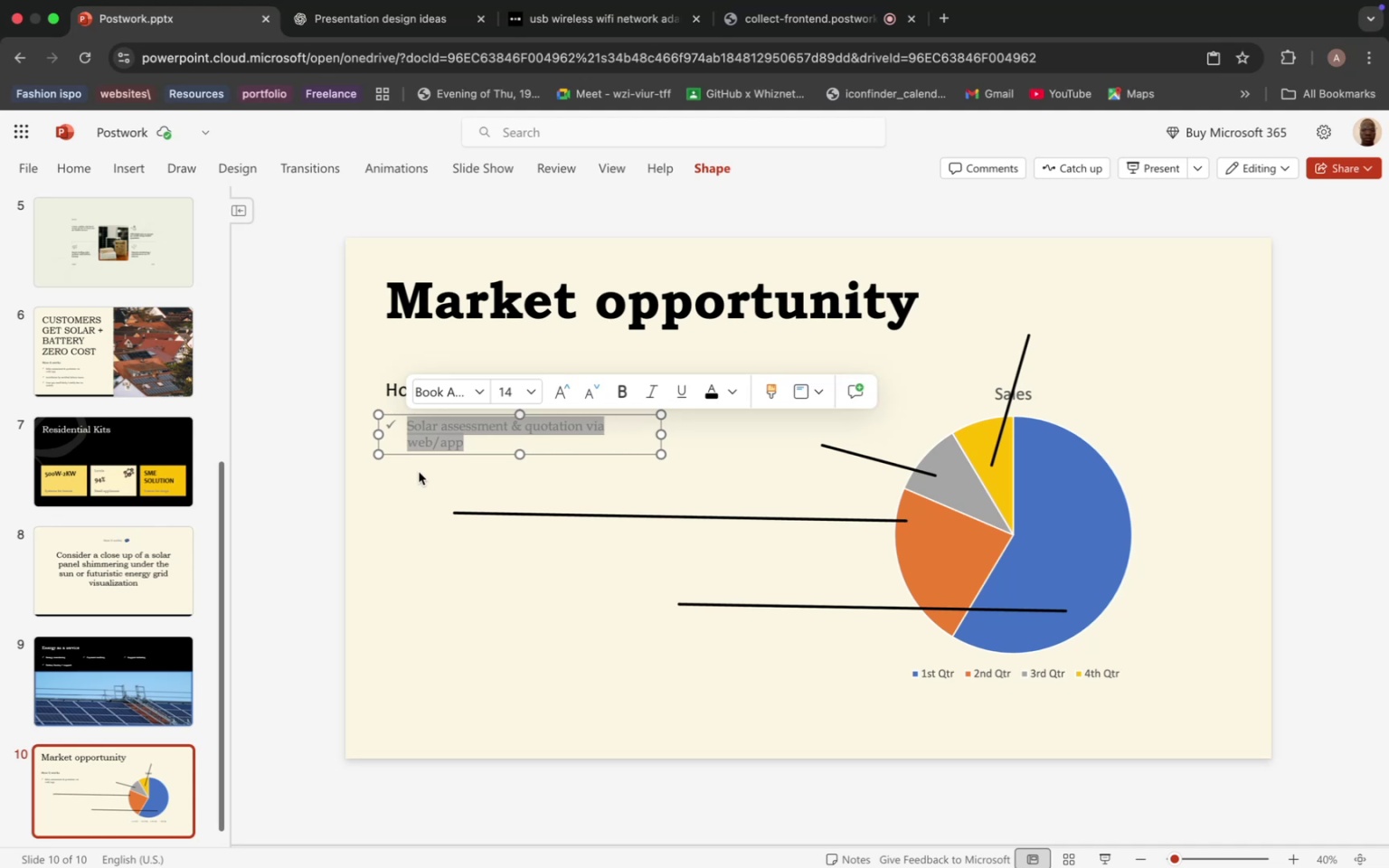 
wait(67.56)
 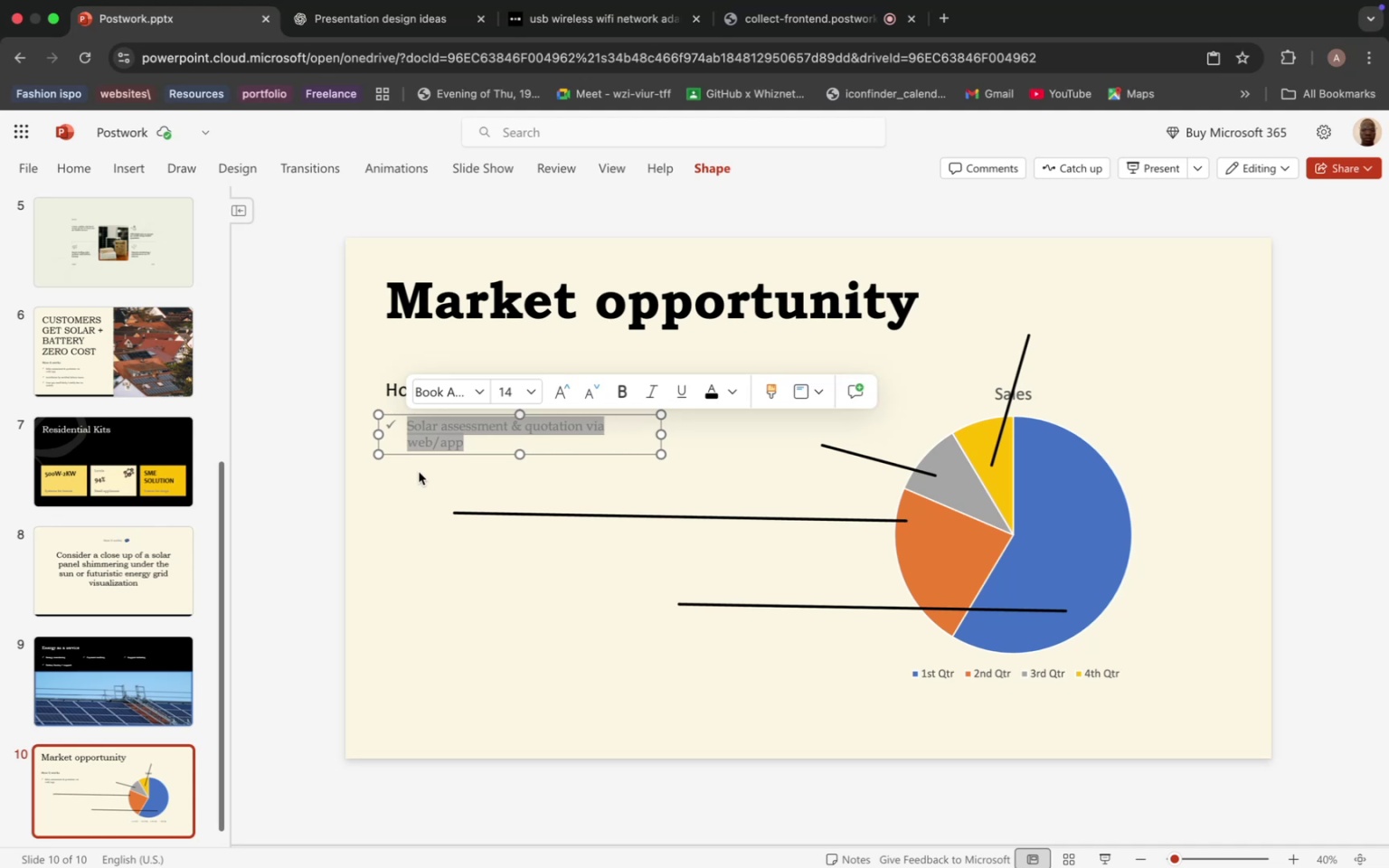 
key(Shift+ShiftLeft)
 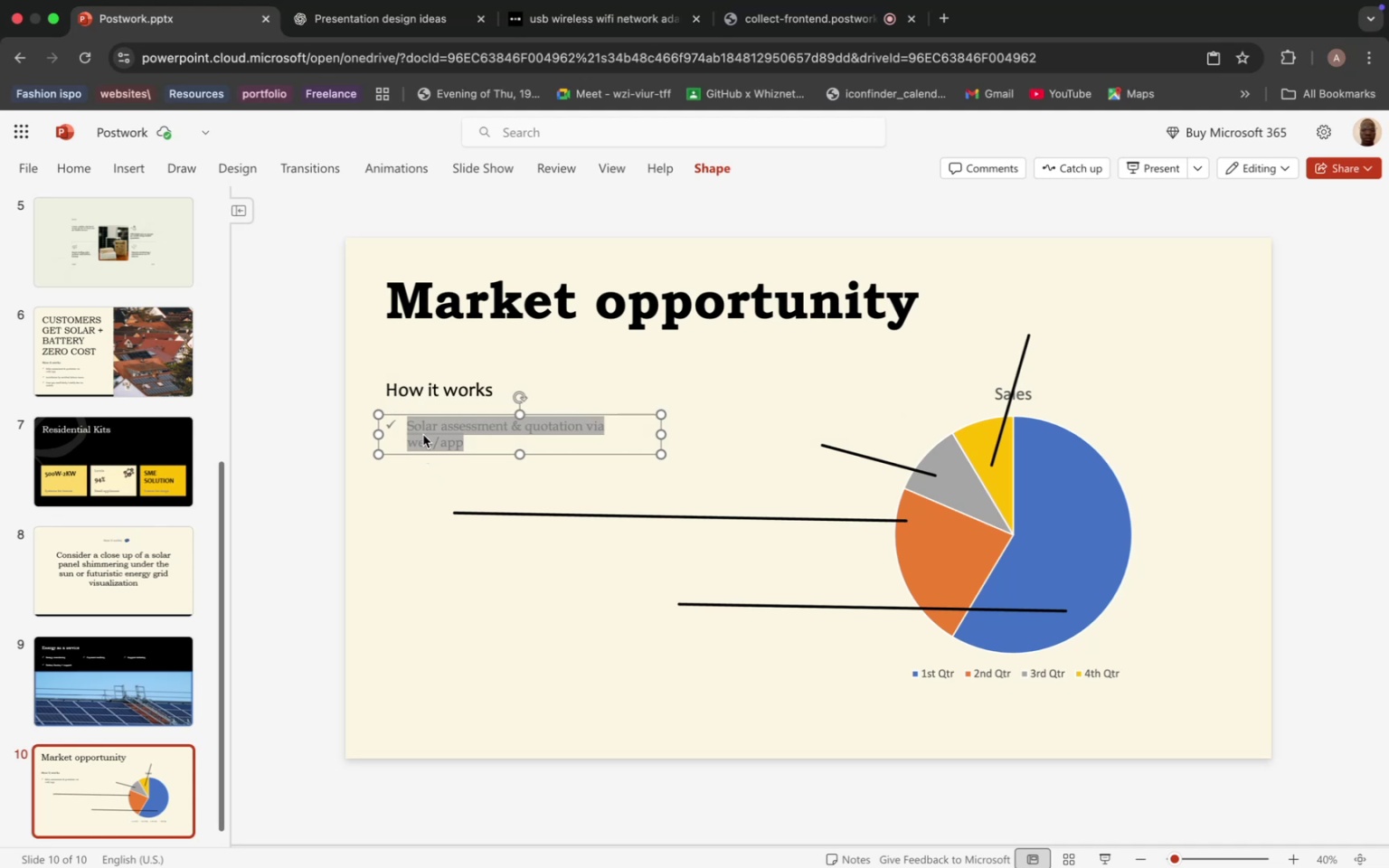 
key(T)
 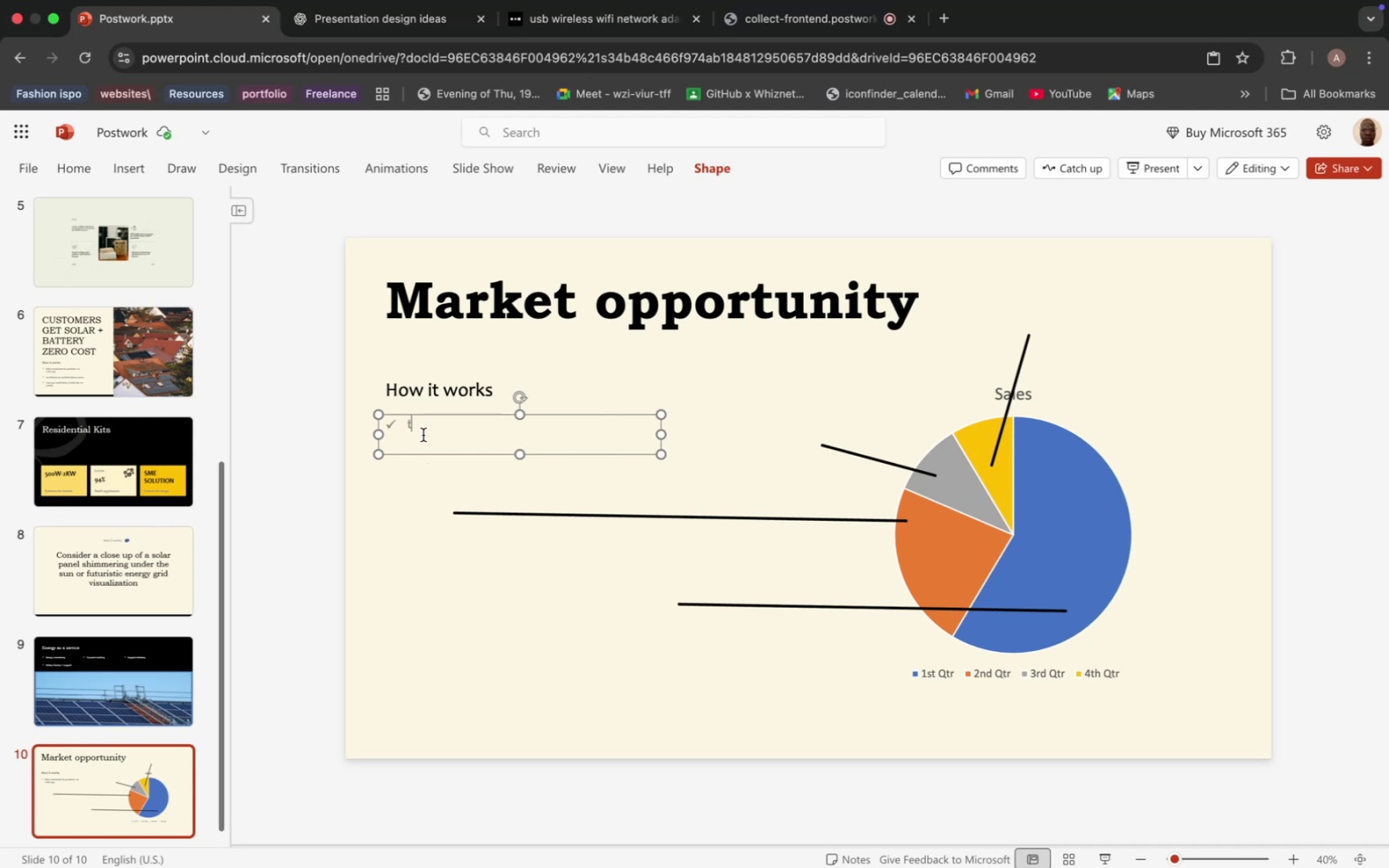 
key(Shift+ShiftLeft)
 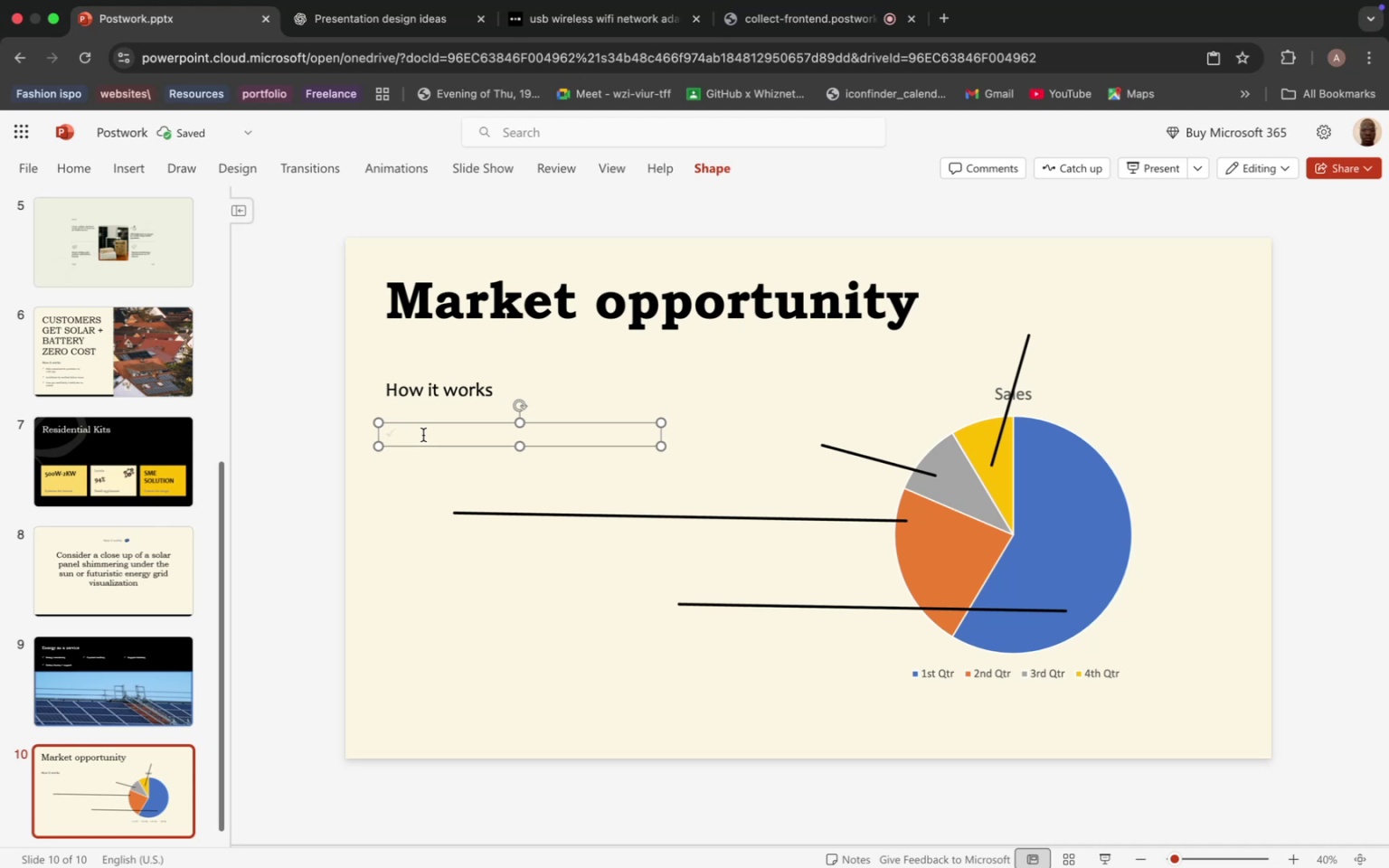 
key(CapsLock)
 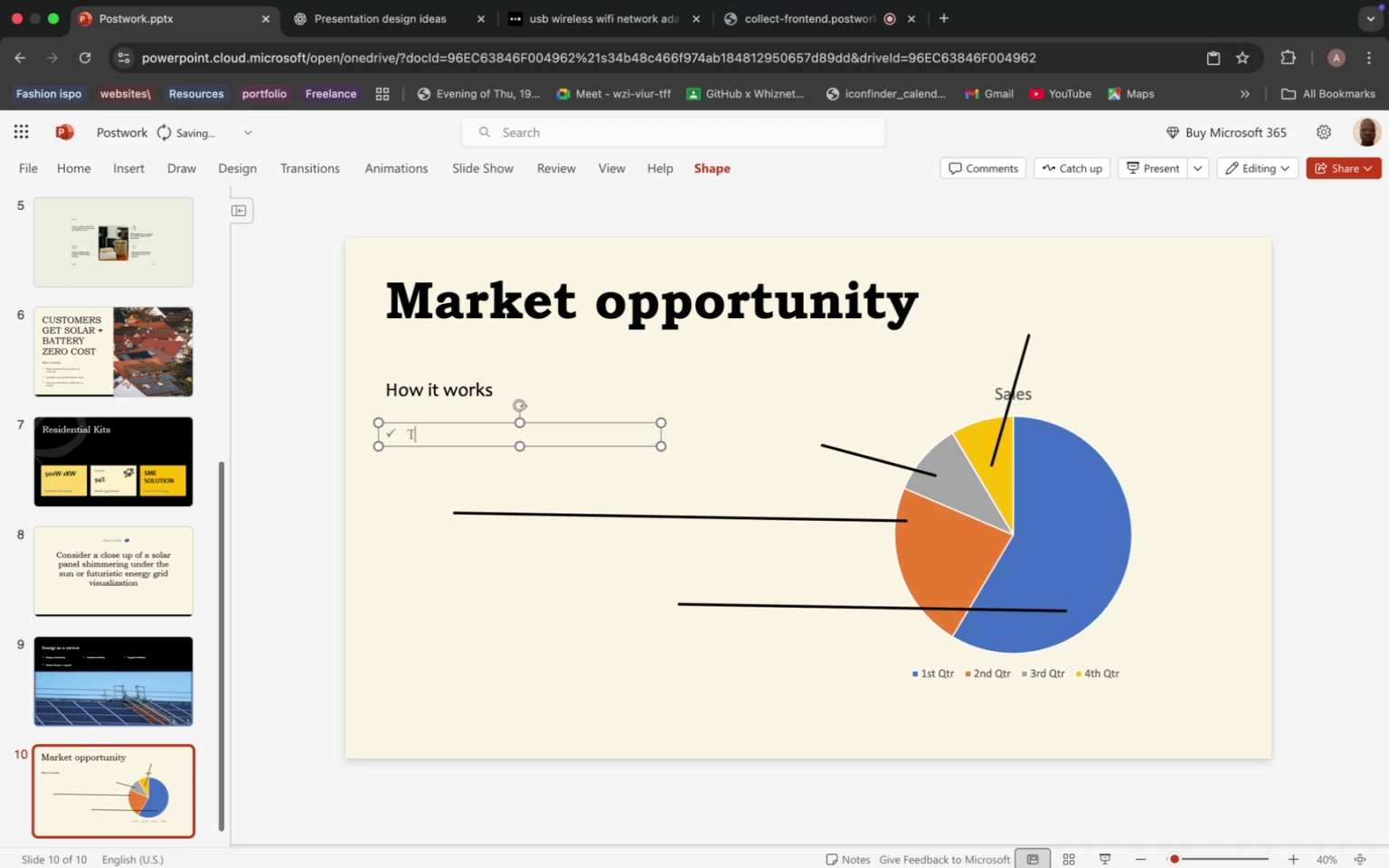 
key(T)
 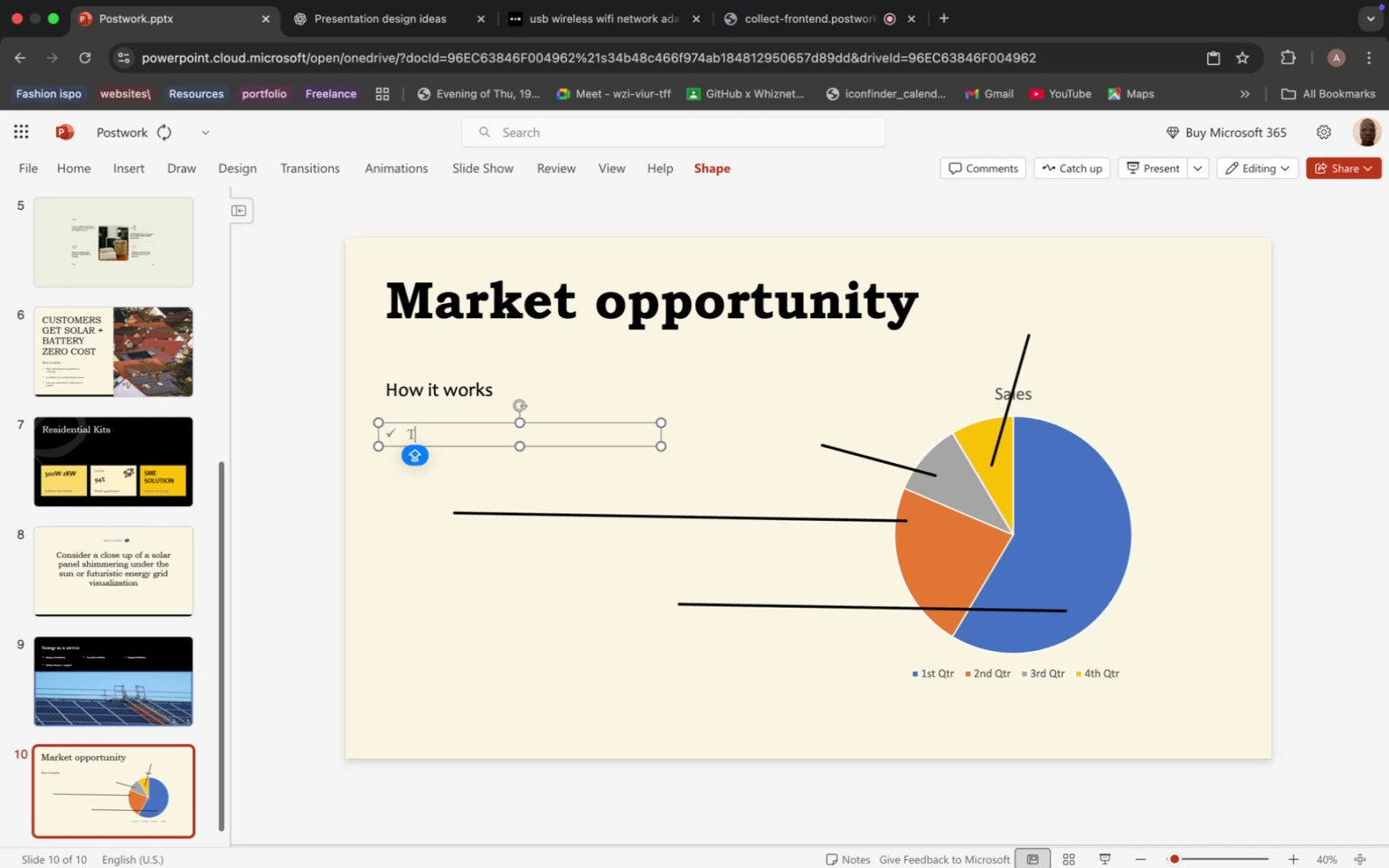 
key(CapsLock)
 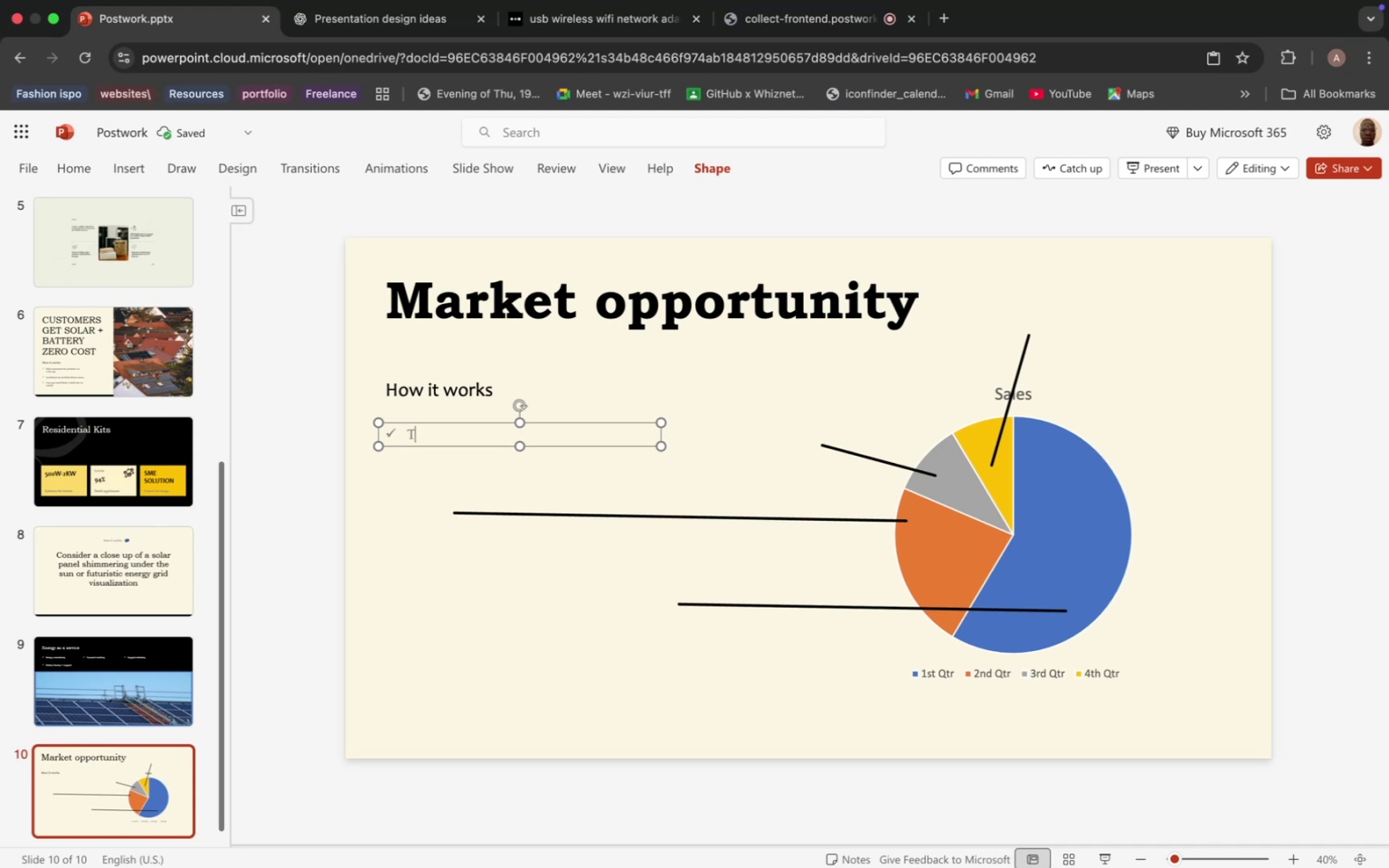 
type(ota)
 